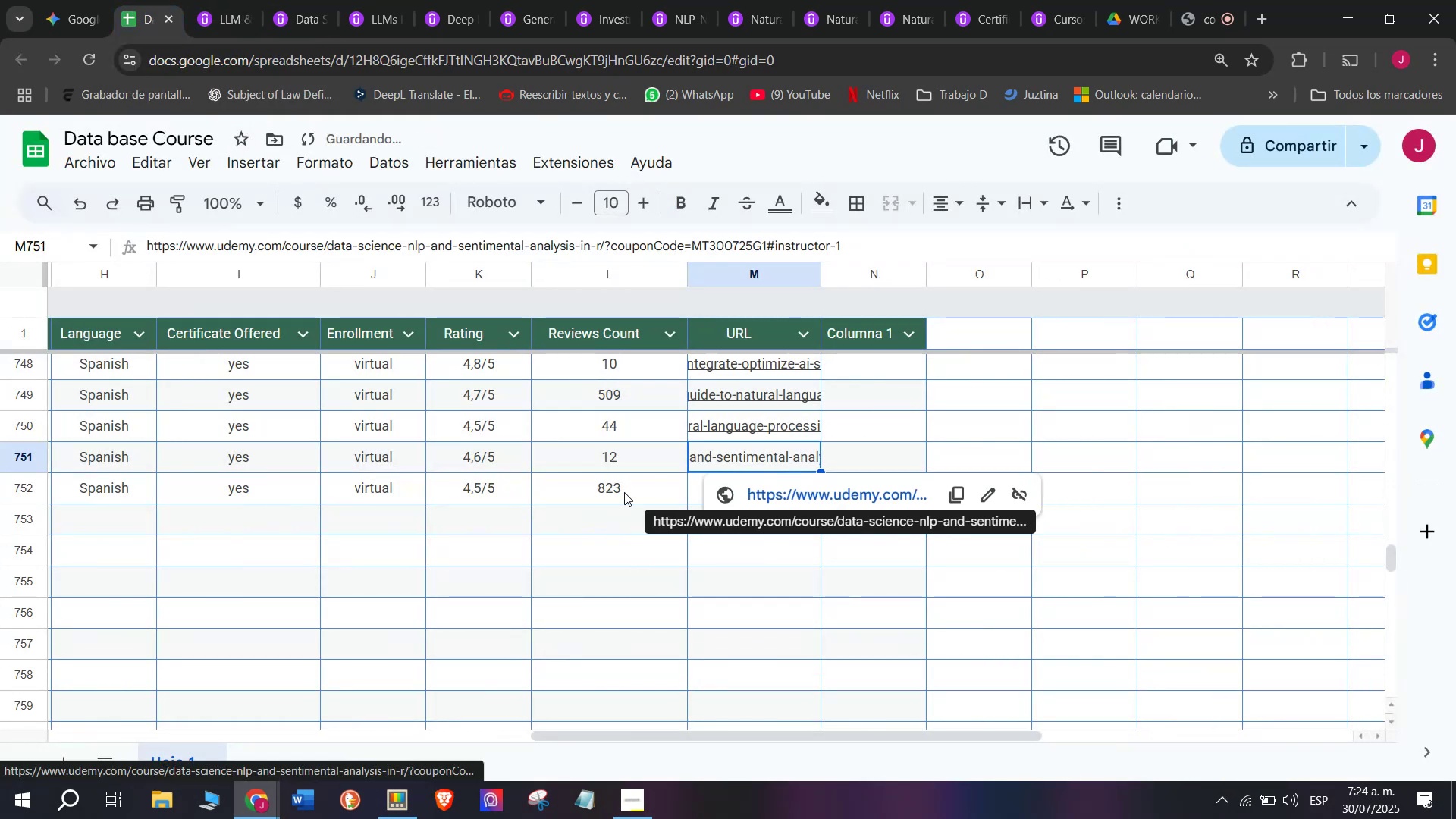 
double_click([779, 495])
 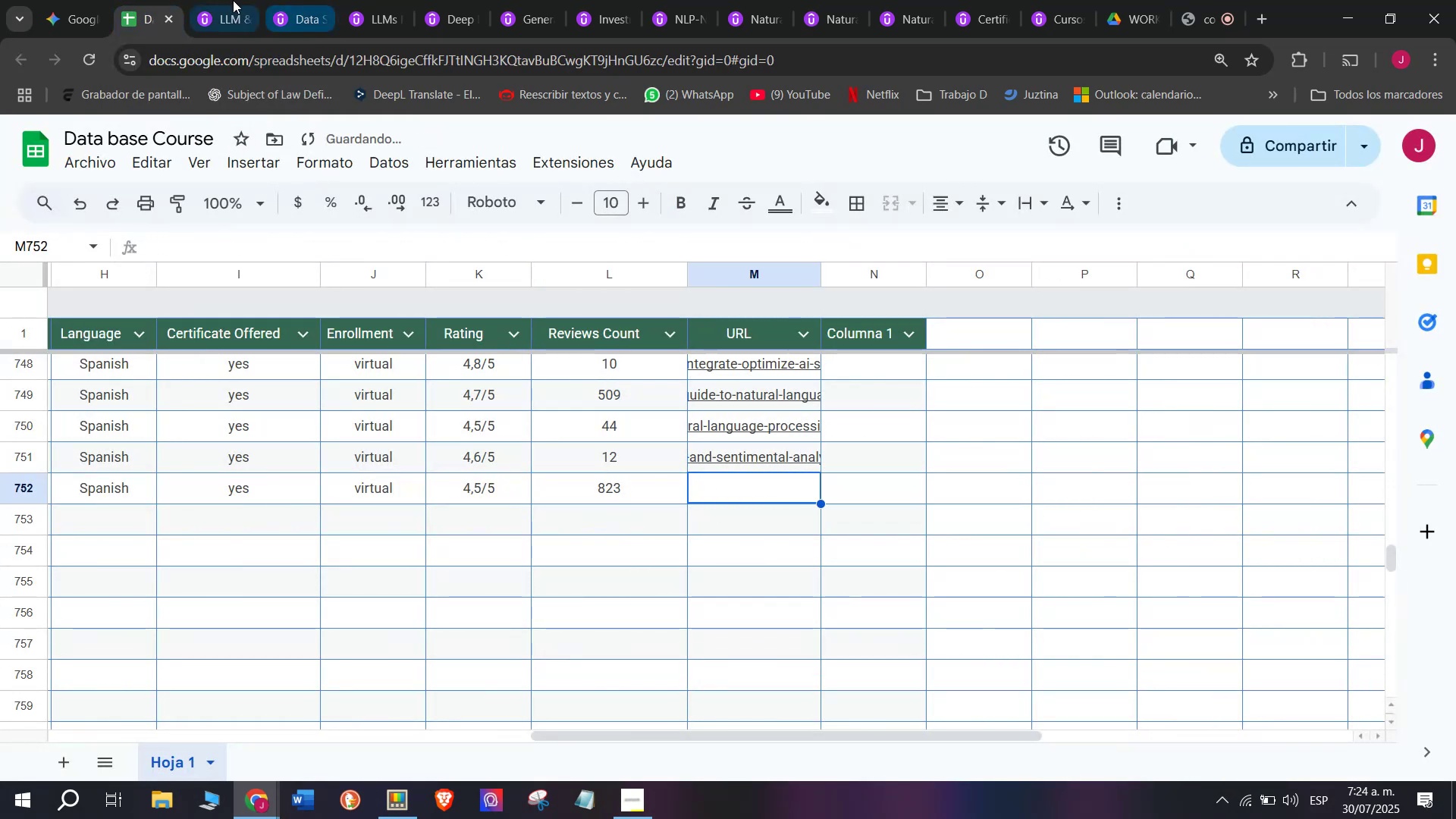 
left_click([233, 0])
 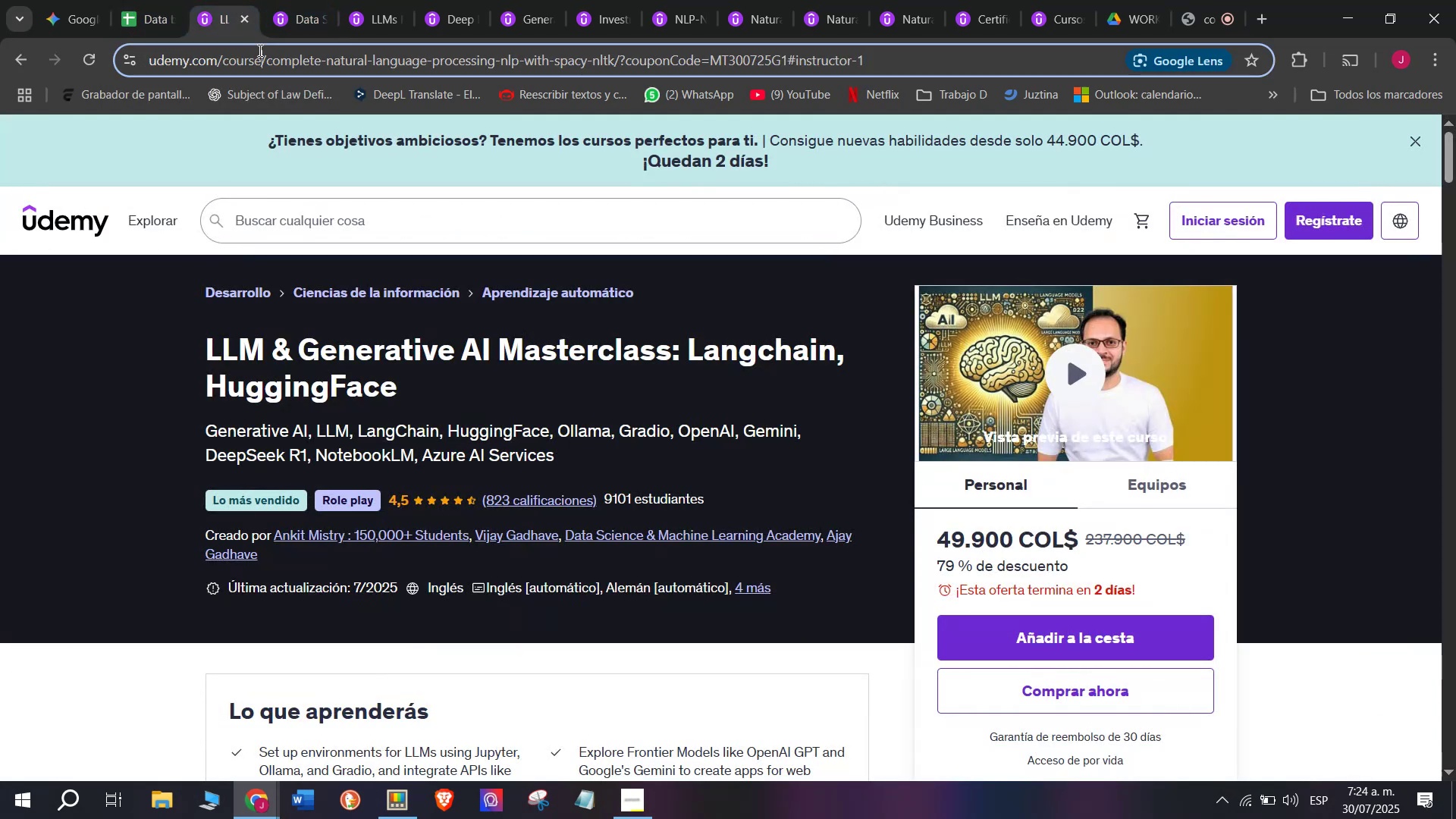 
double_click([259, 50])
 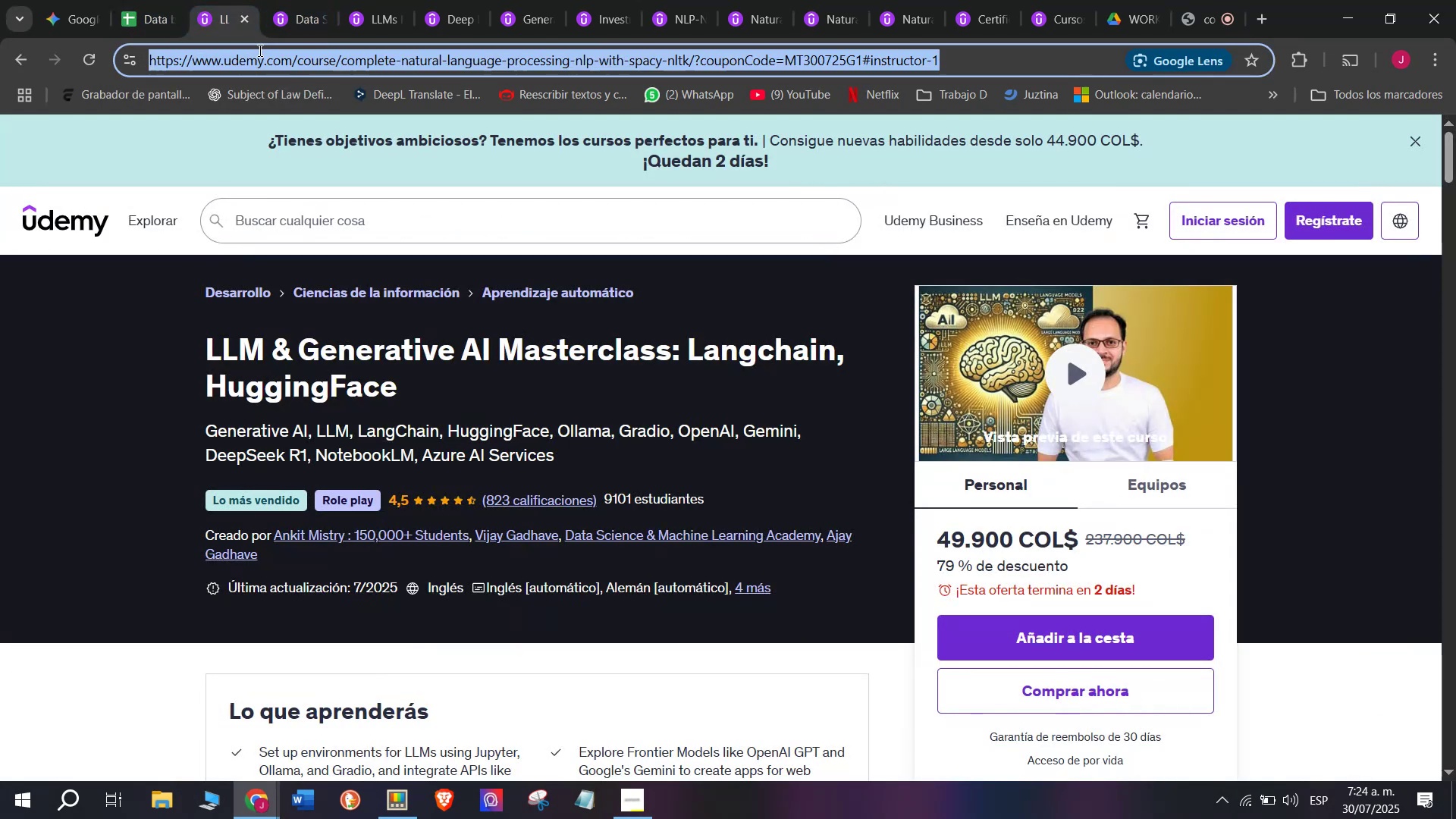 
triple_click([259, 50])
 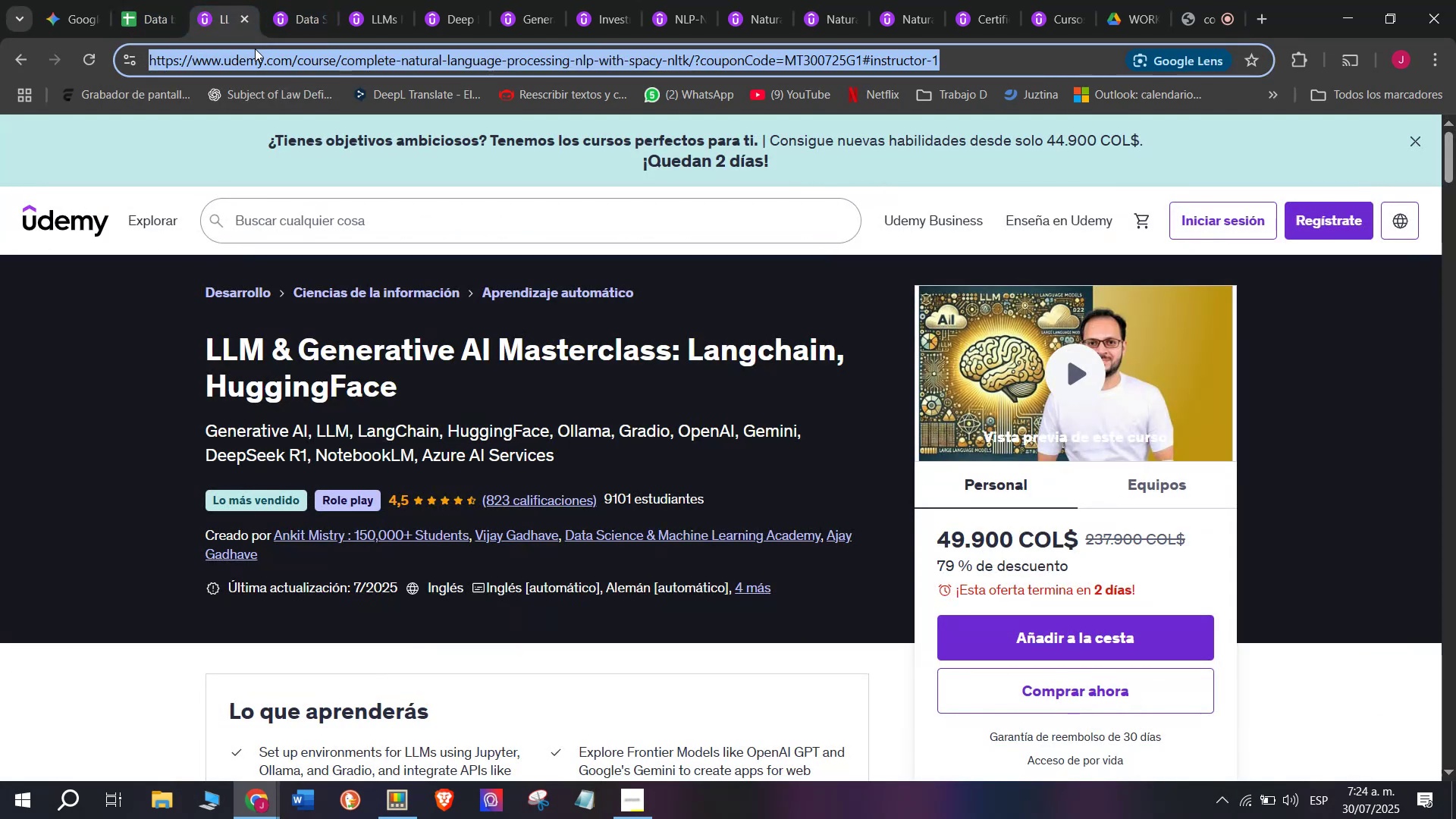 
key(Control+ControlLeft)
 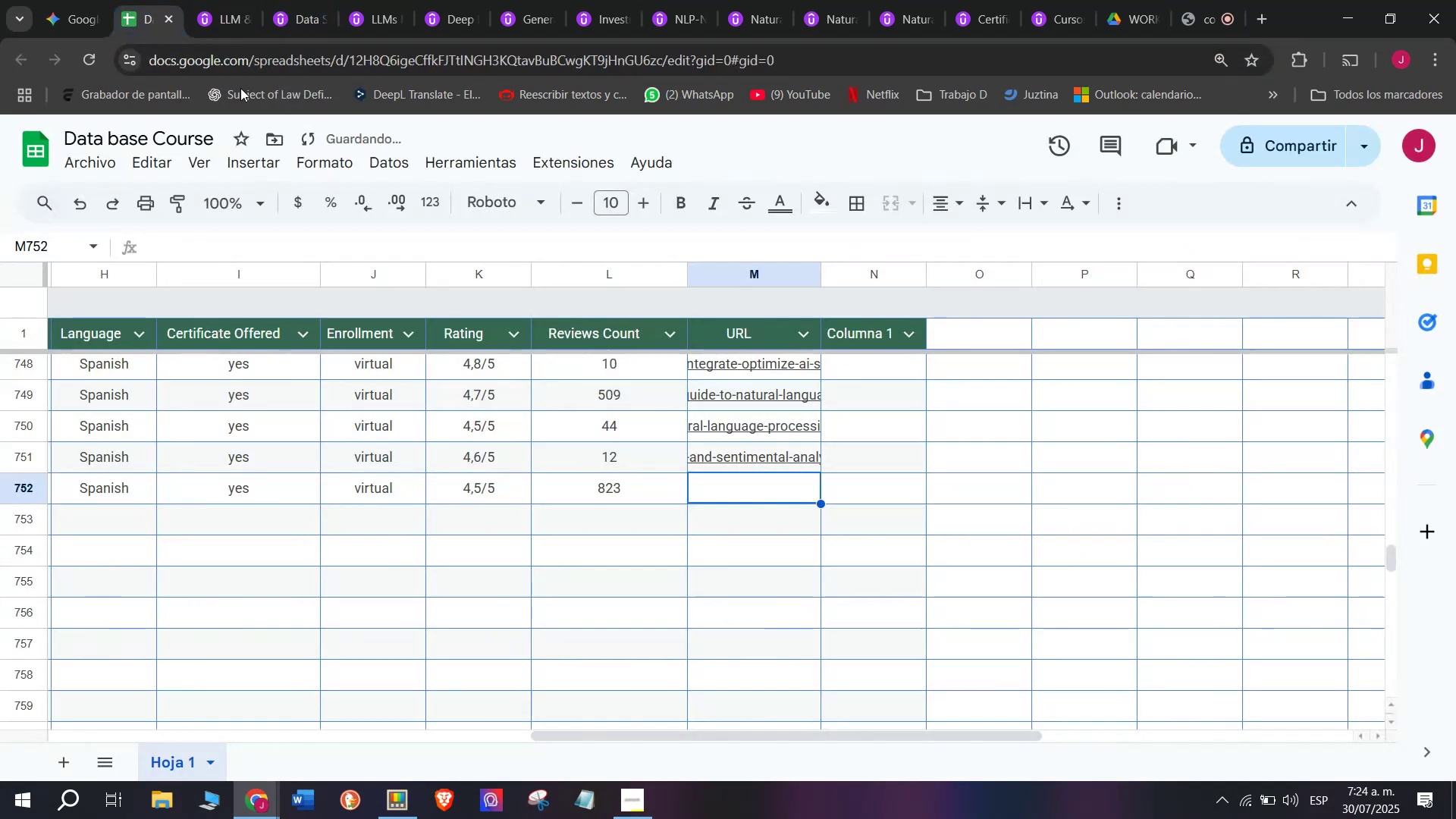 
key(Break)
 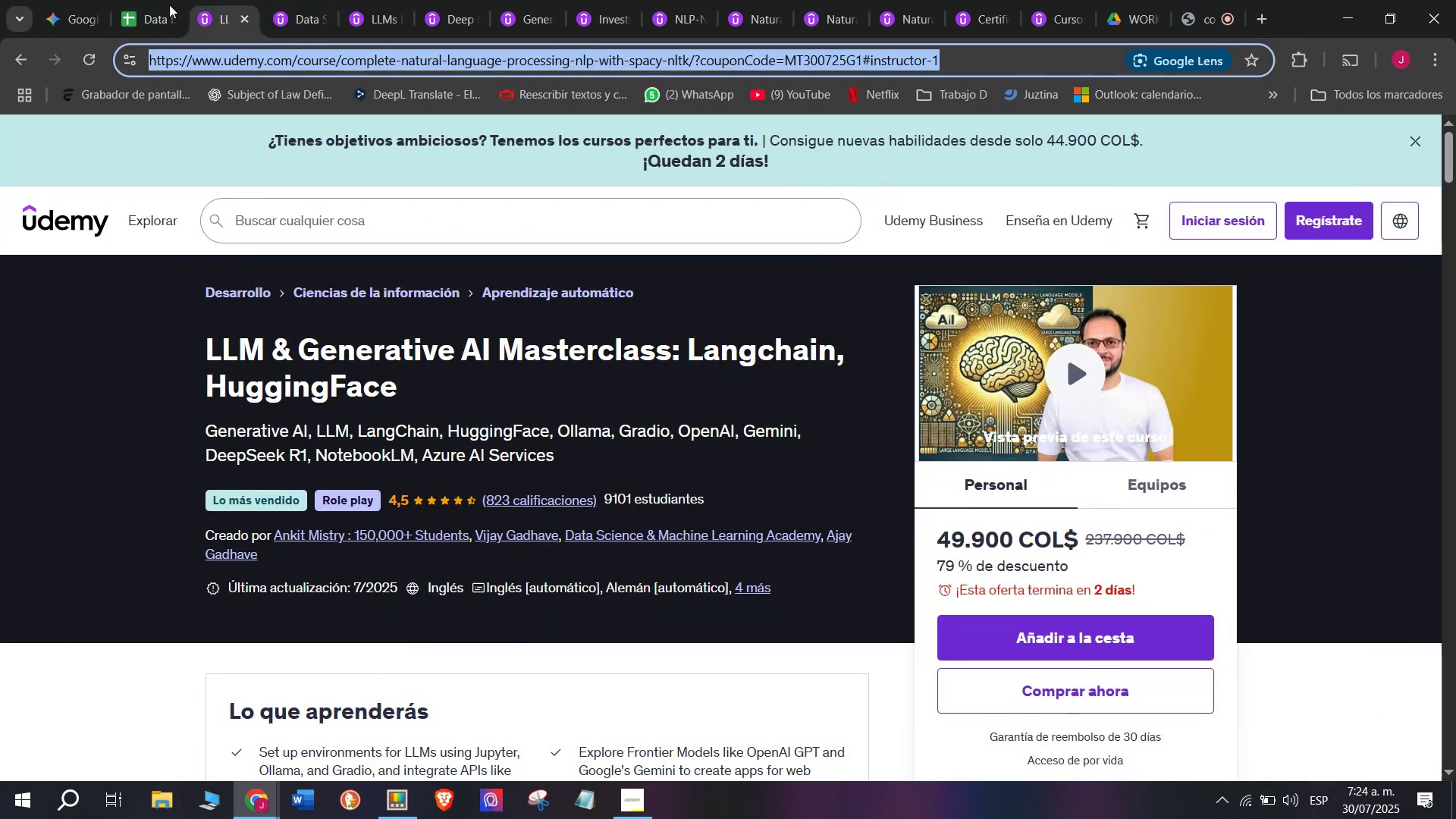 
key(Control+C)
 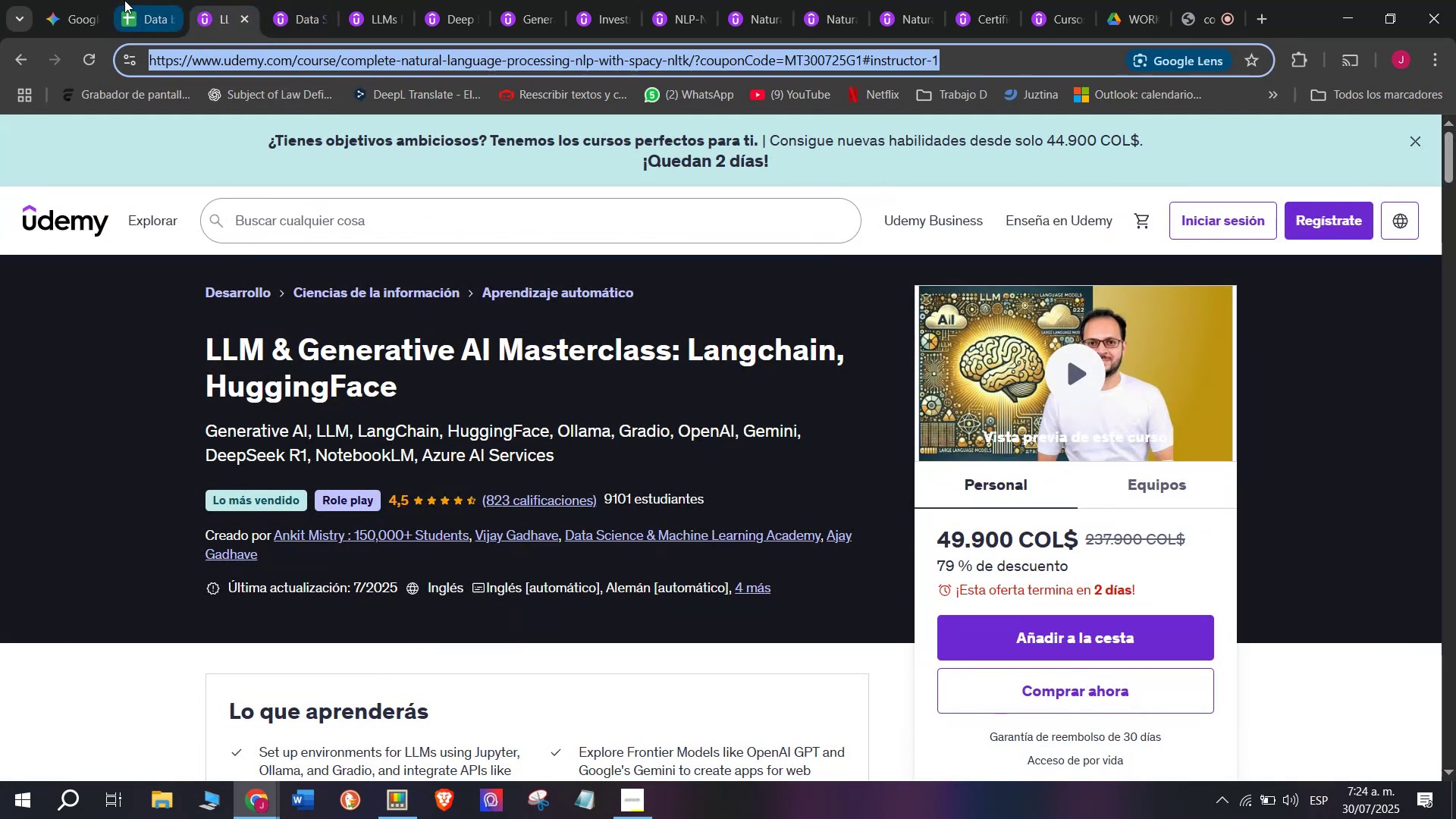 
triple_click([124, 0])
 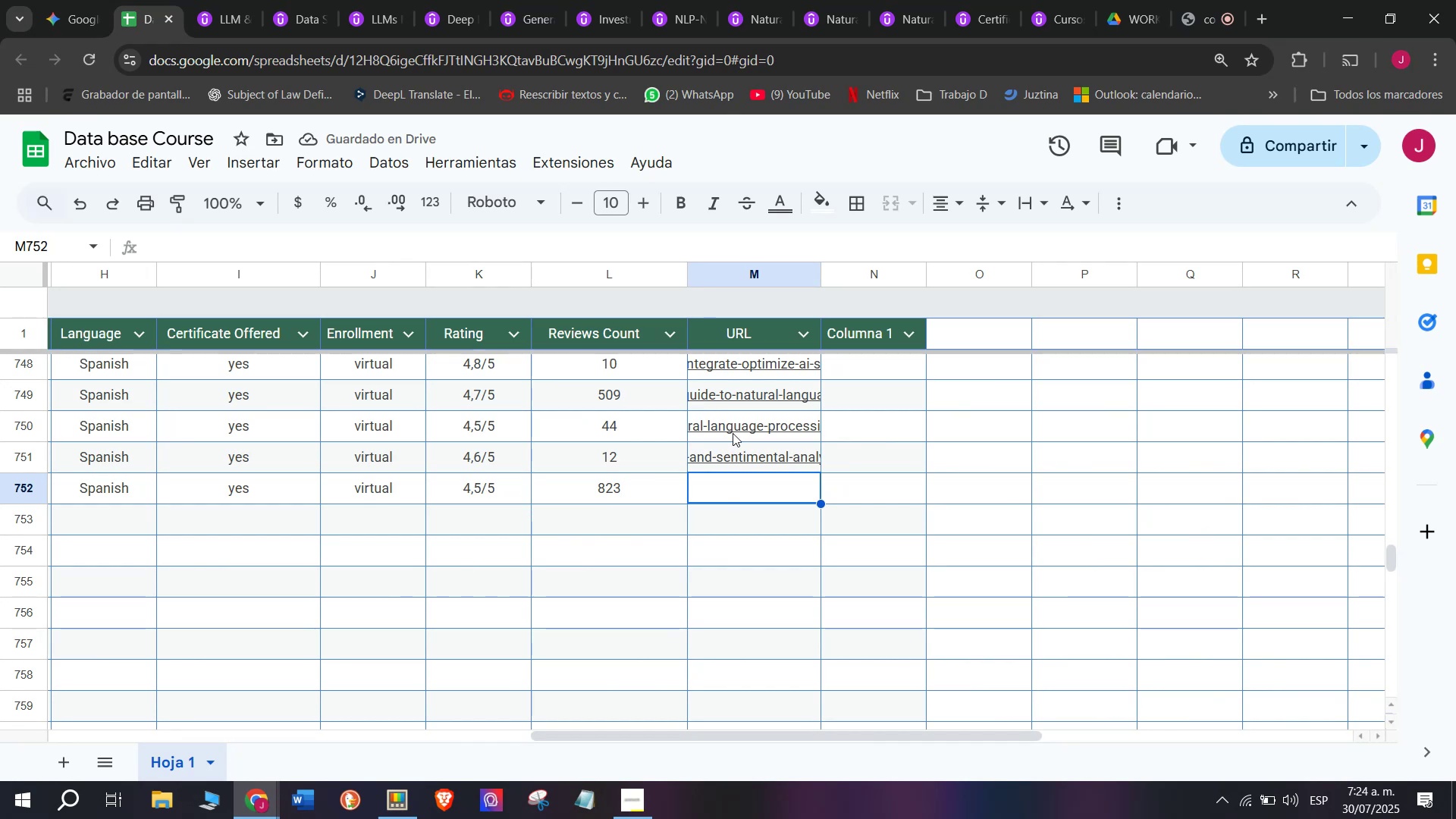 
key(Z)
 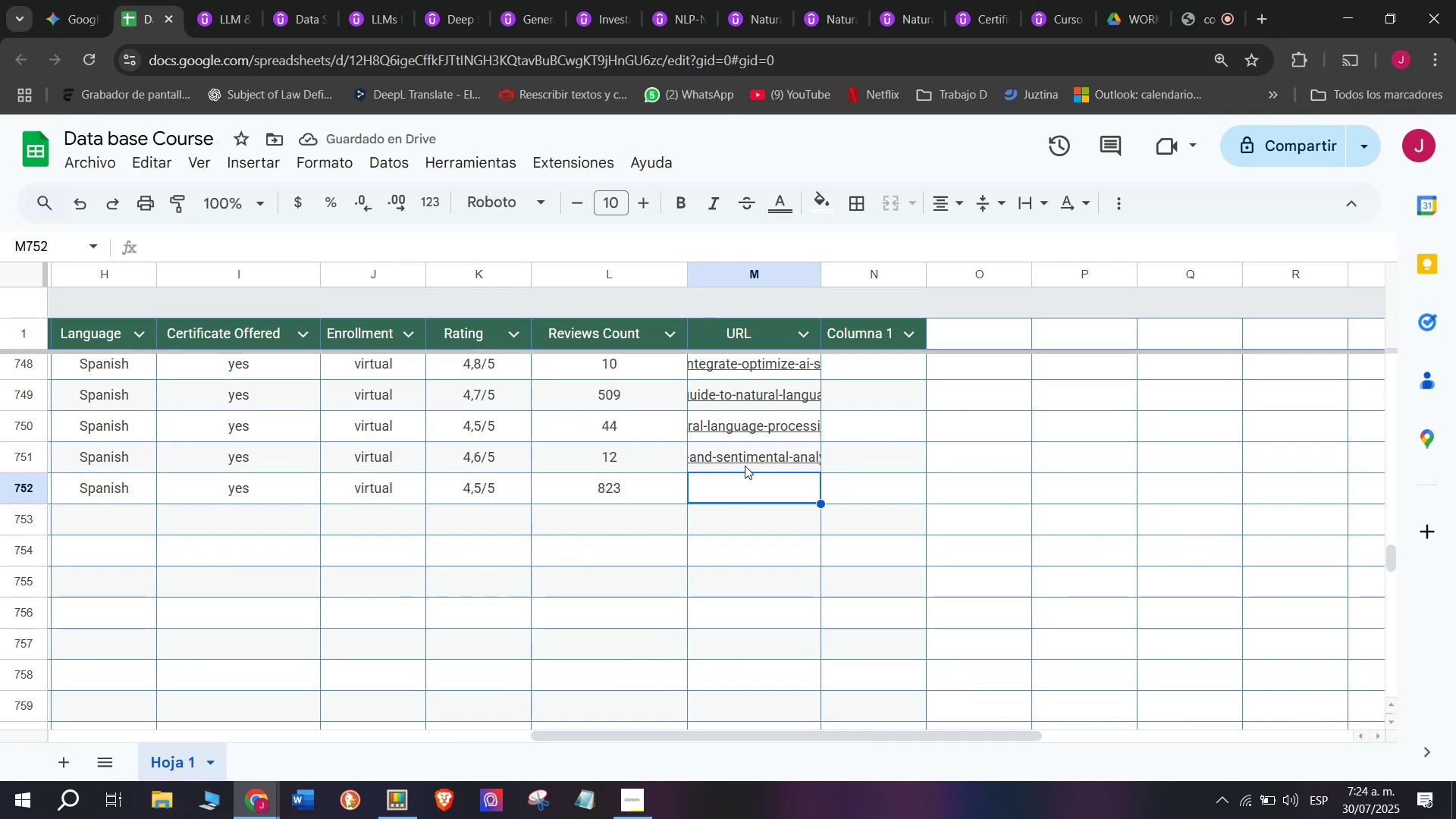 
key(Control+ControlLeft)
 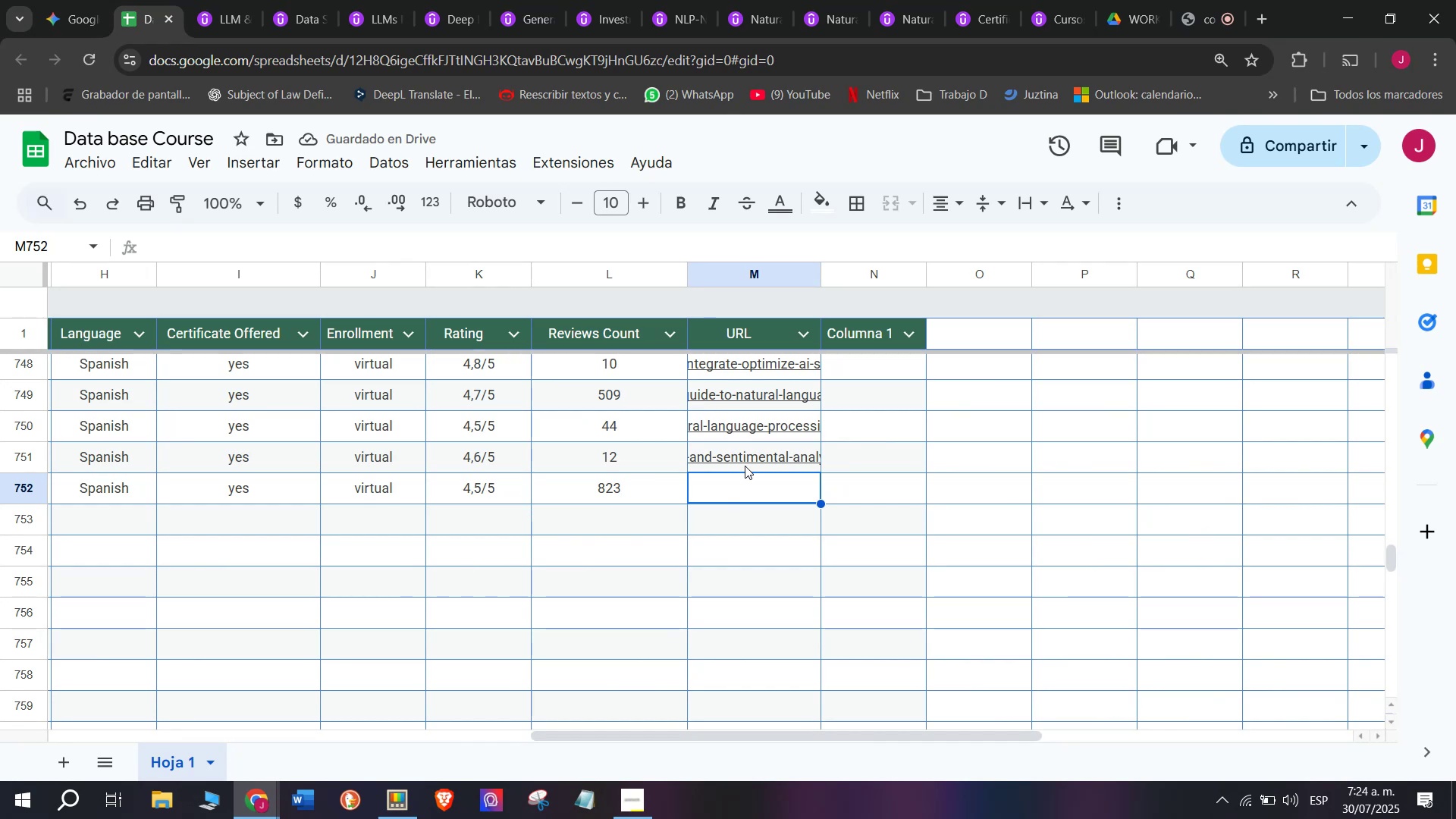 
key(Control+V)
 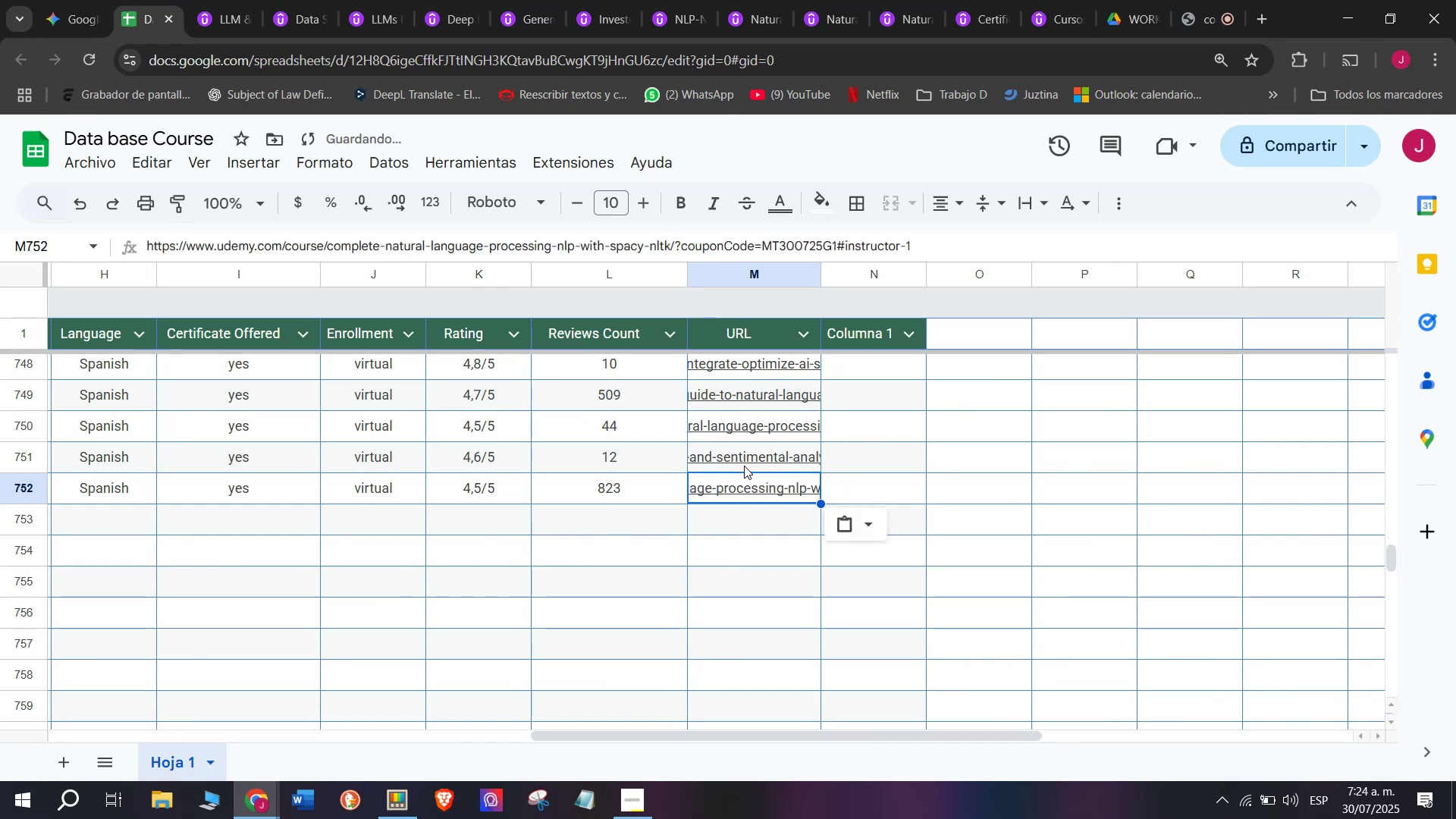 
scroll: coordinate [287, 488], scroll_direction: up, amount: 3.0
 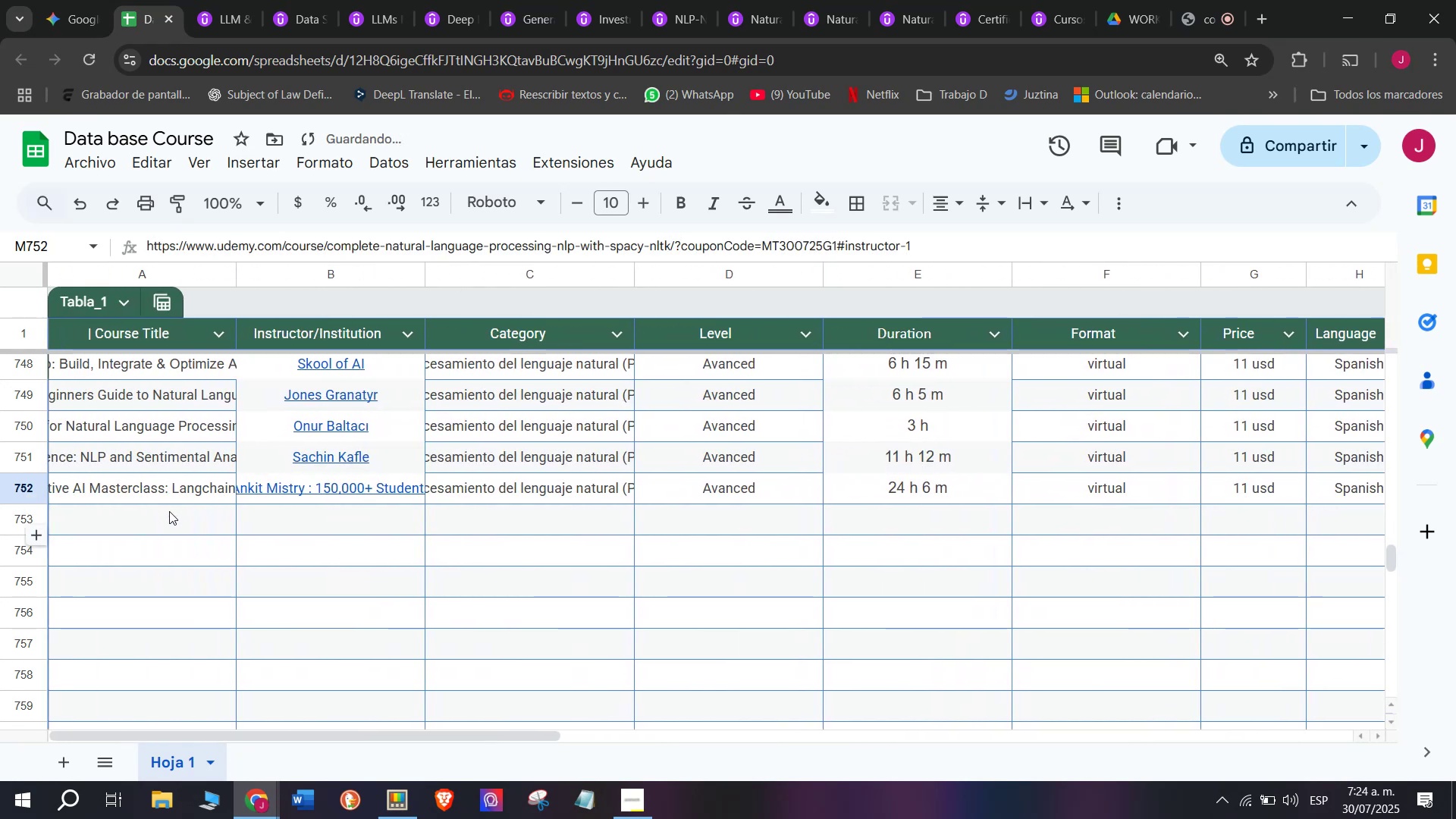 
left_click([169, 513])
 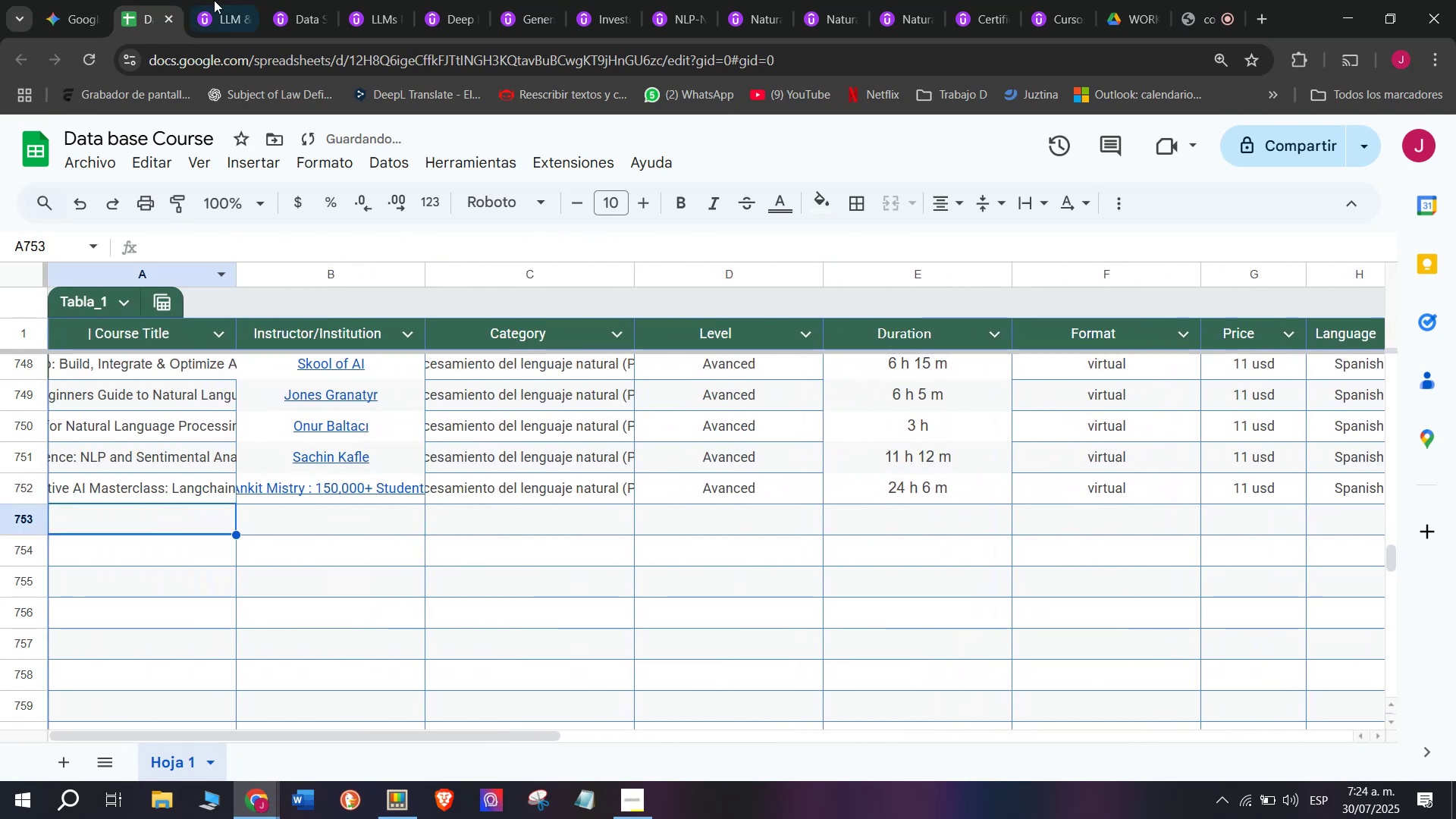 
left_click([238, 0])
 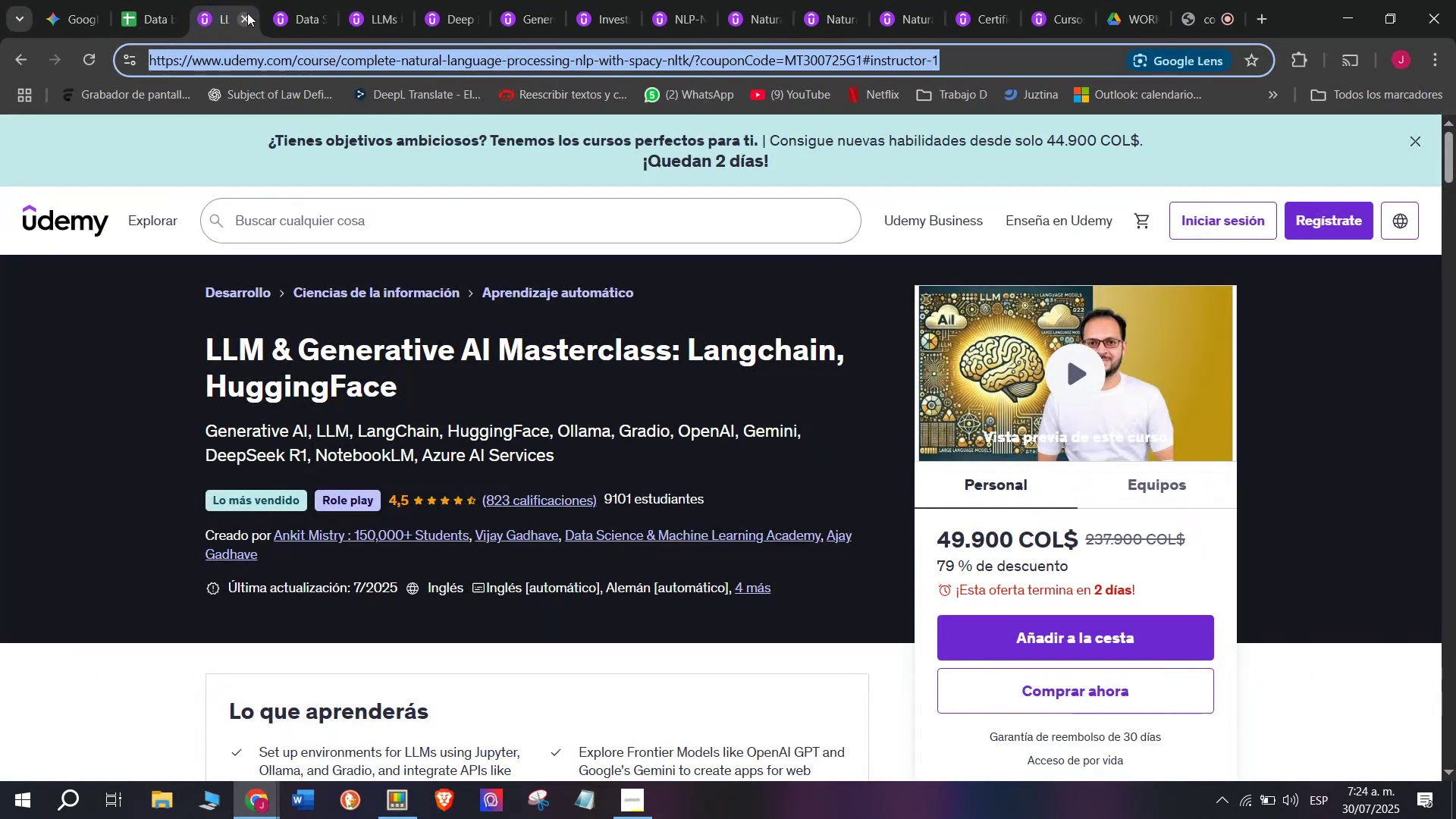 
left_click([247, 13])
 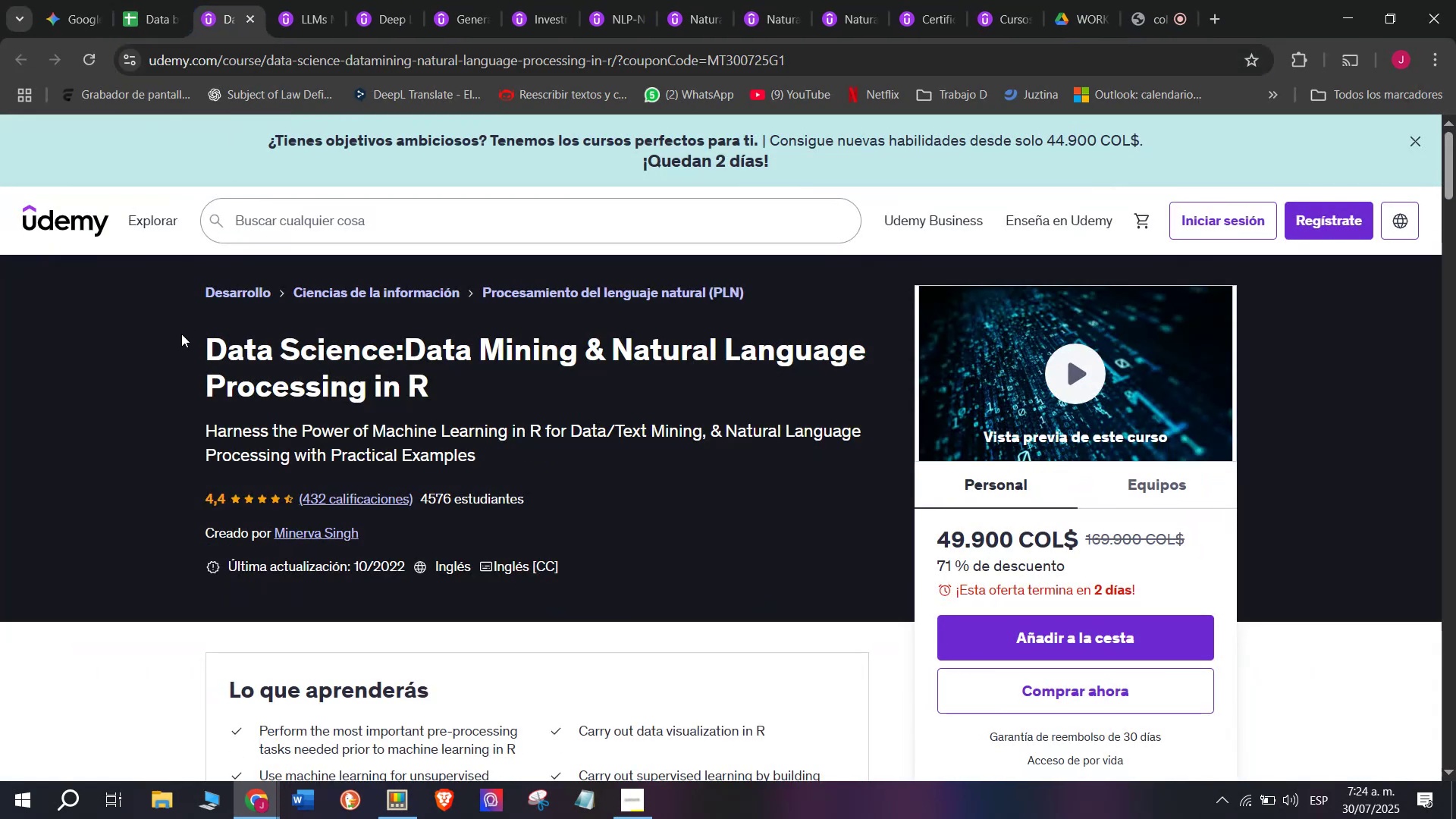 
left_click_drag(start_coordinate=[181, 334], to_coordinate=[438, 387])
 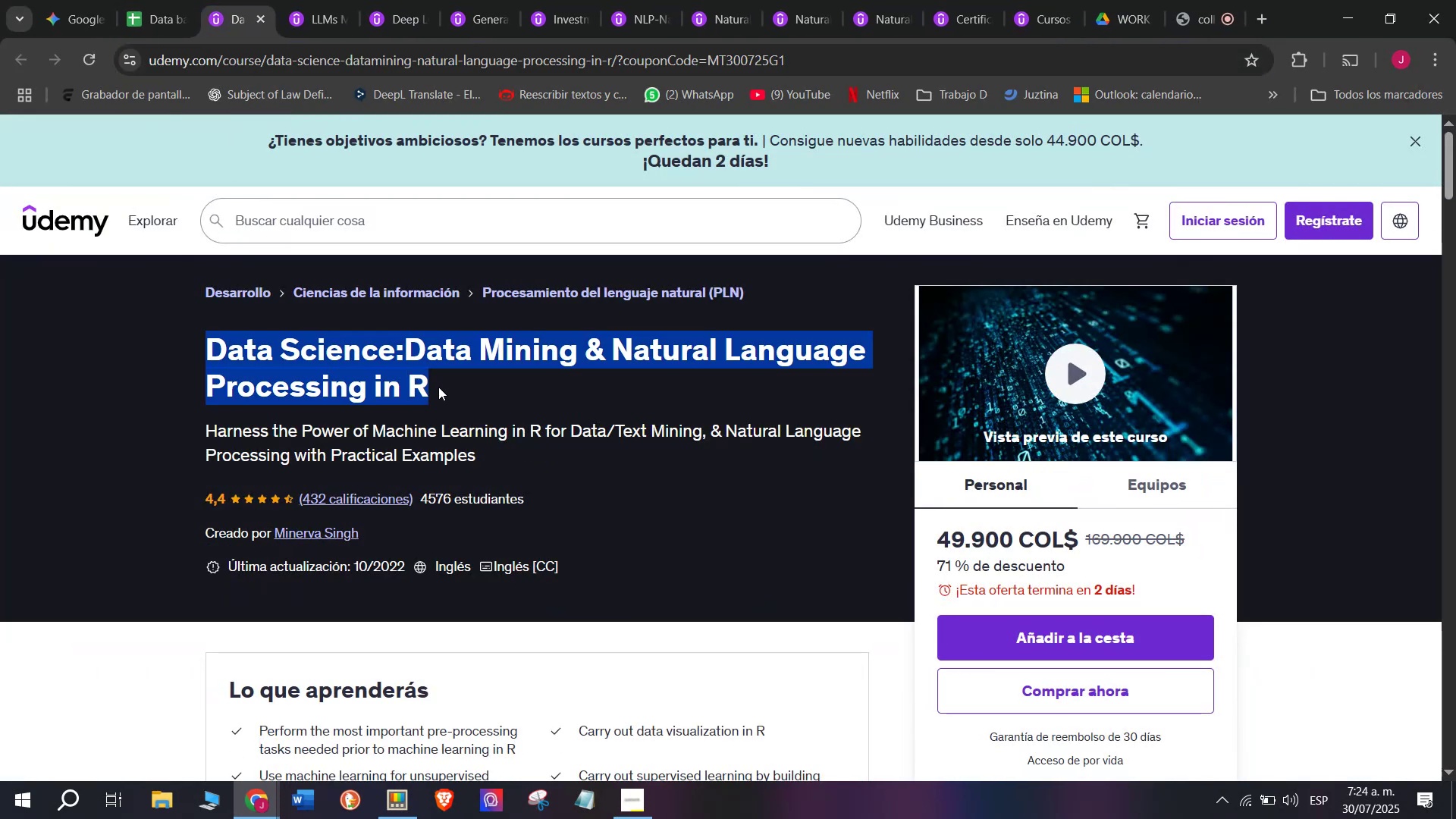 
key(Control+C)
 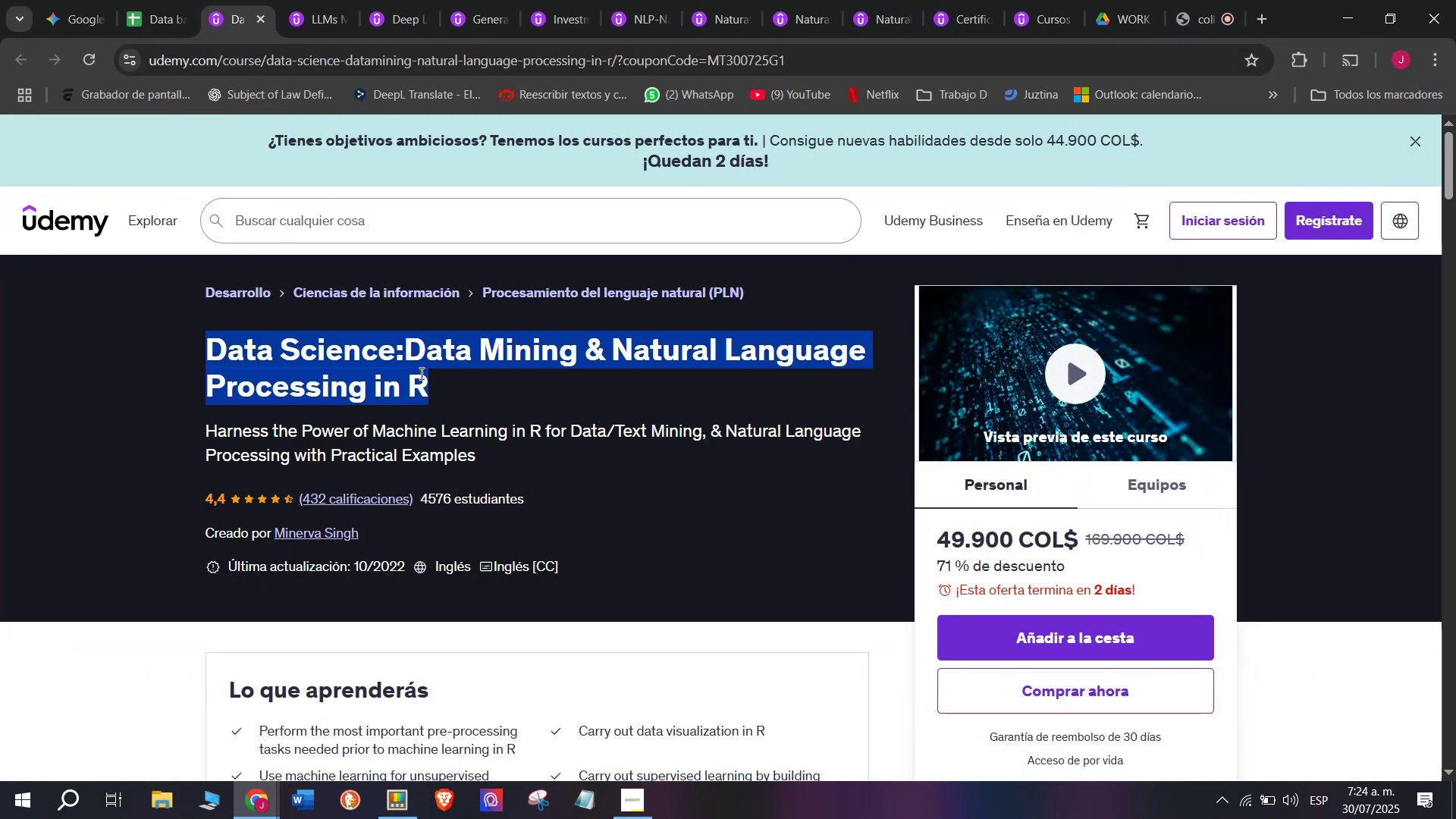 
key(Break)
 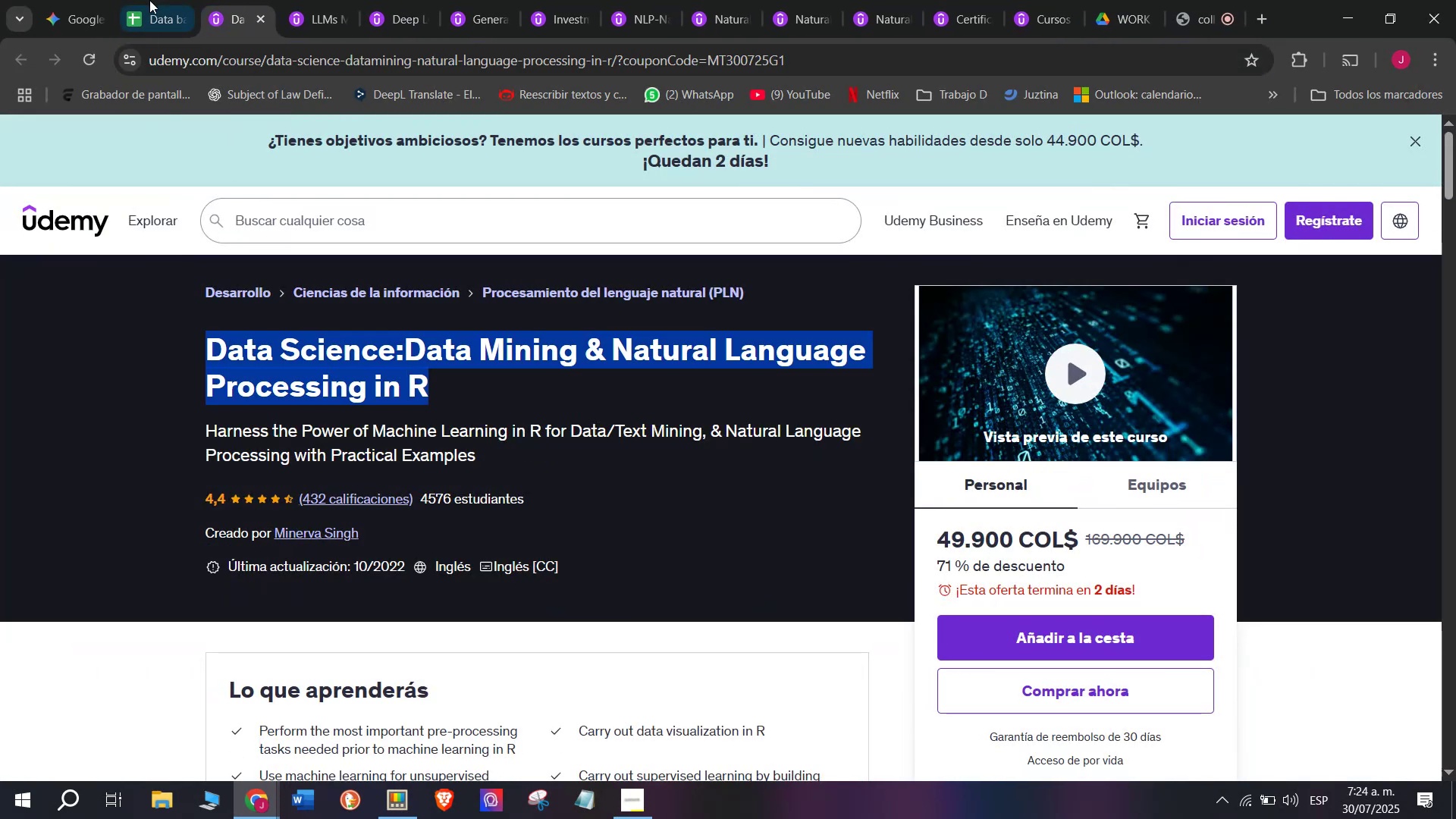 
key(Control+ControlLeft)
 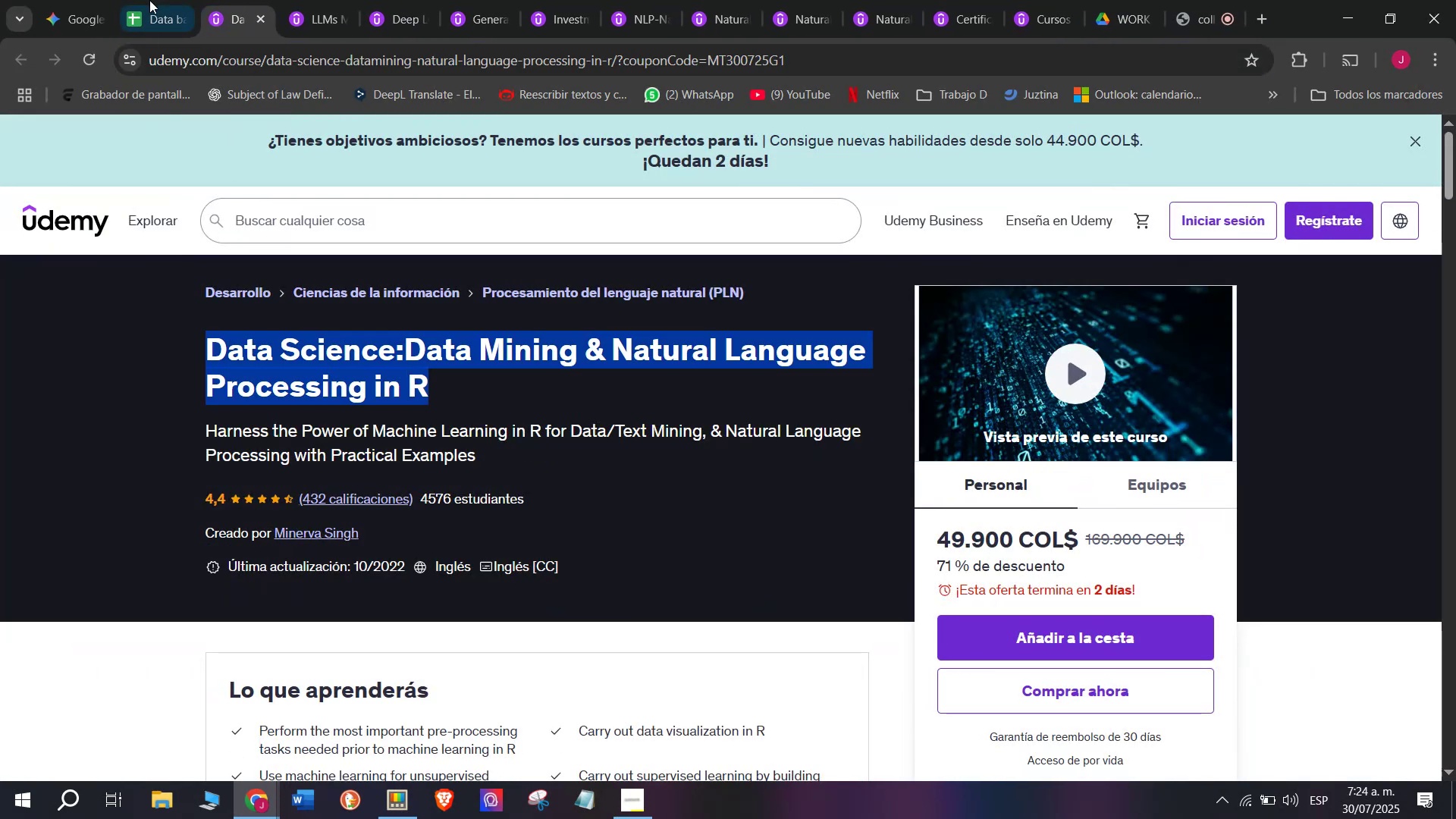 
key(Control+ControlLeft)
 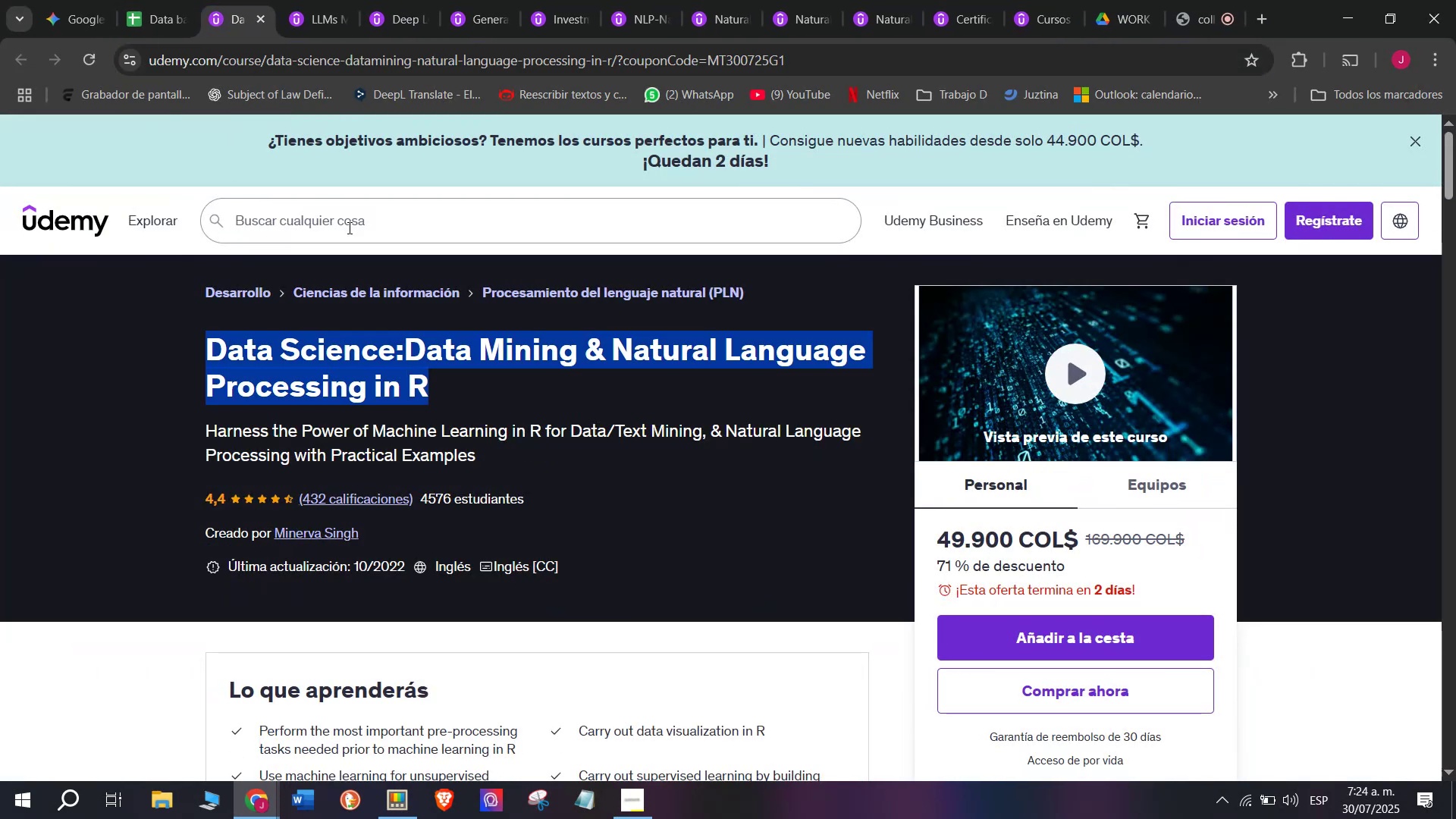 
key(Break)
 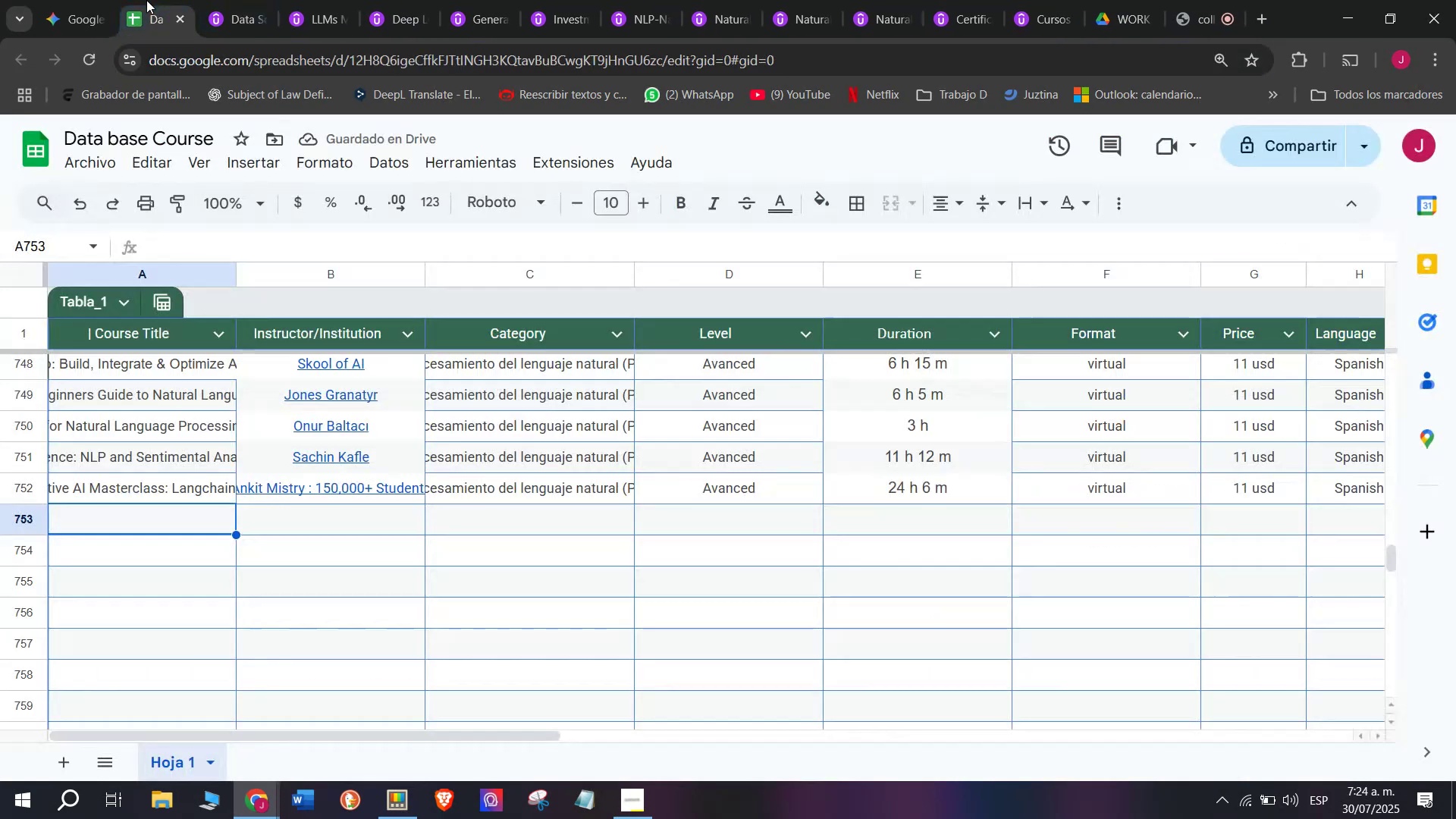 
key(Control+C)
 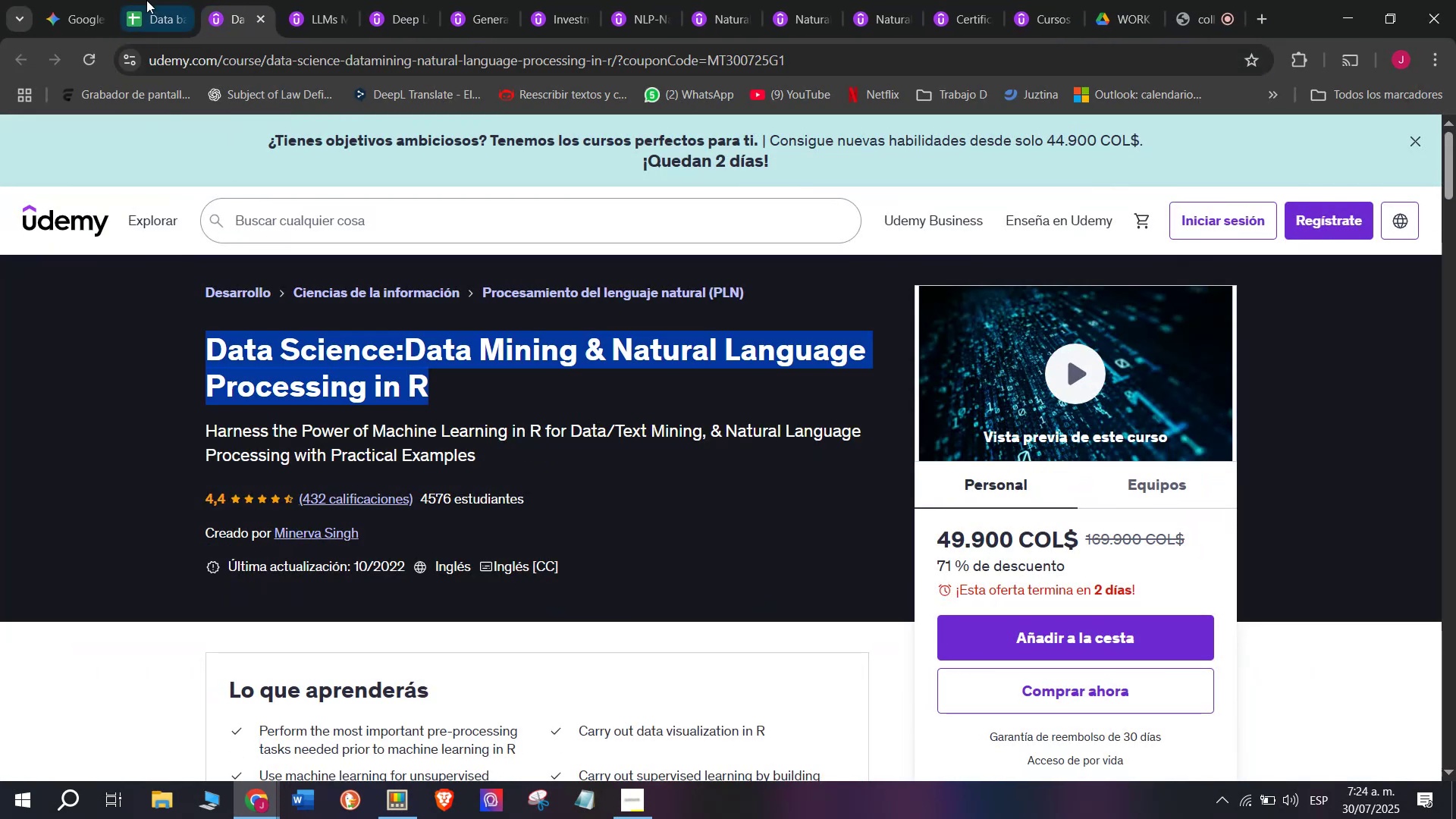 
left_click([146, 0])
 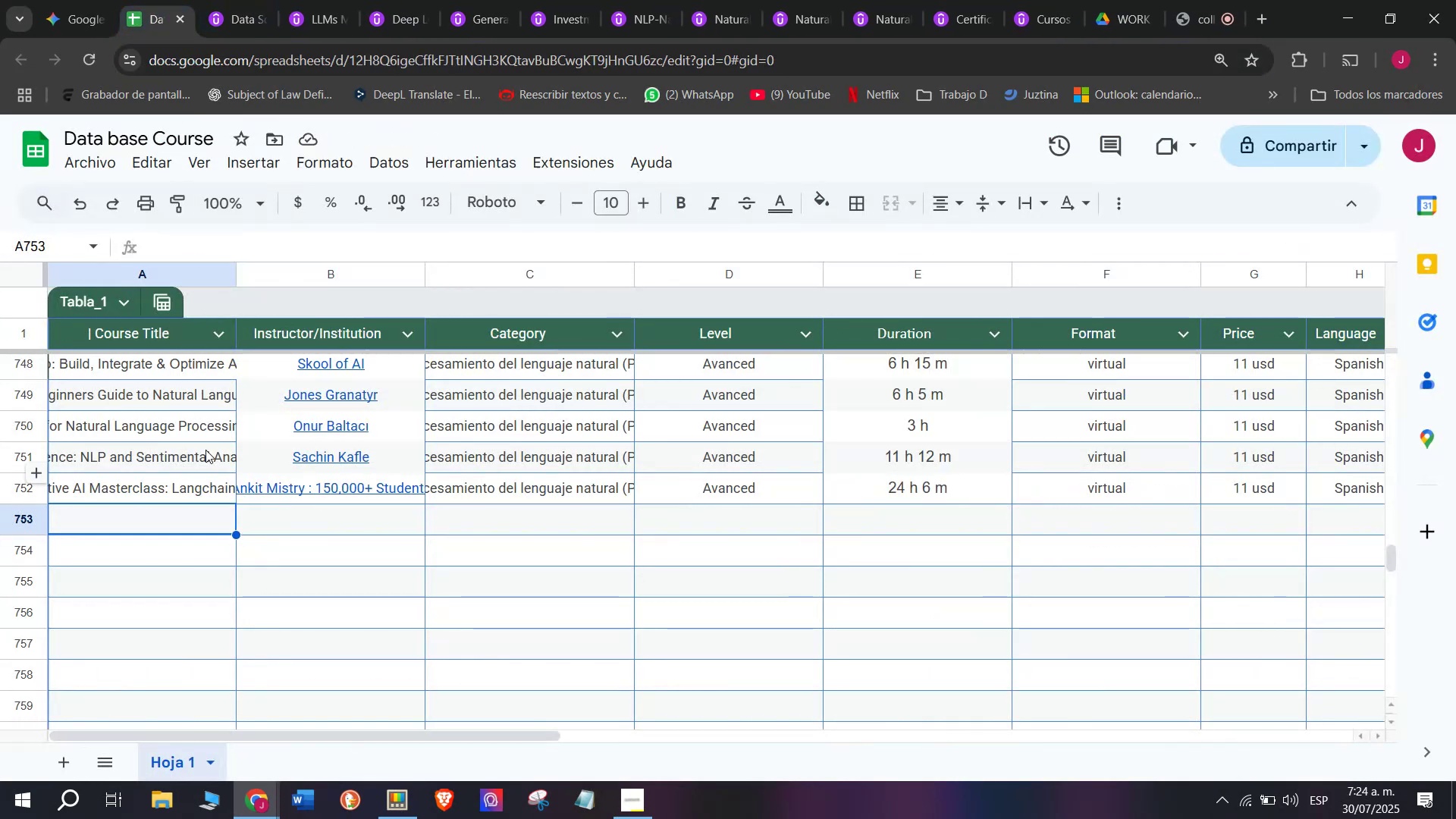 
key(Z)
 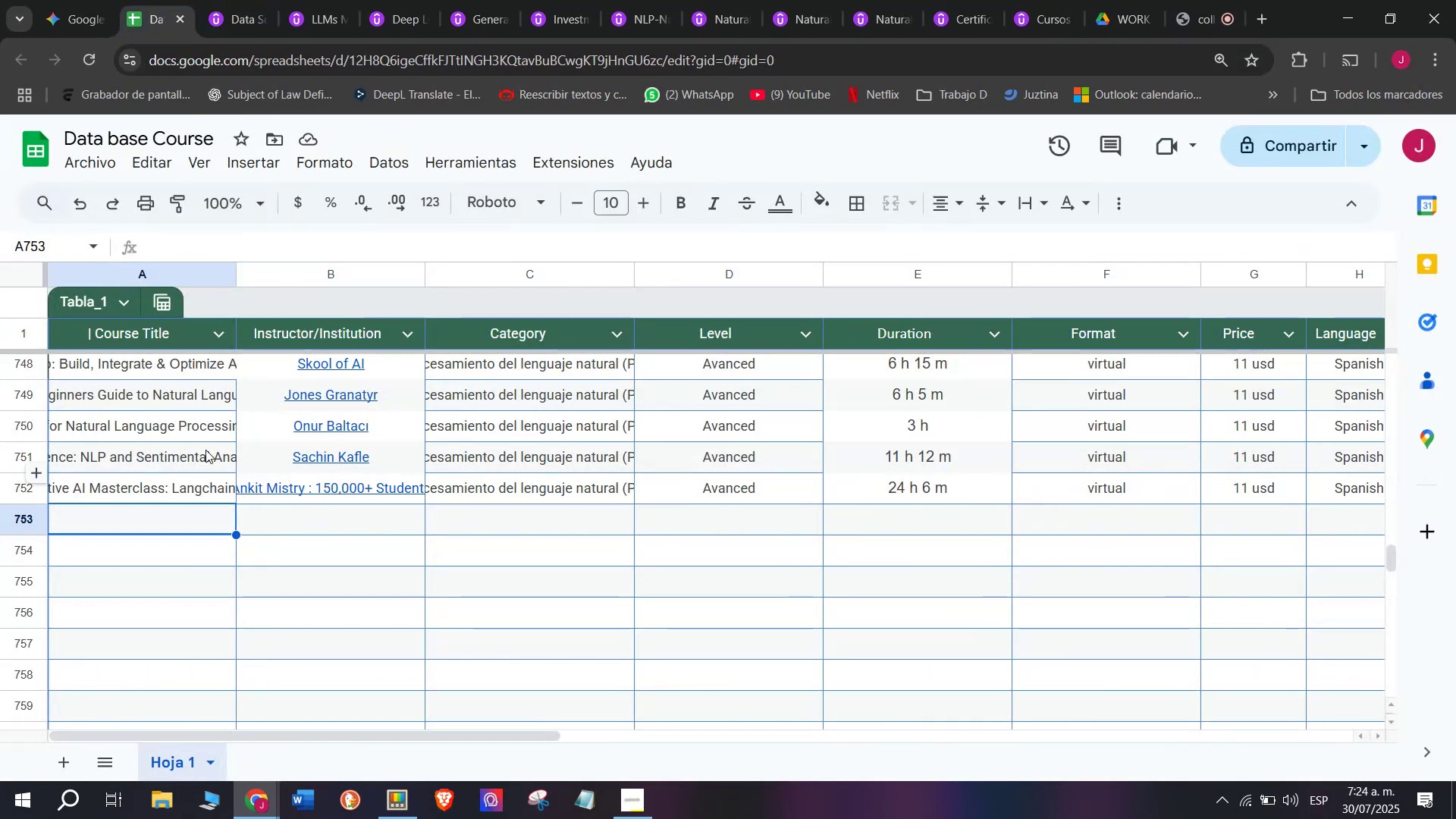 
key(Control+ControlLeft)
 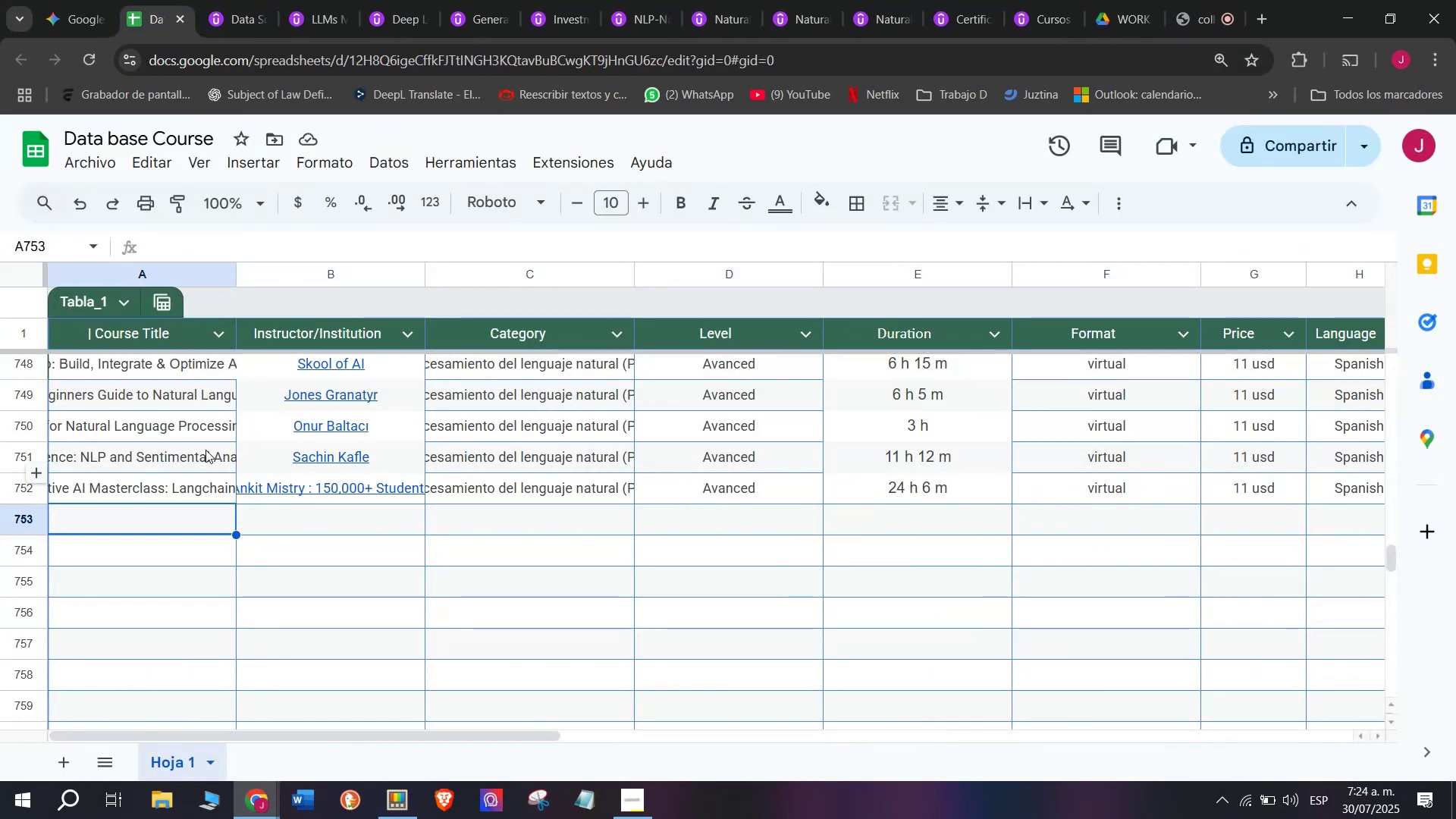 
key(Control+V)
 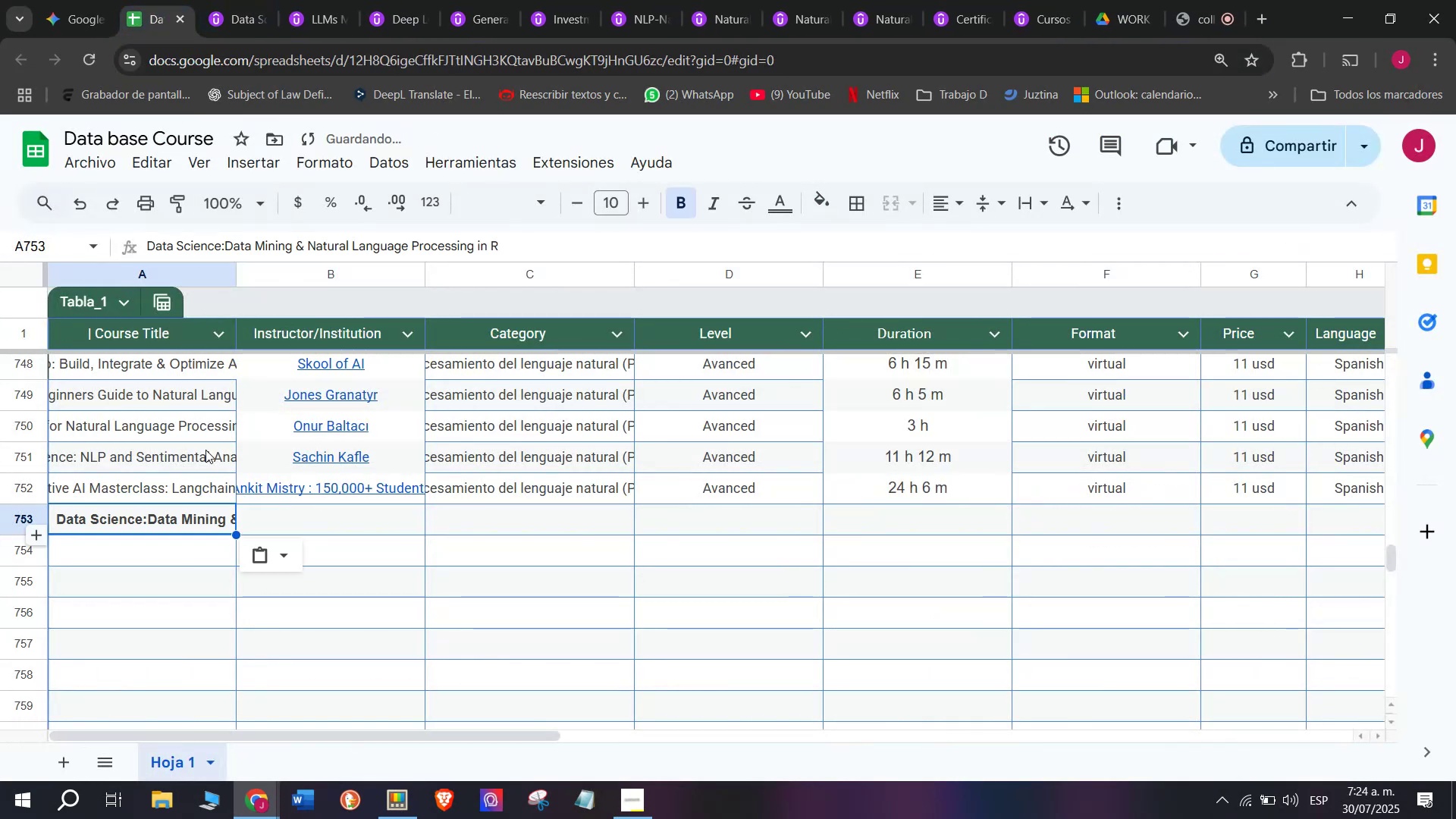 
key(Shift+ShiftLeft)
 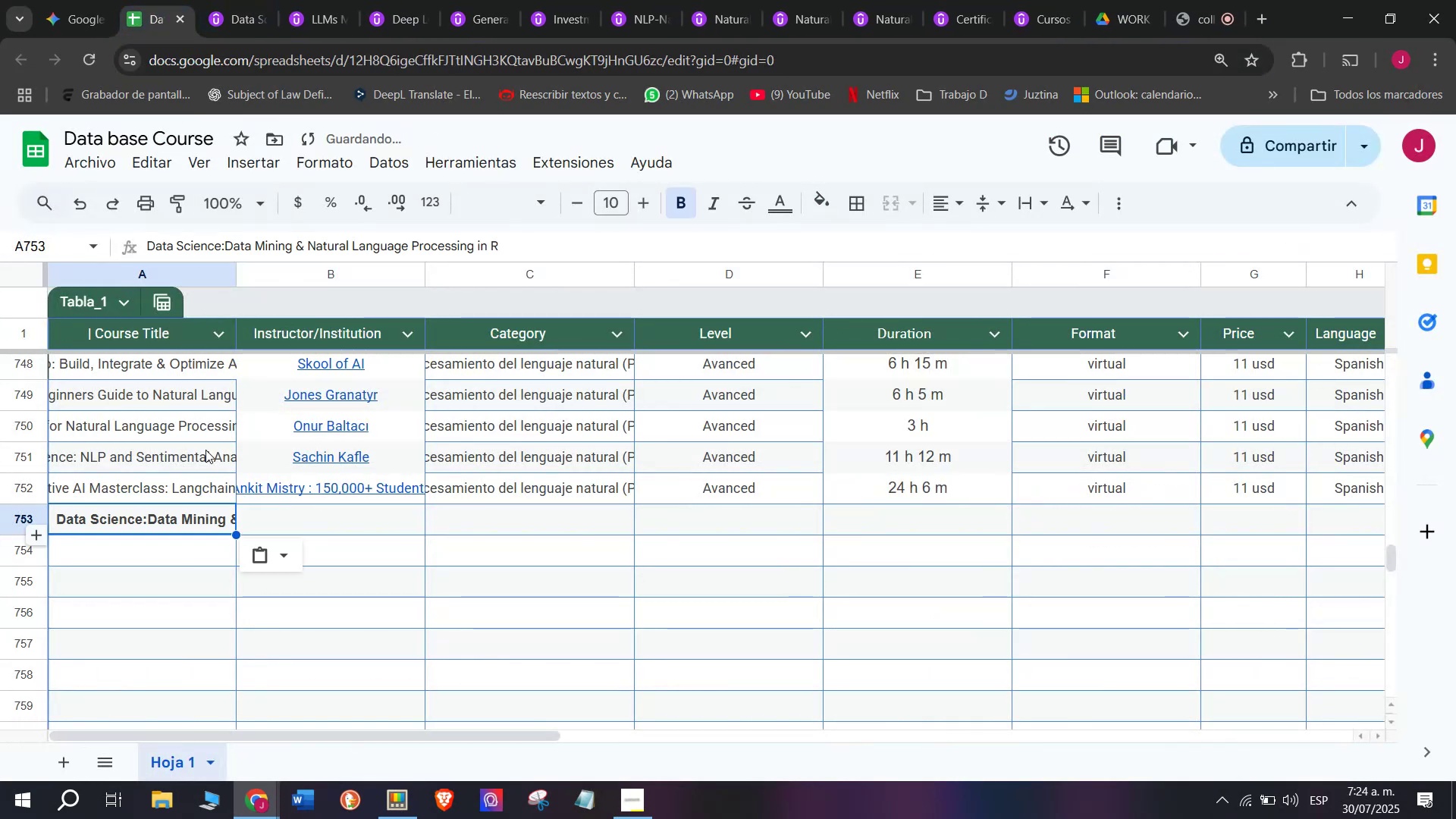 
key(Control+Shift+ControlLeft)
 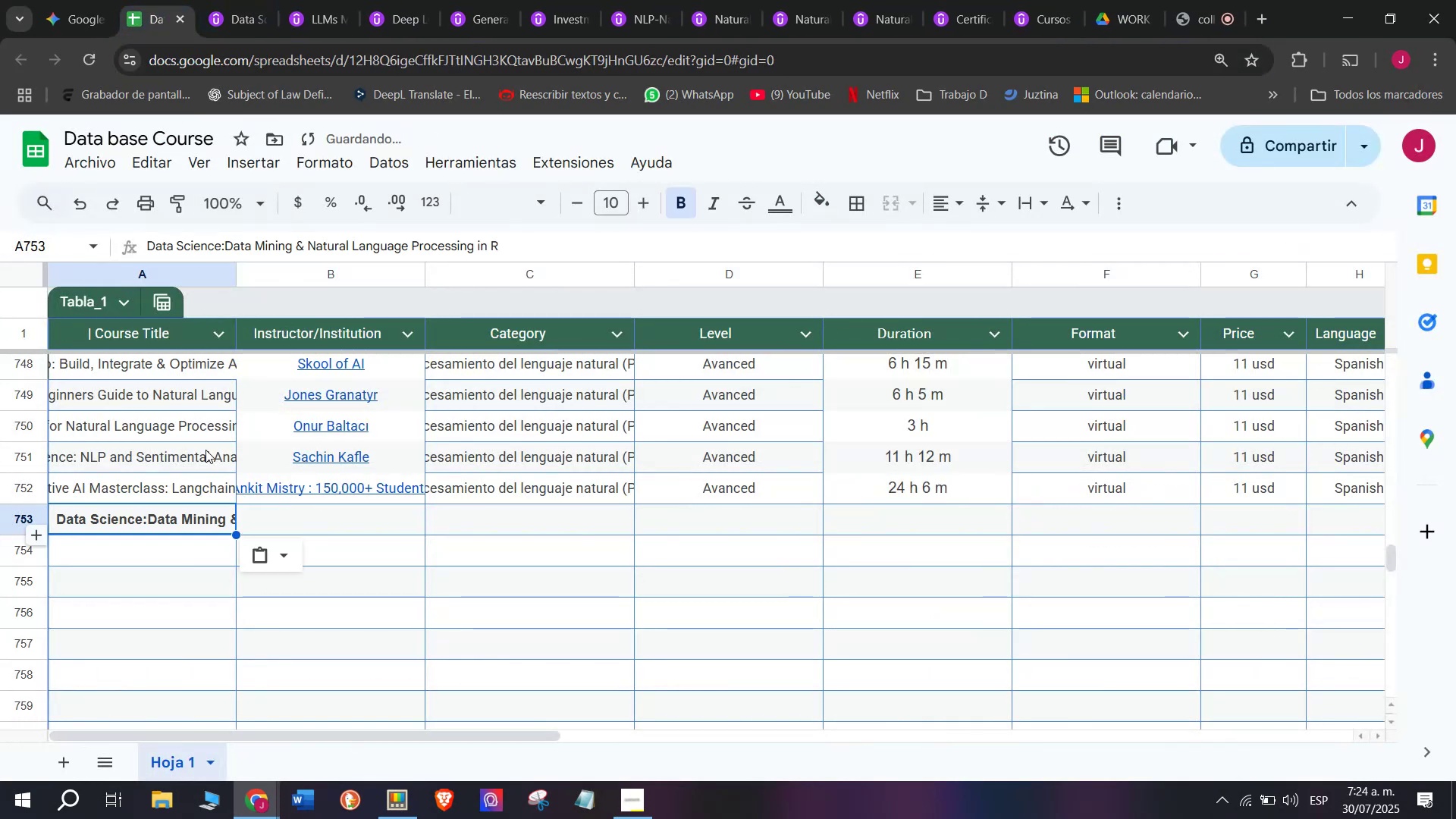 
key(Control+Shift+Z)
 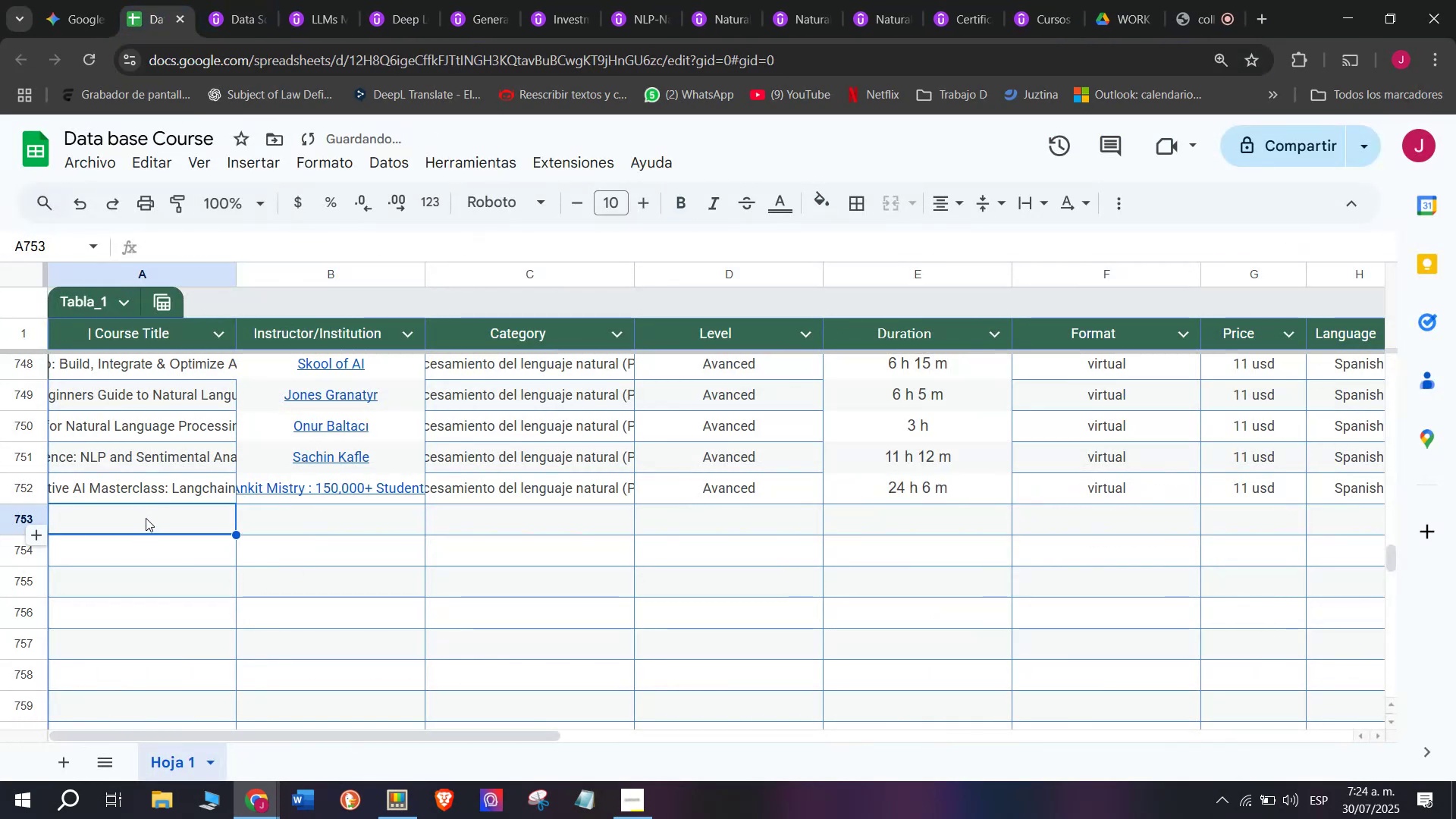 
double_click([146, 518])
 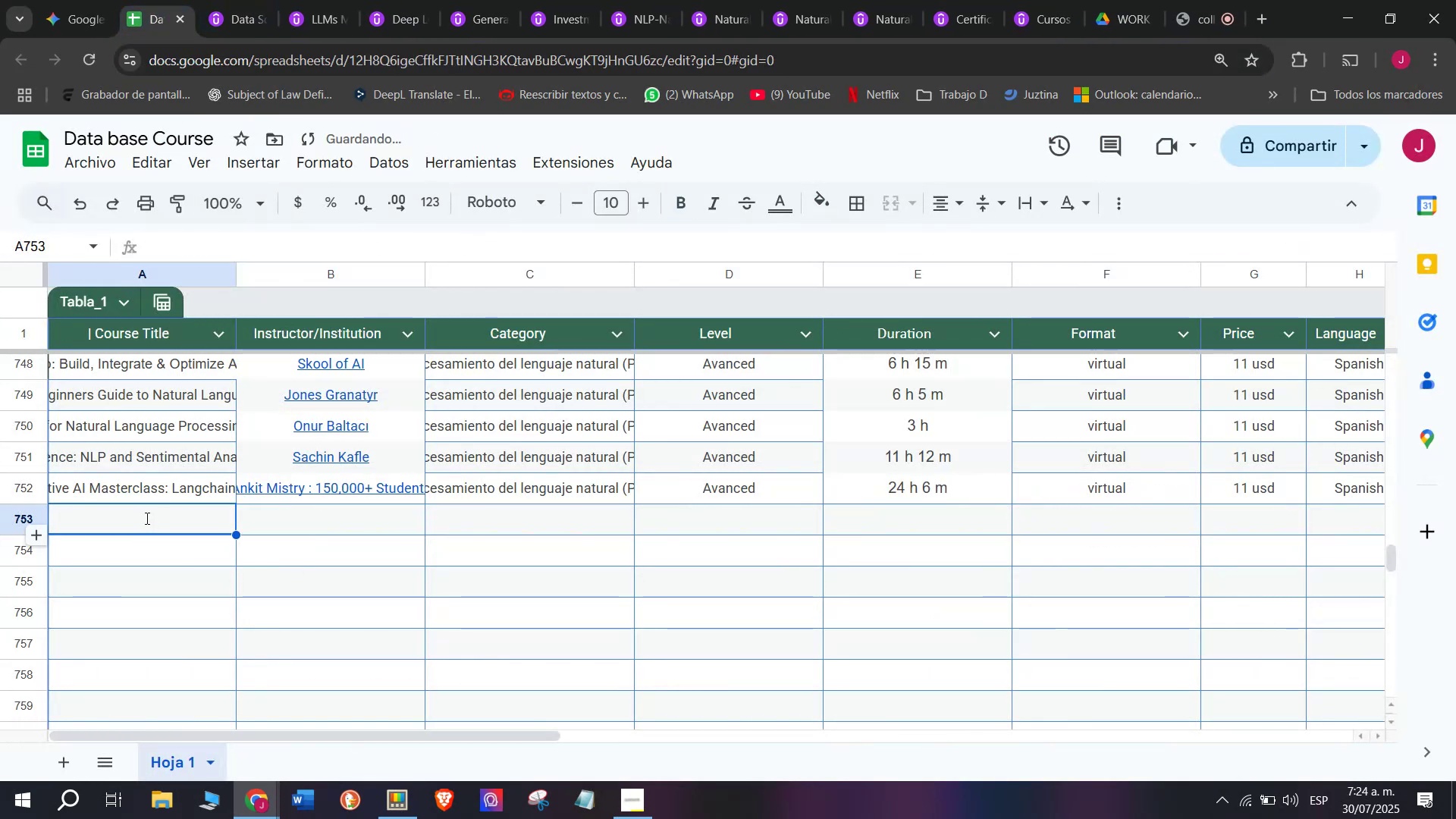 
key(Z)
 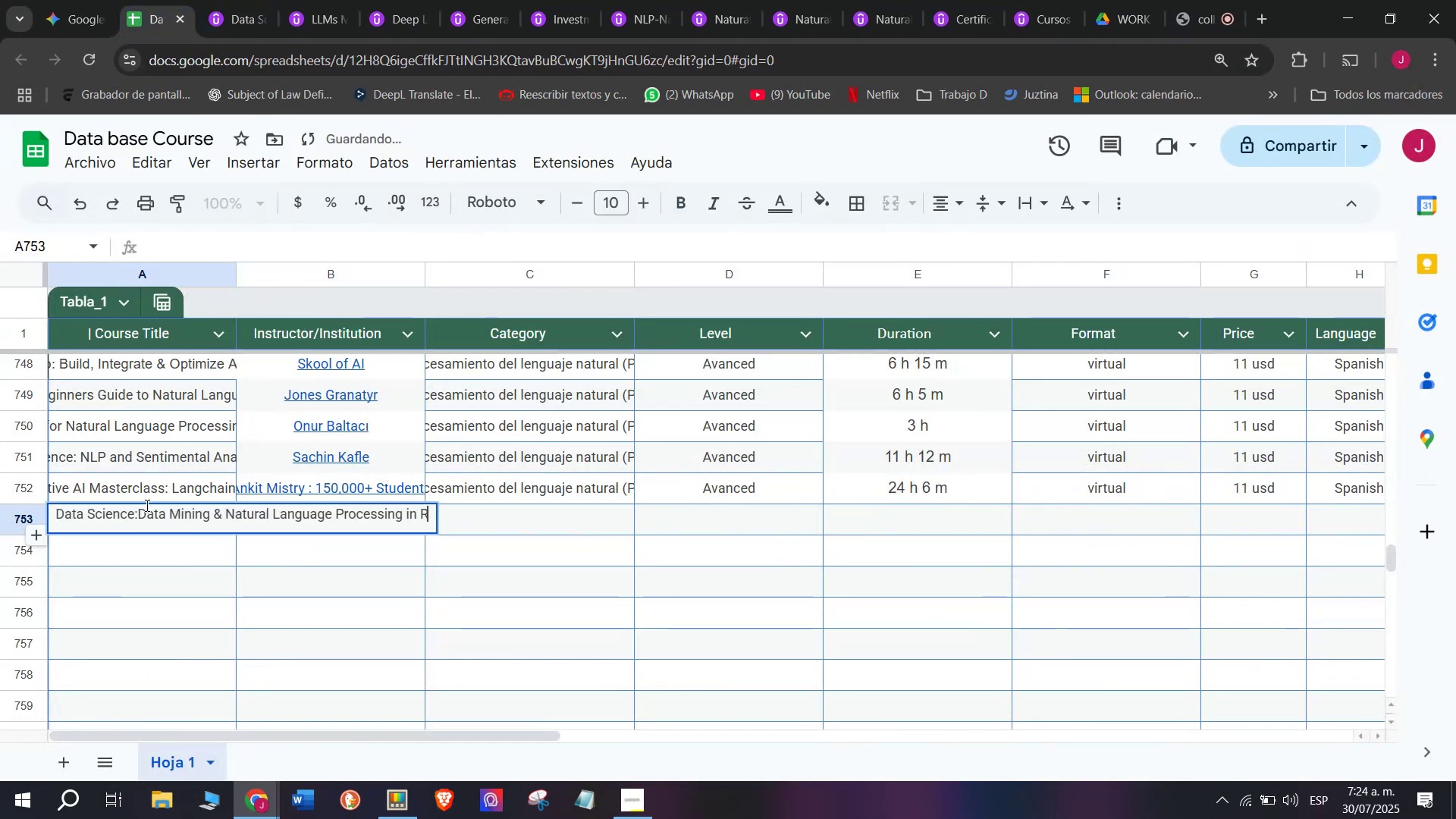 
key(Control+ControlLeft)
 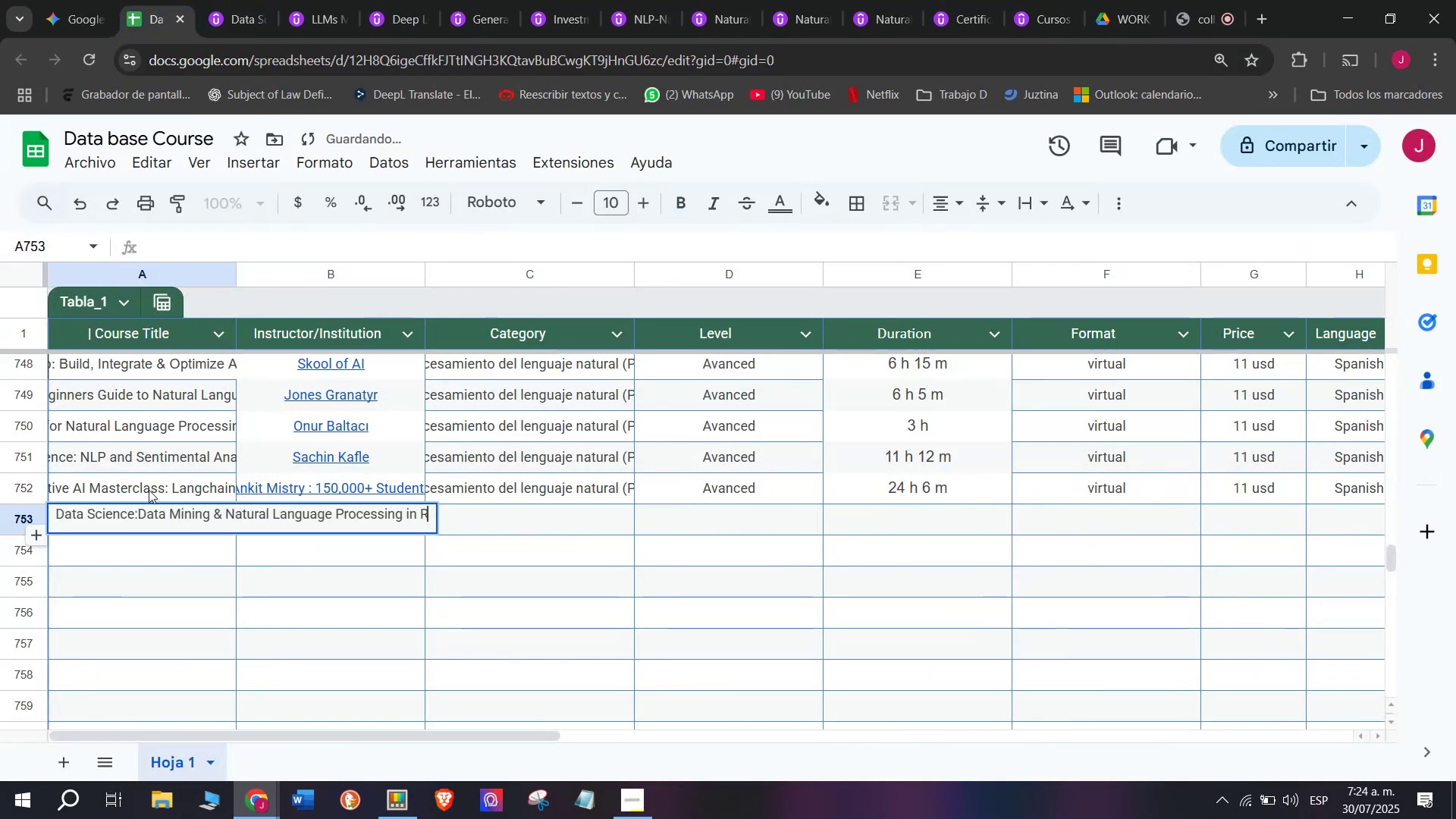 
key(Control+V)
 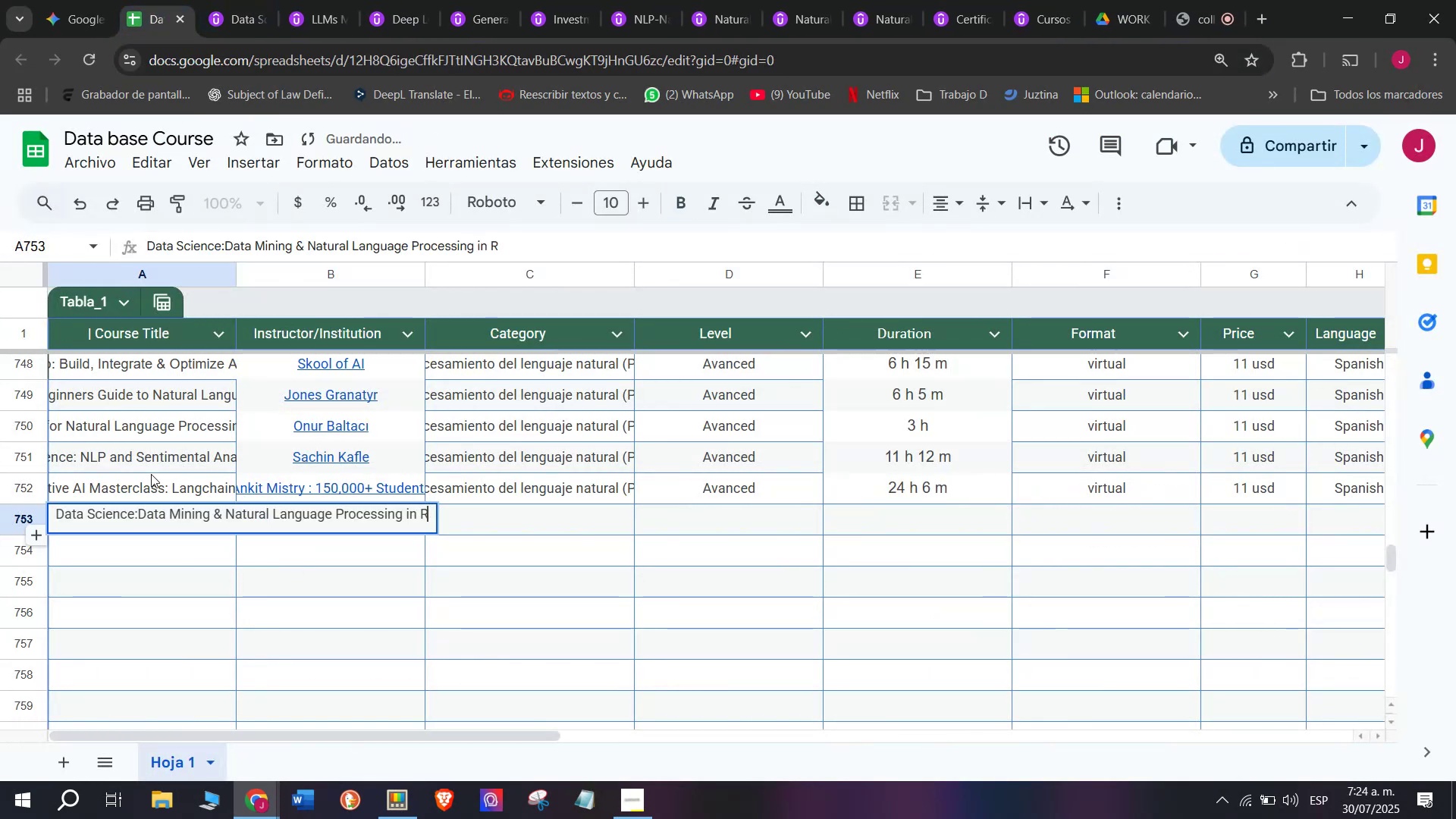 
left_click([151, 474])
 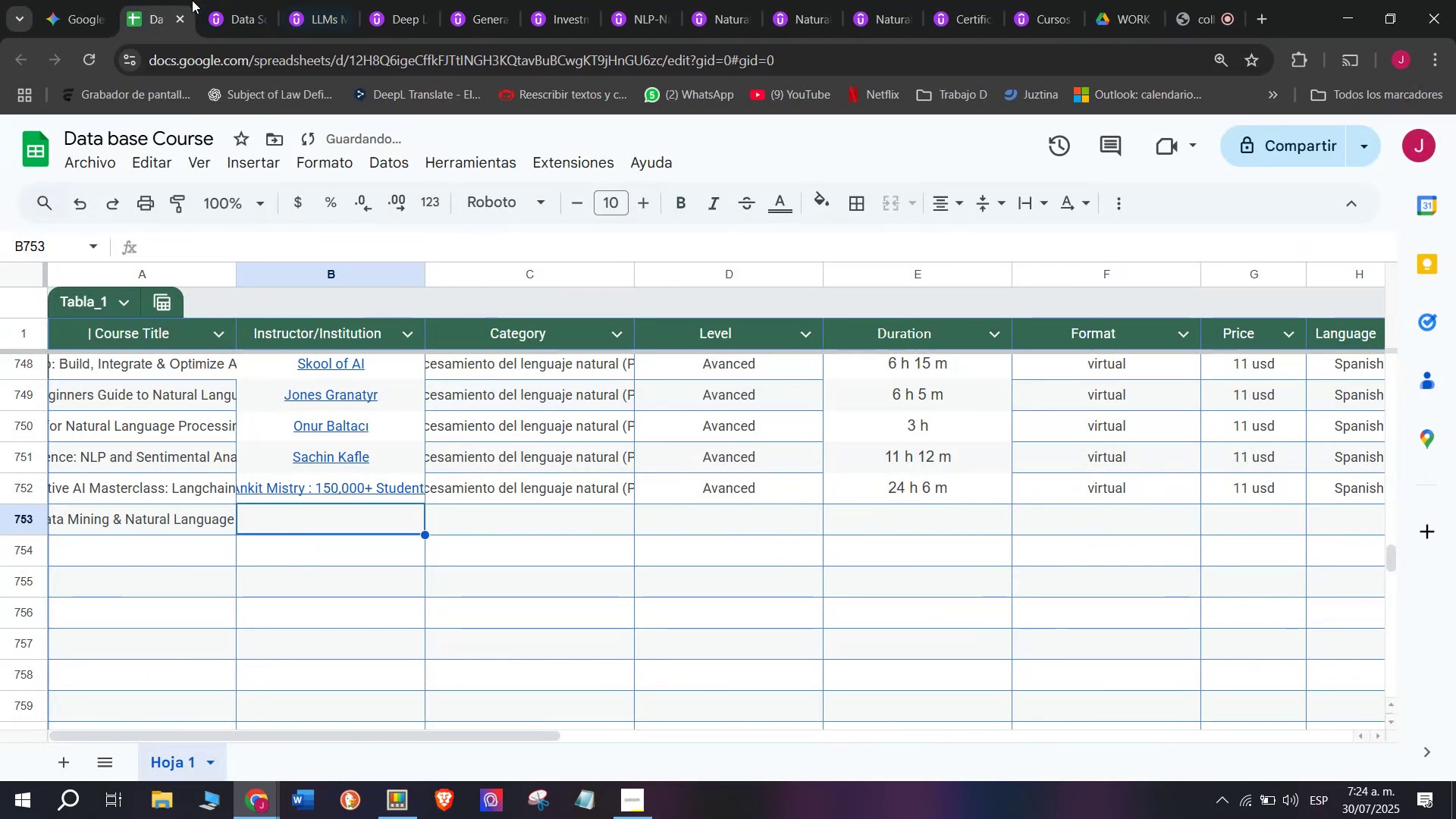 
double_click([216, 0])
 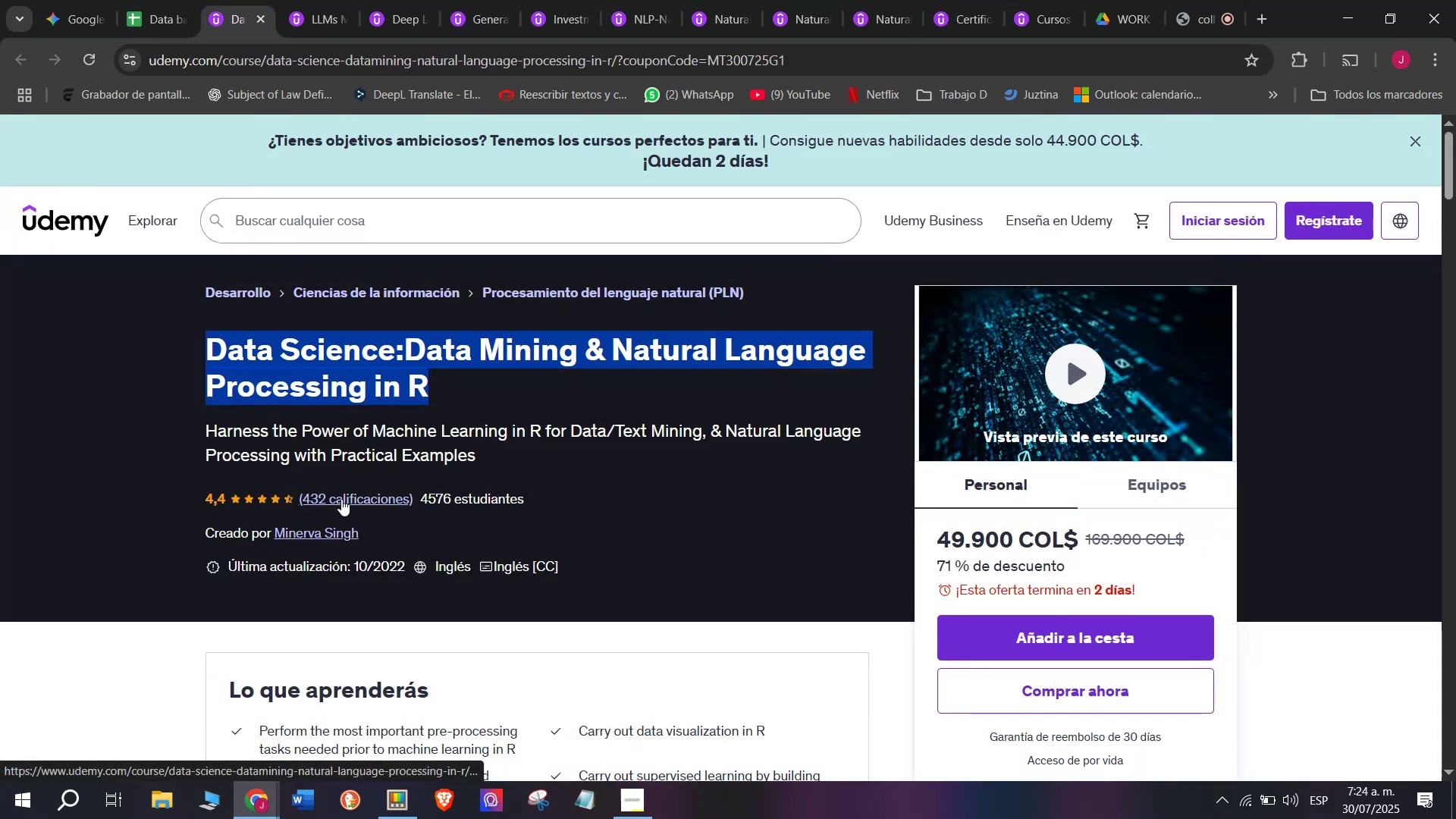 
left_click([320, 535])
 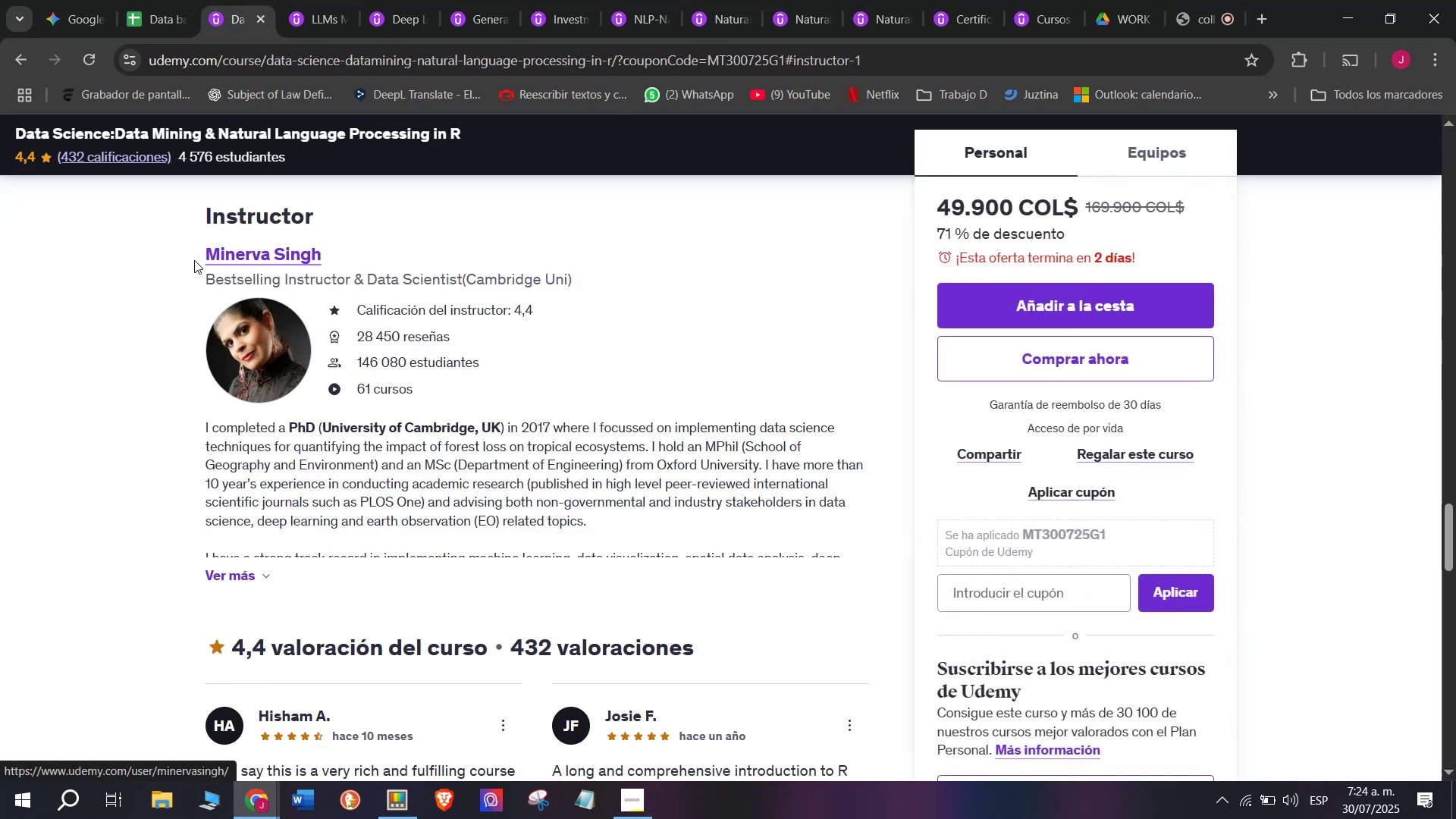 
left_click_drag(start_coordinate=[192, 259], to_coordinate=[331, 245])
 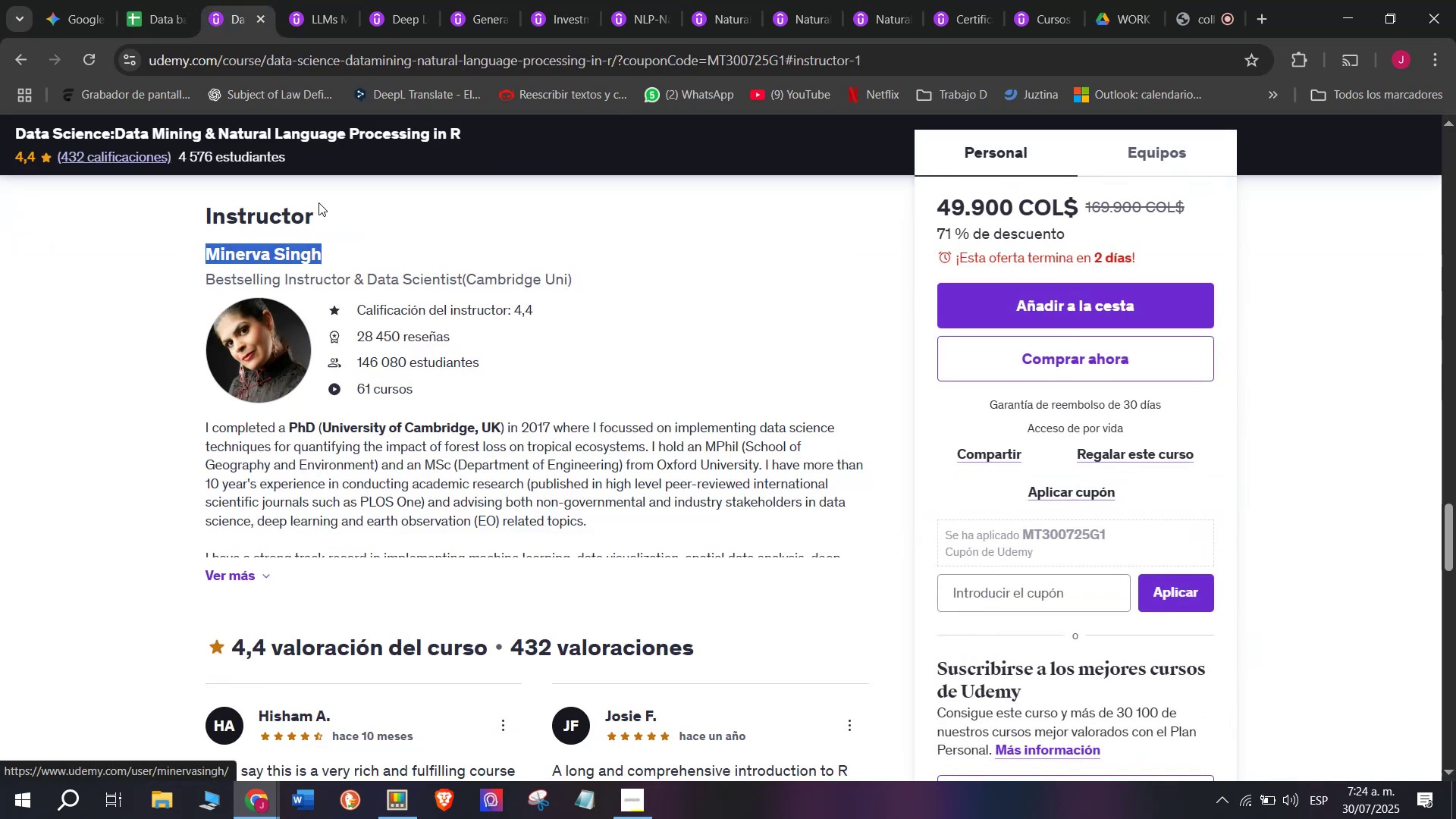 
key(Control+ControlLeft)
 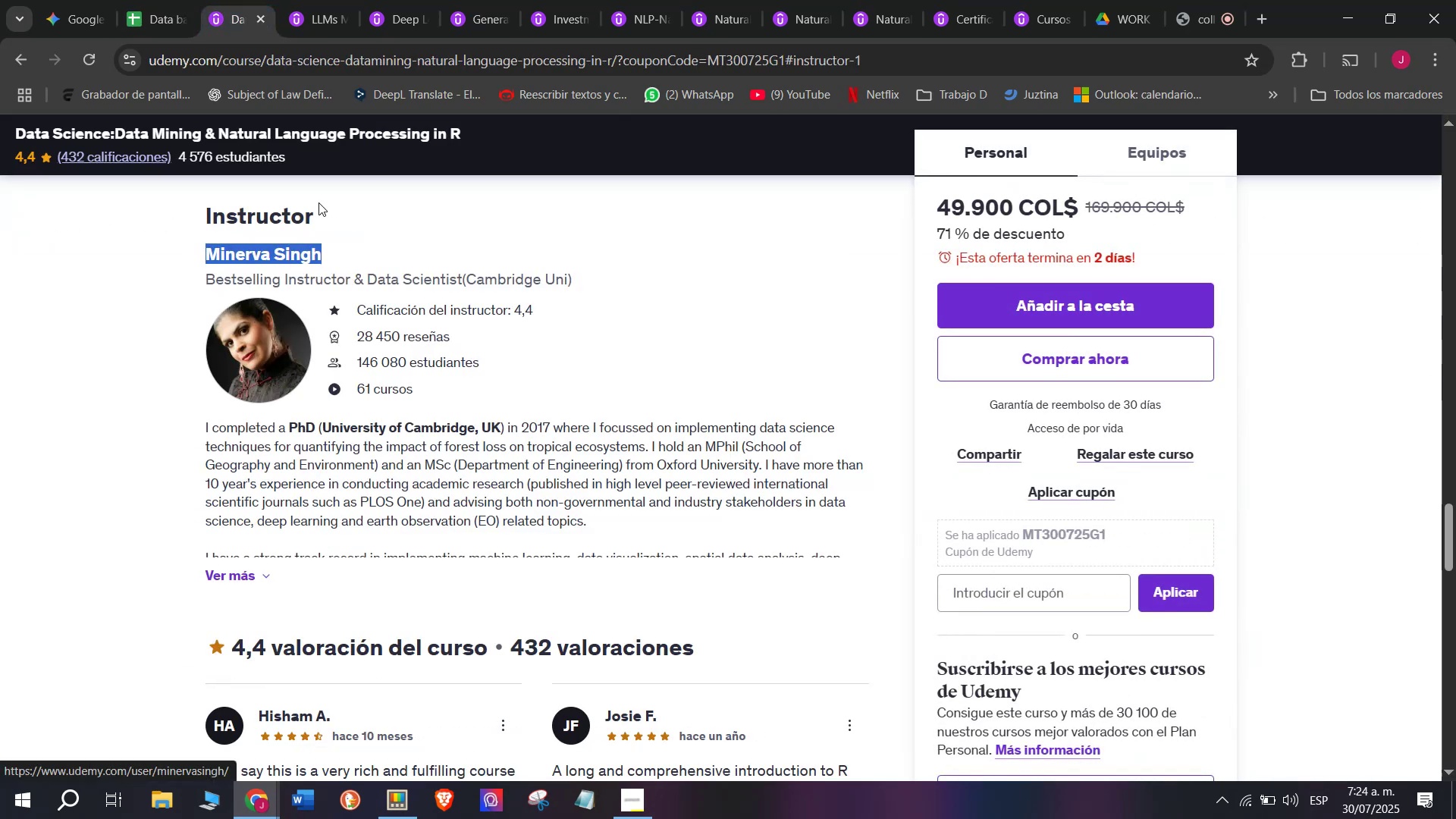 
key(Break)
 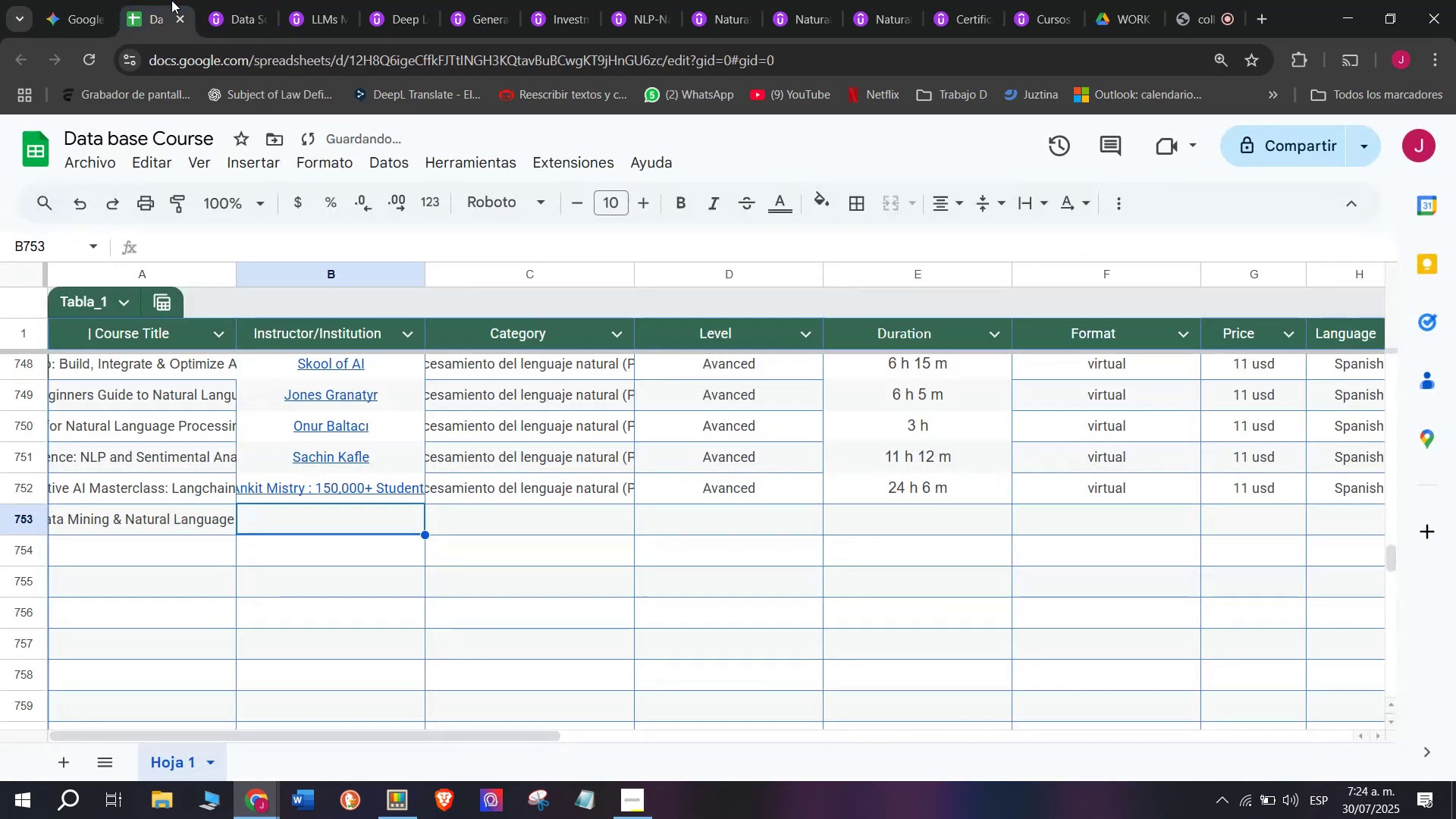 
key(Control+C)
 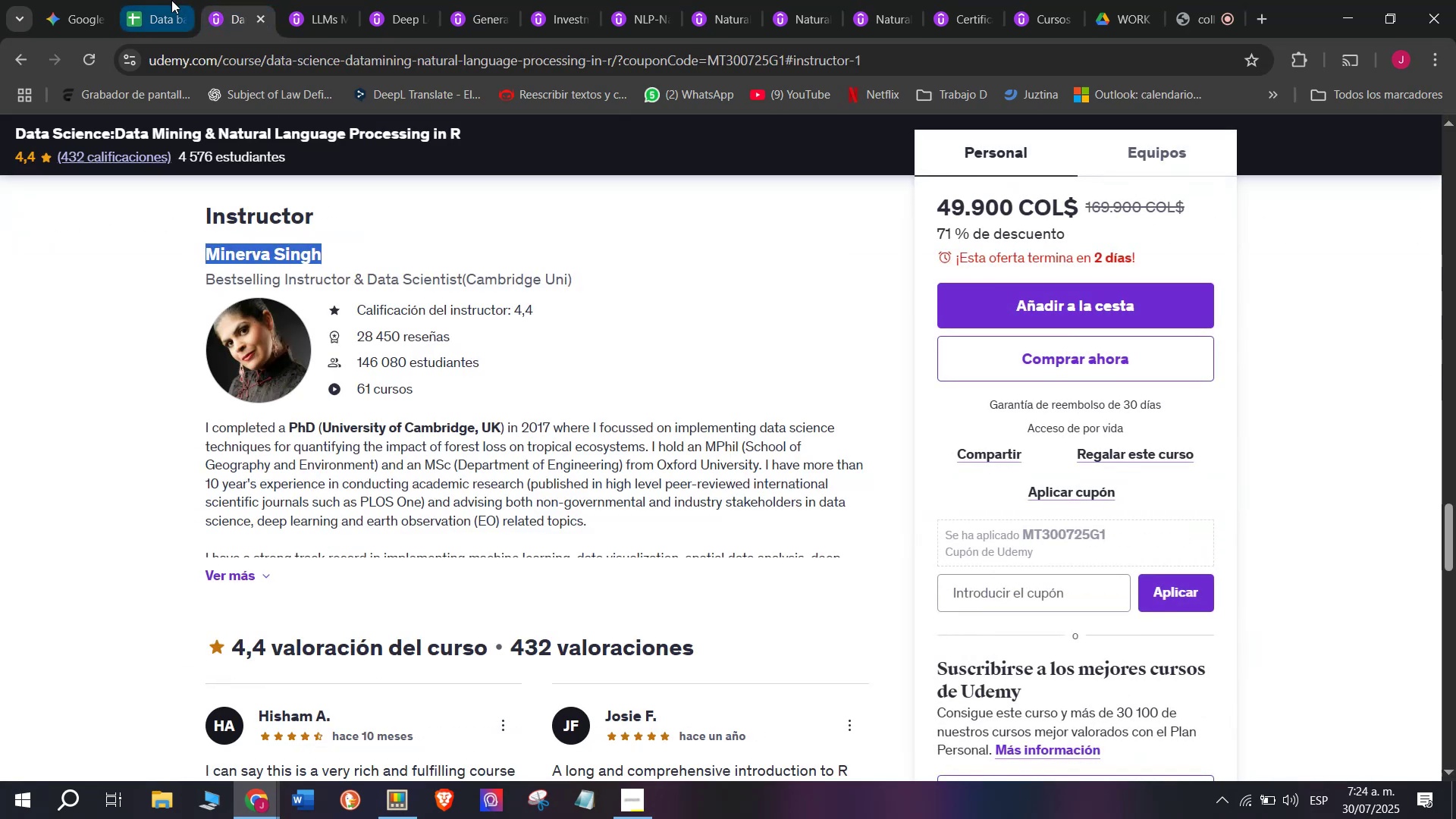 
left_click([171, 0])
 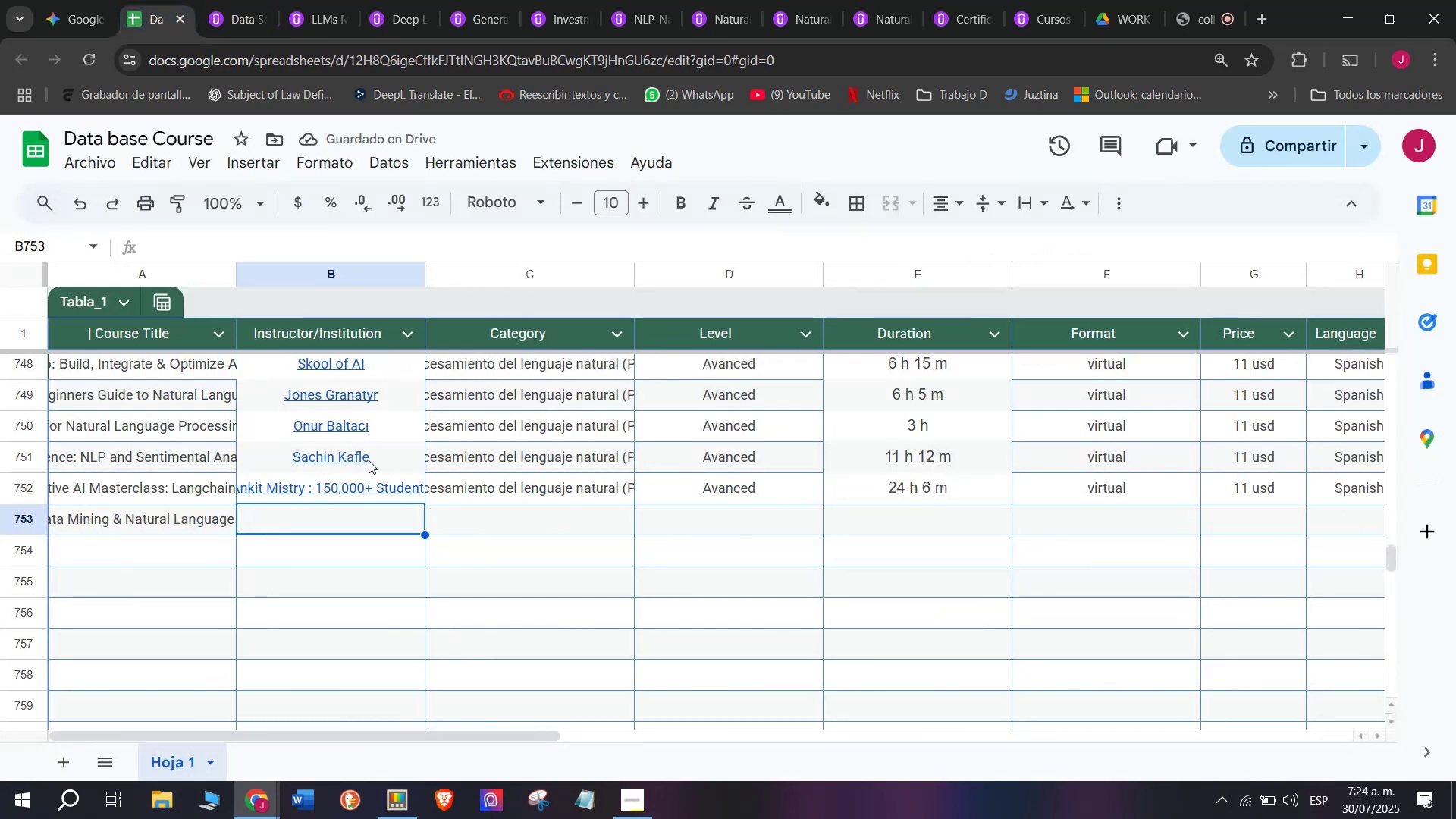 
key(Control+ControlLeft)
 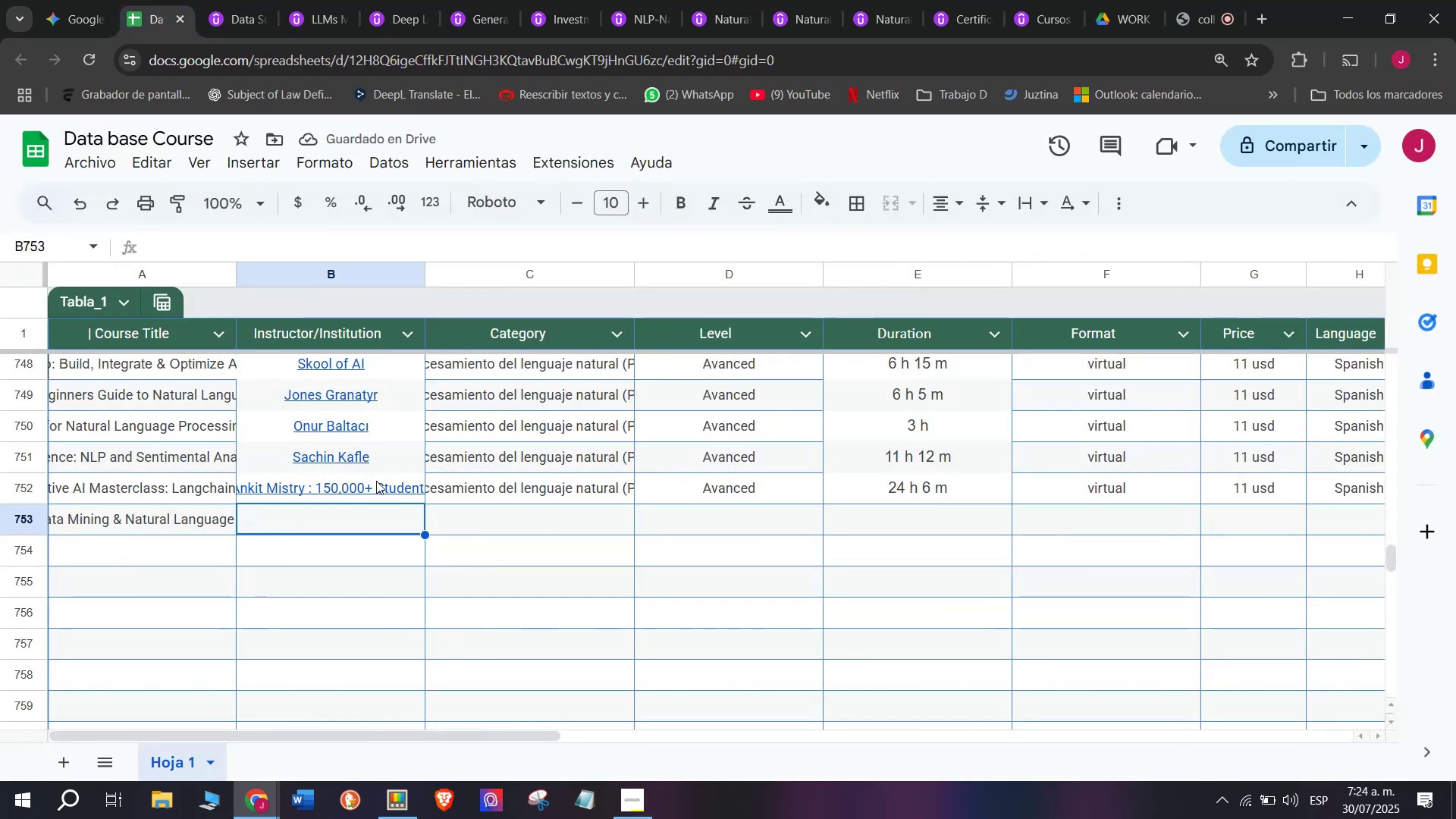 
key(Z)
 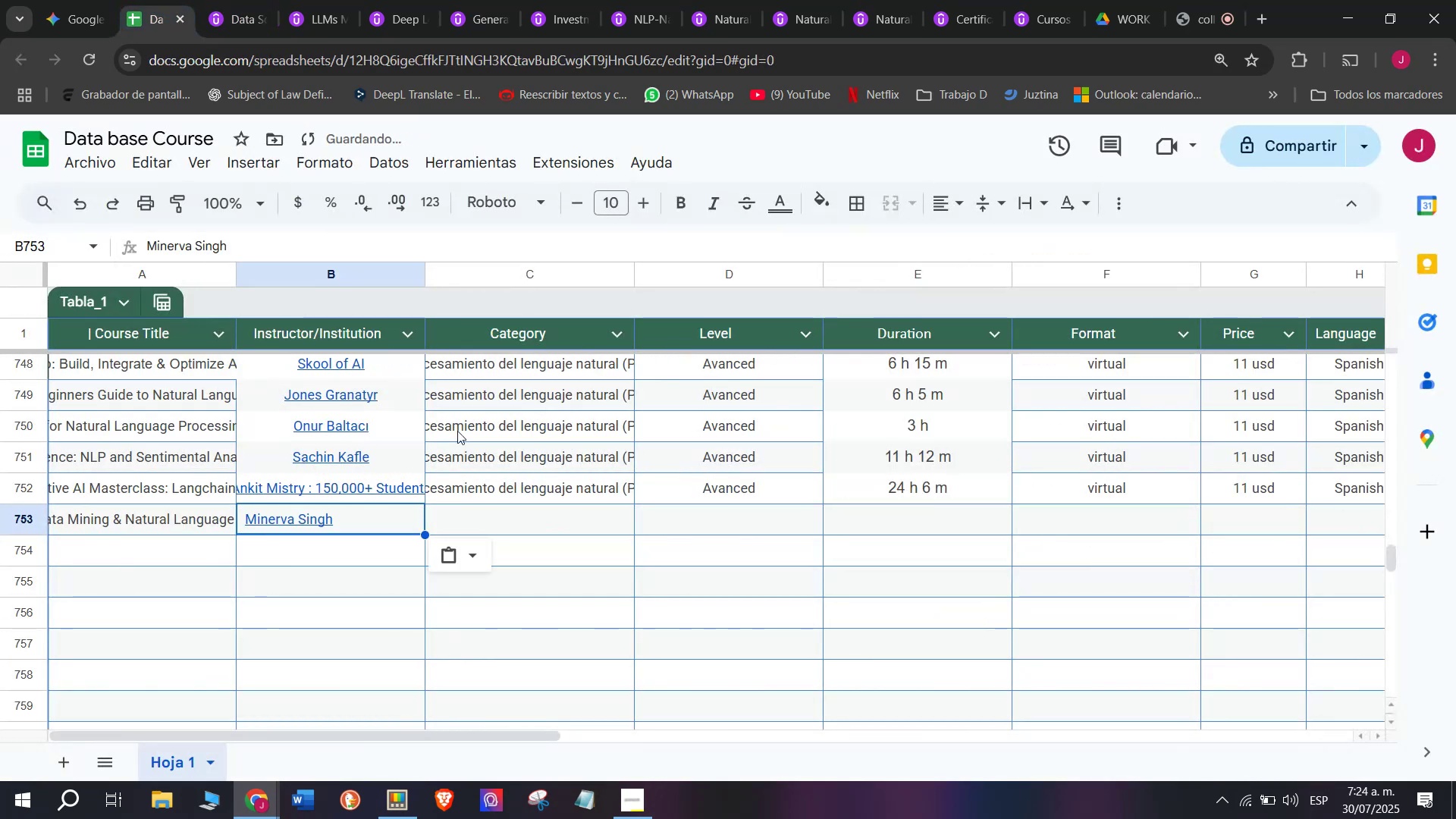 
key(Control+V)
 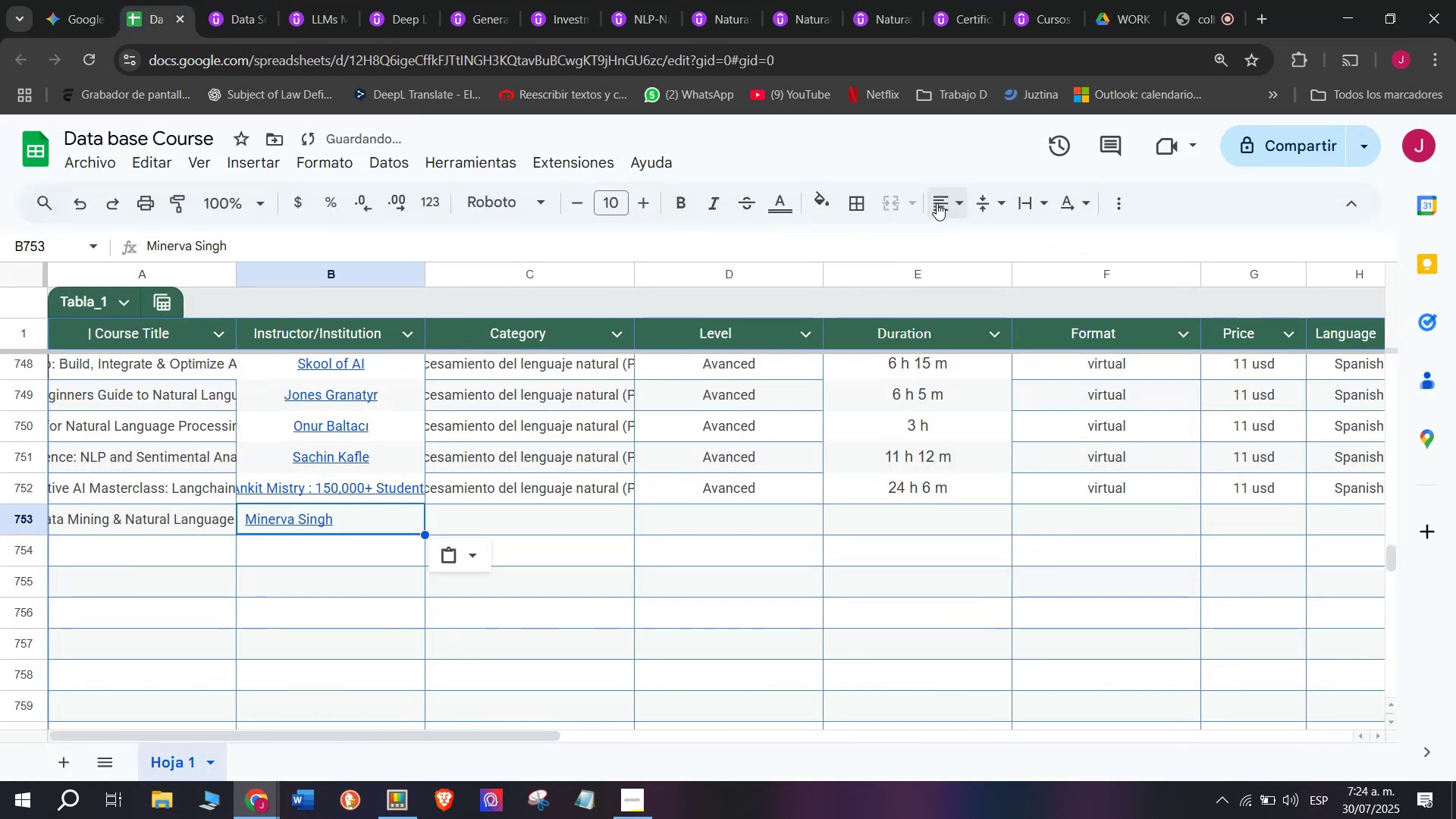 
double_click([985, 234])
 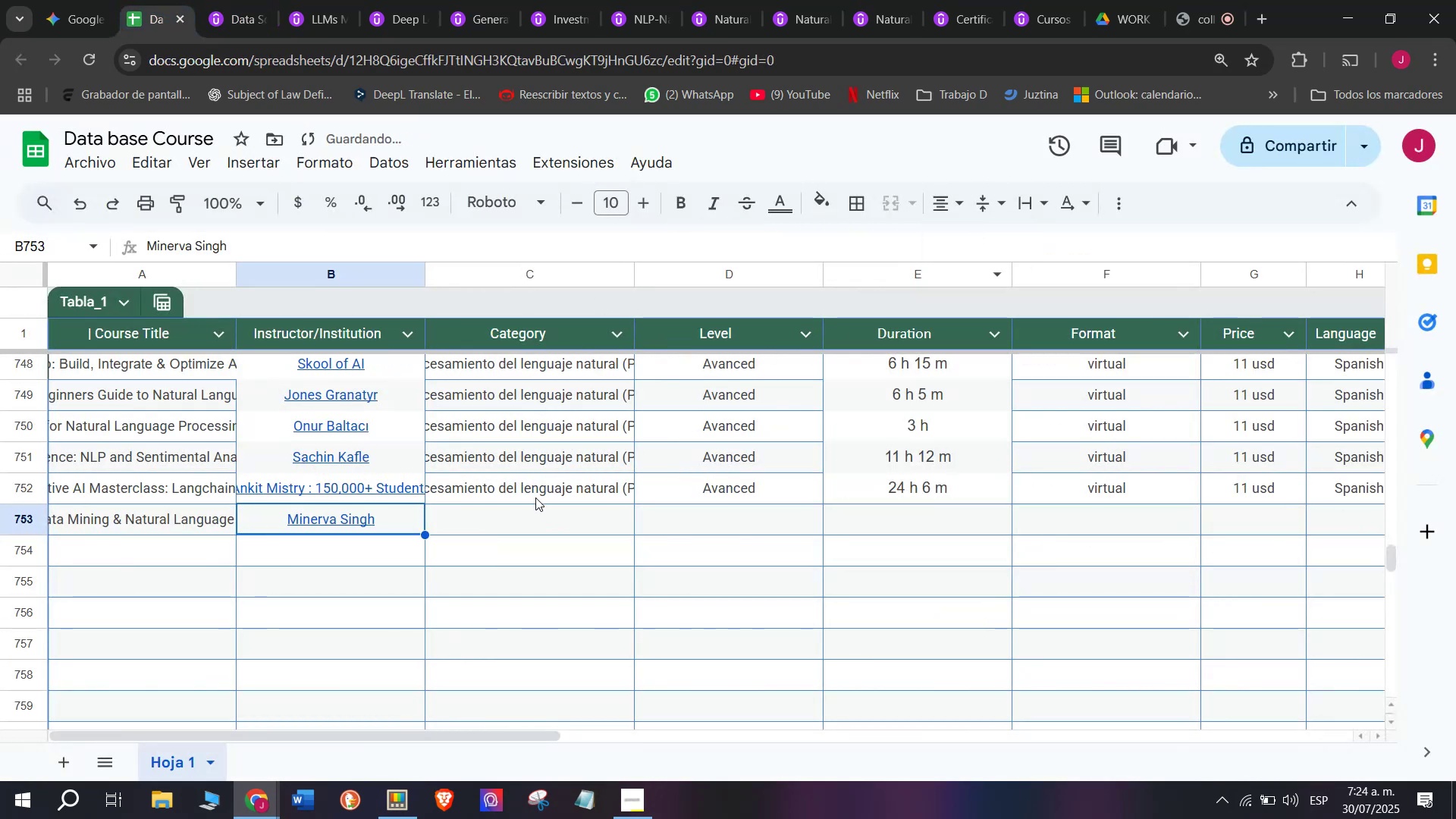 
left_click([535, 497])
 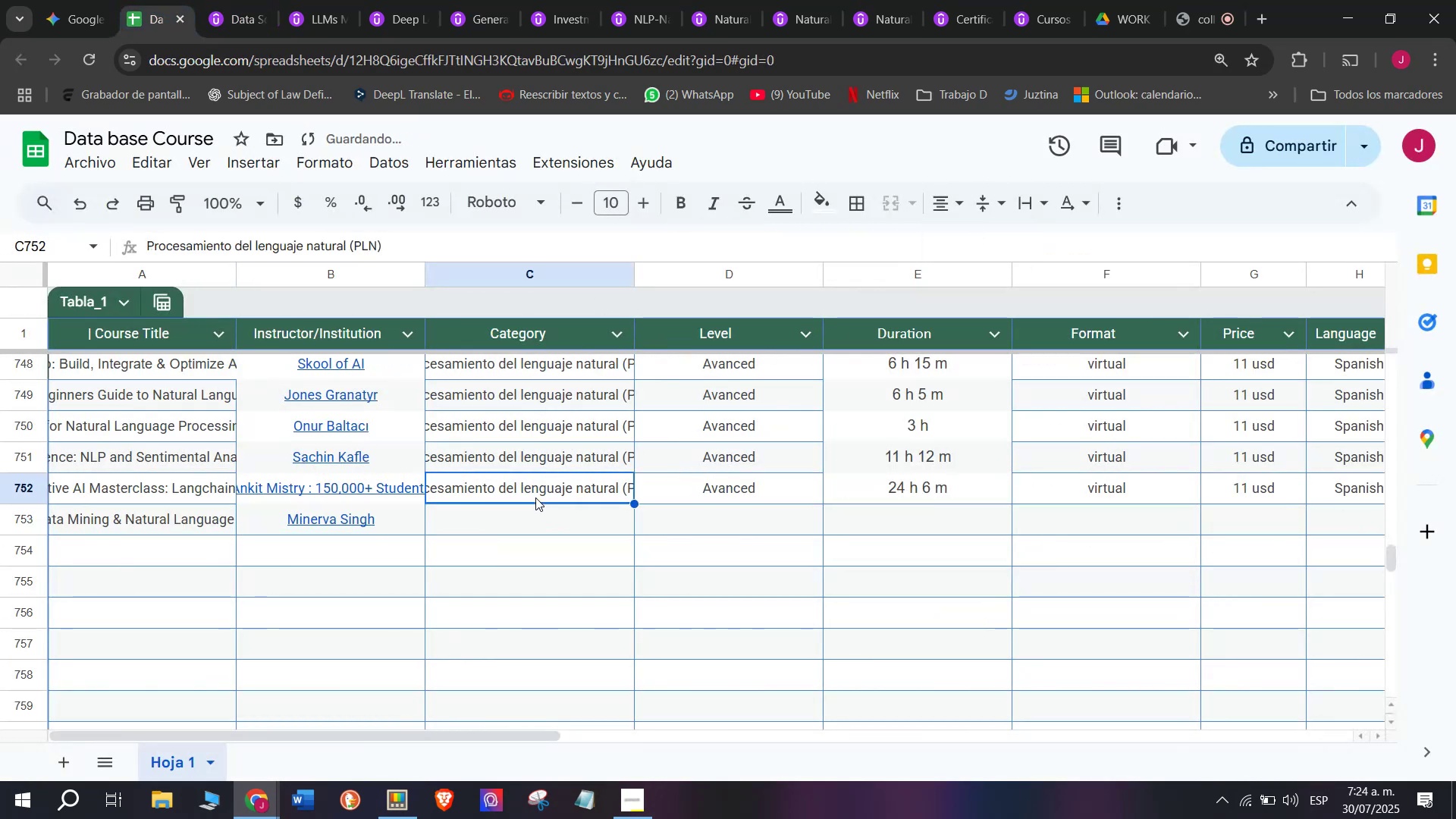 
key(Break)
 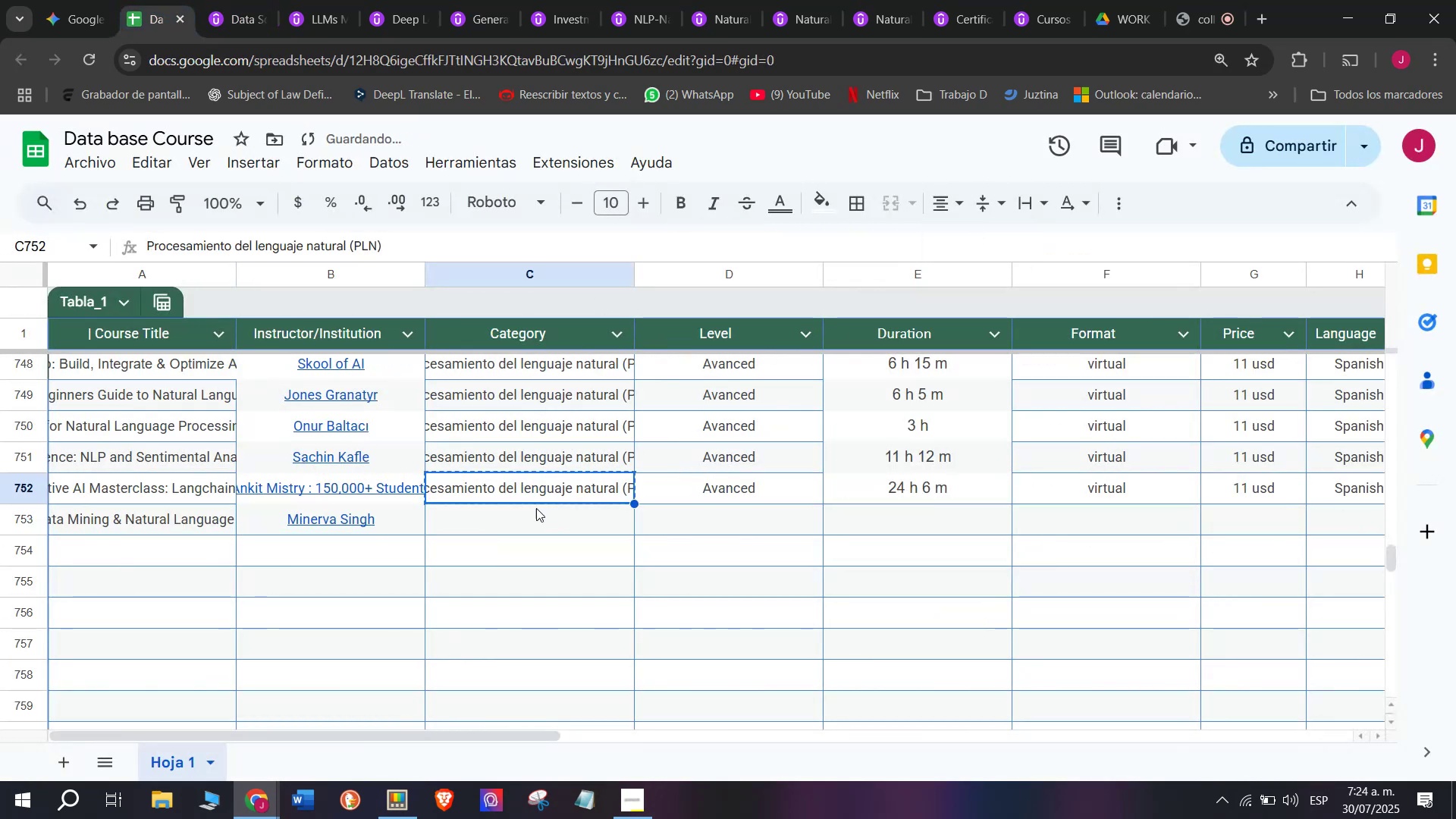 
key(Control+ControlLeft)
 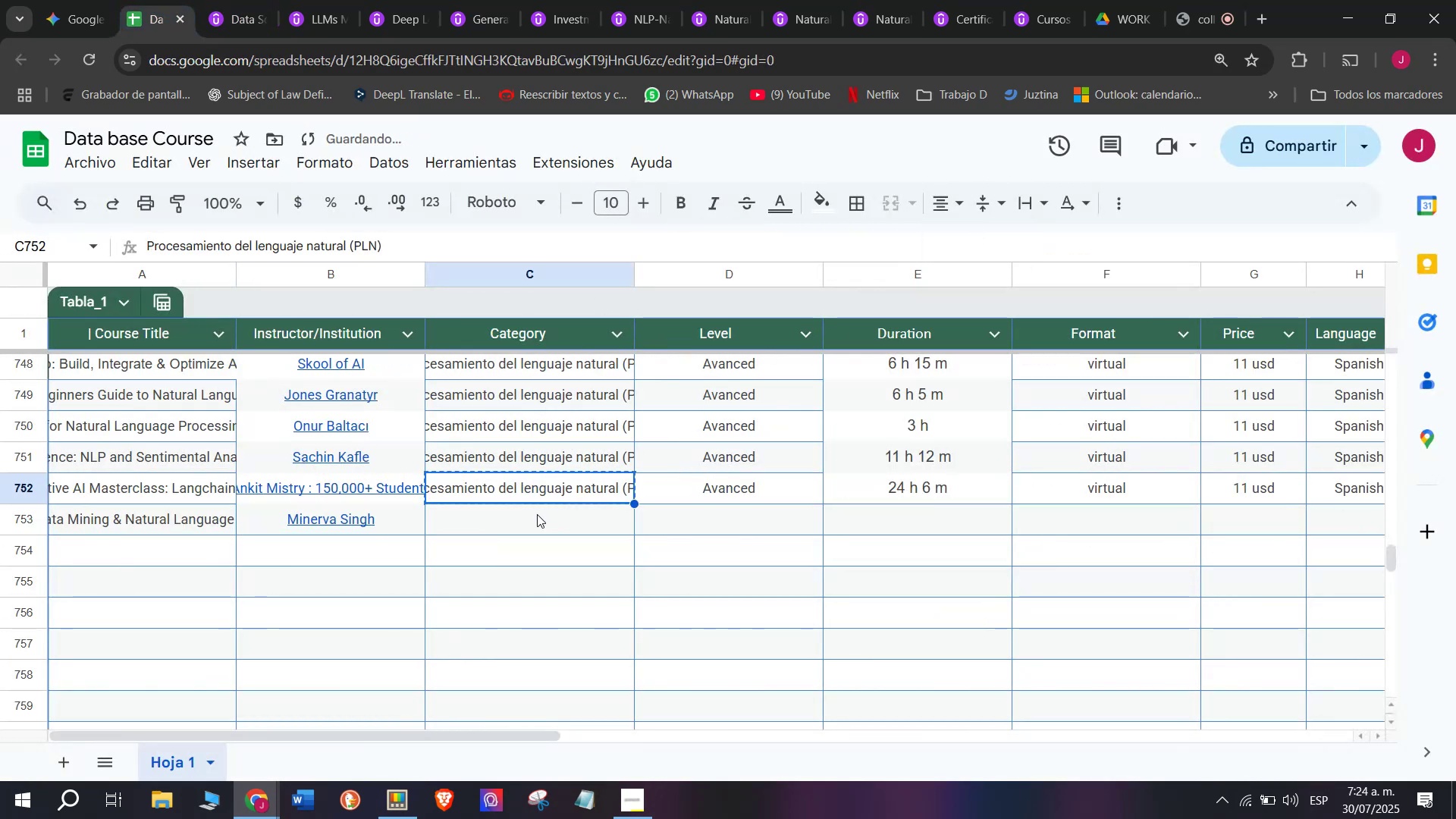 
key(Control+C)
 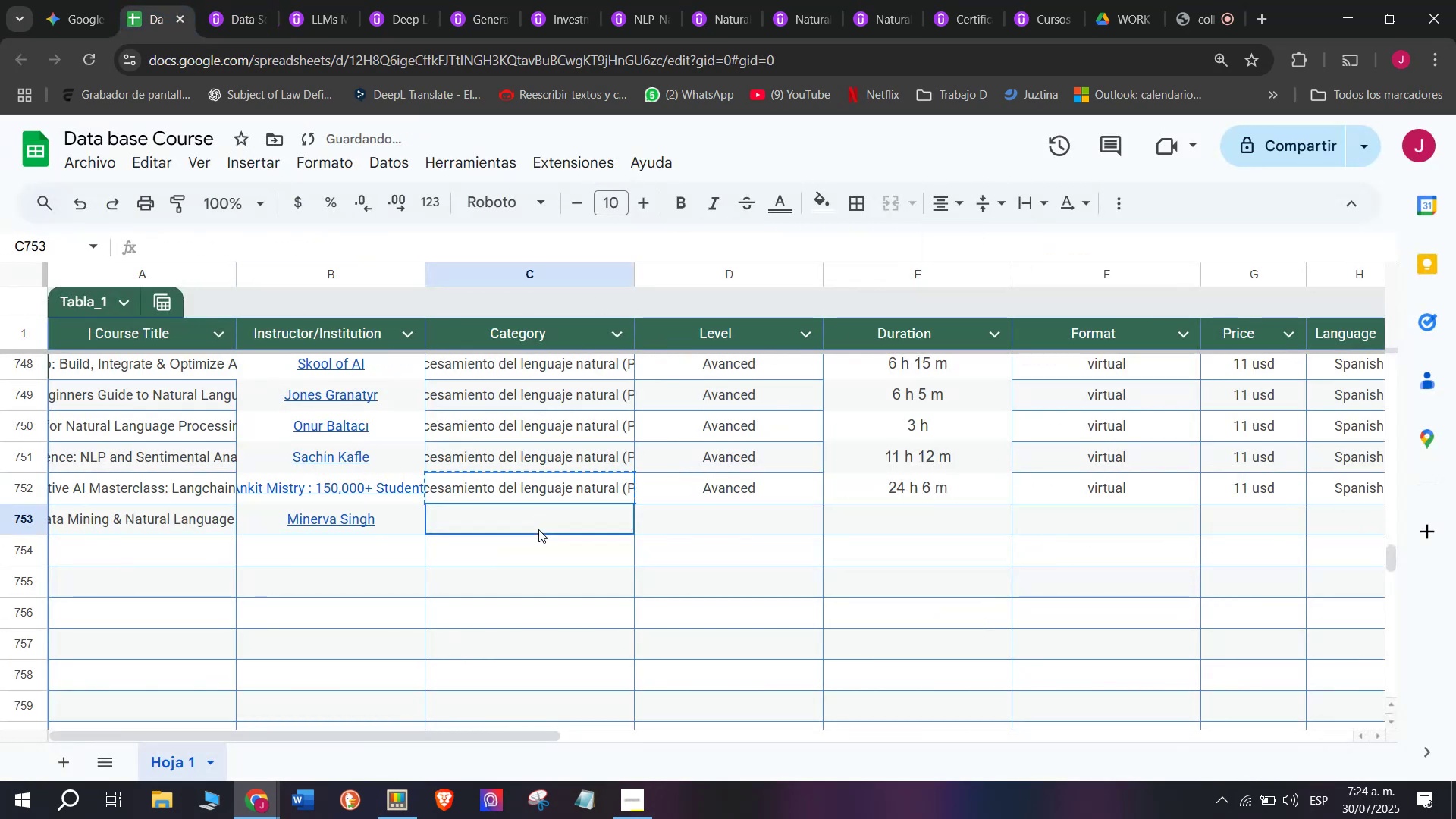 
double_click([538, 529])
 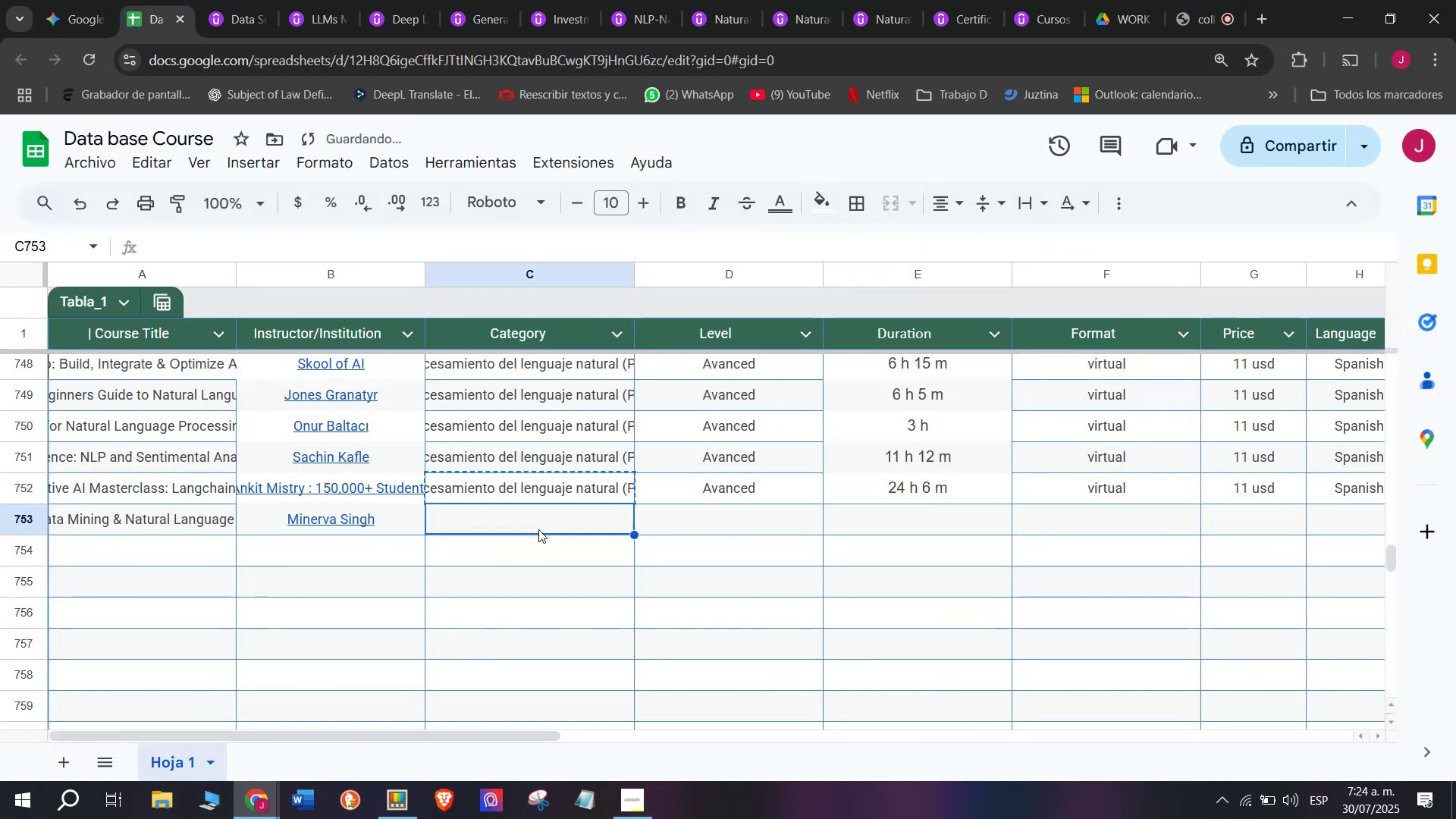 
key(Control+ControlLeft)
 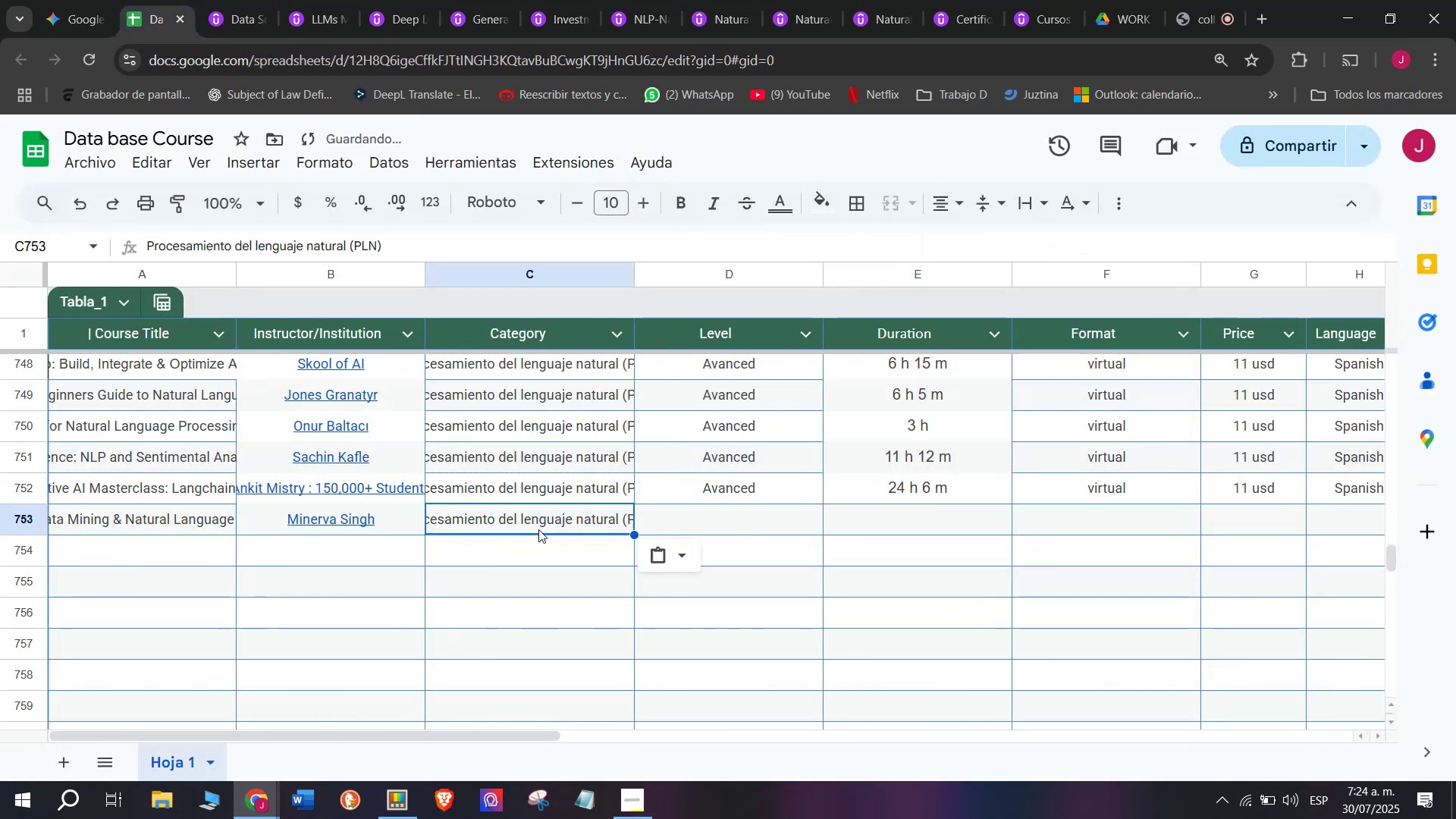 
key(Z)
 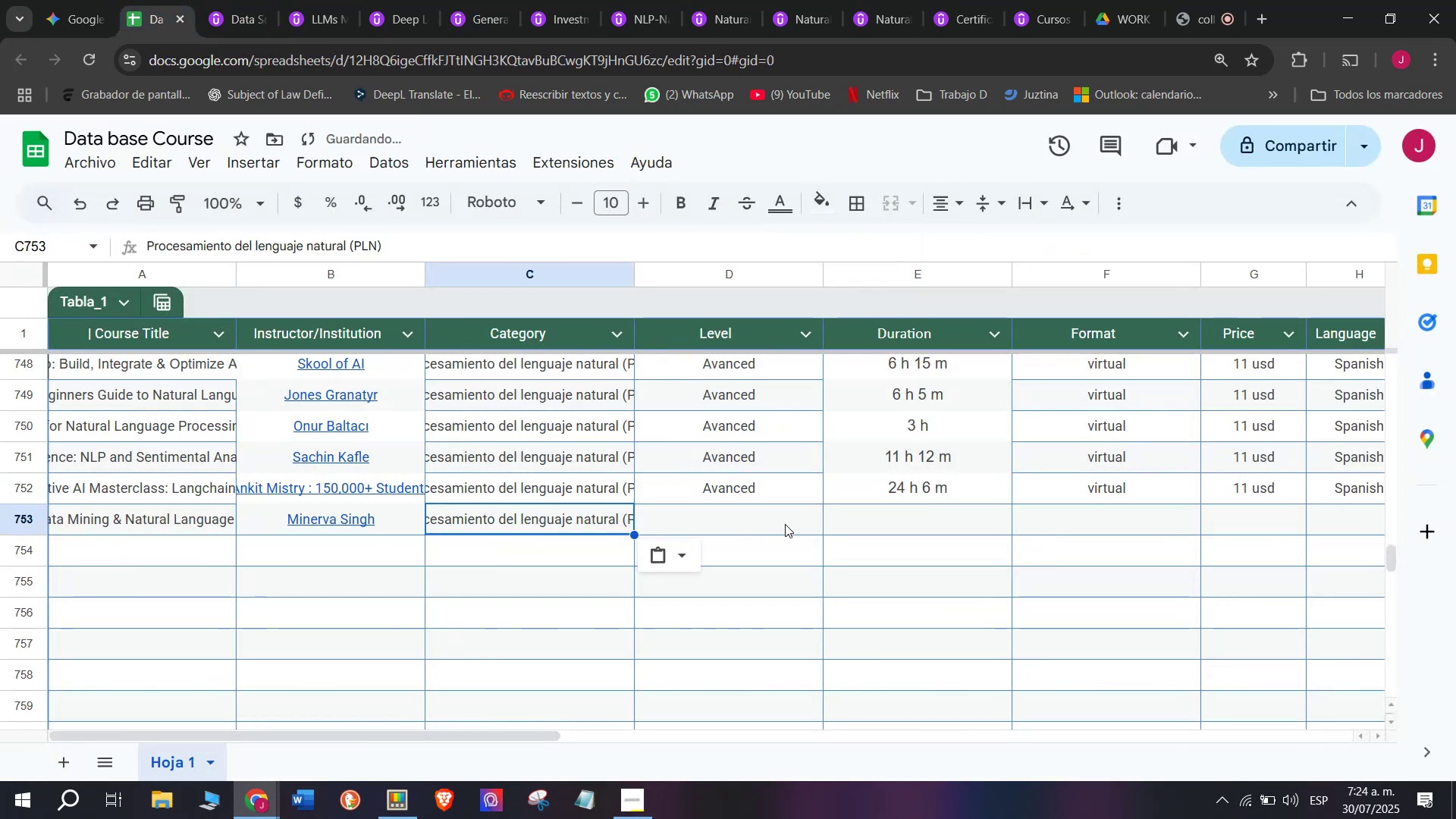 
key(Control+V)
 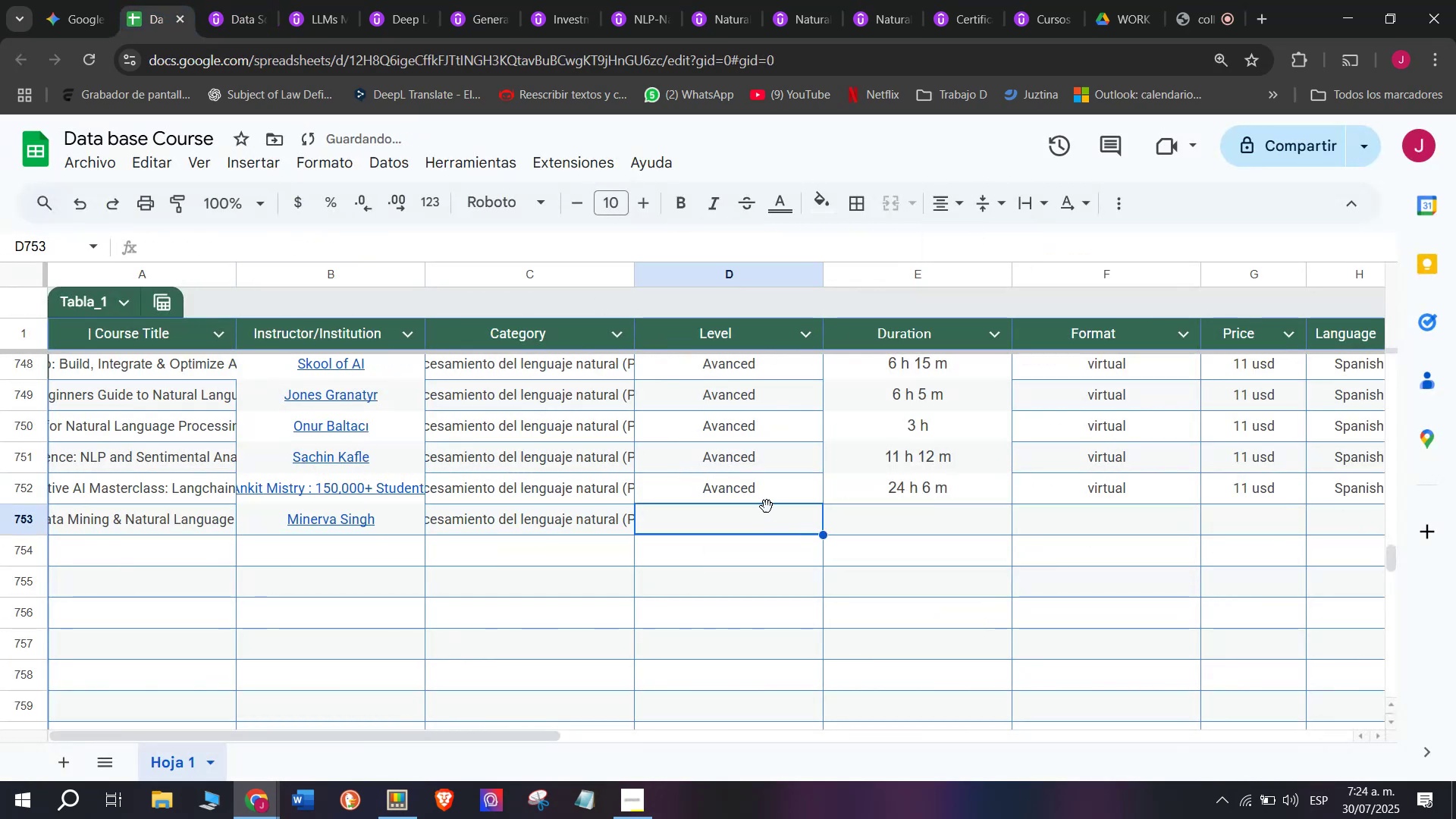 
left_click([761, 495])
 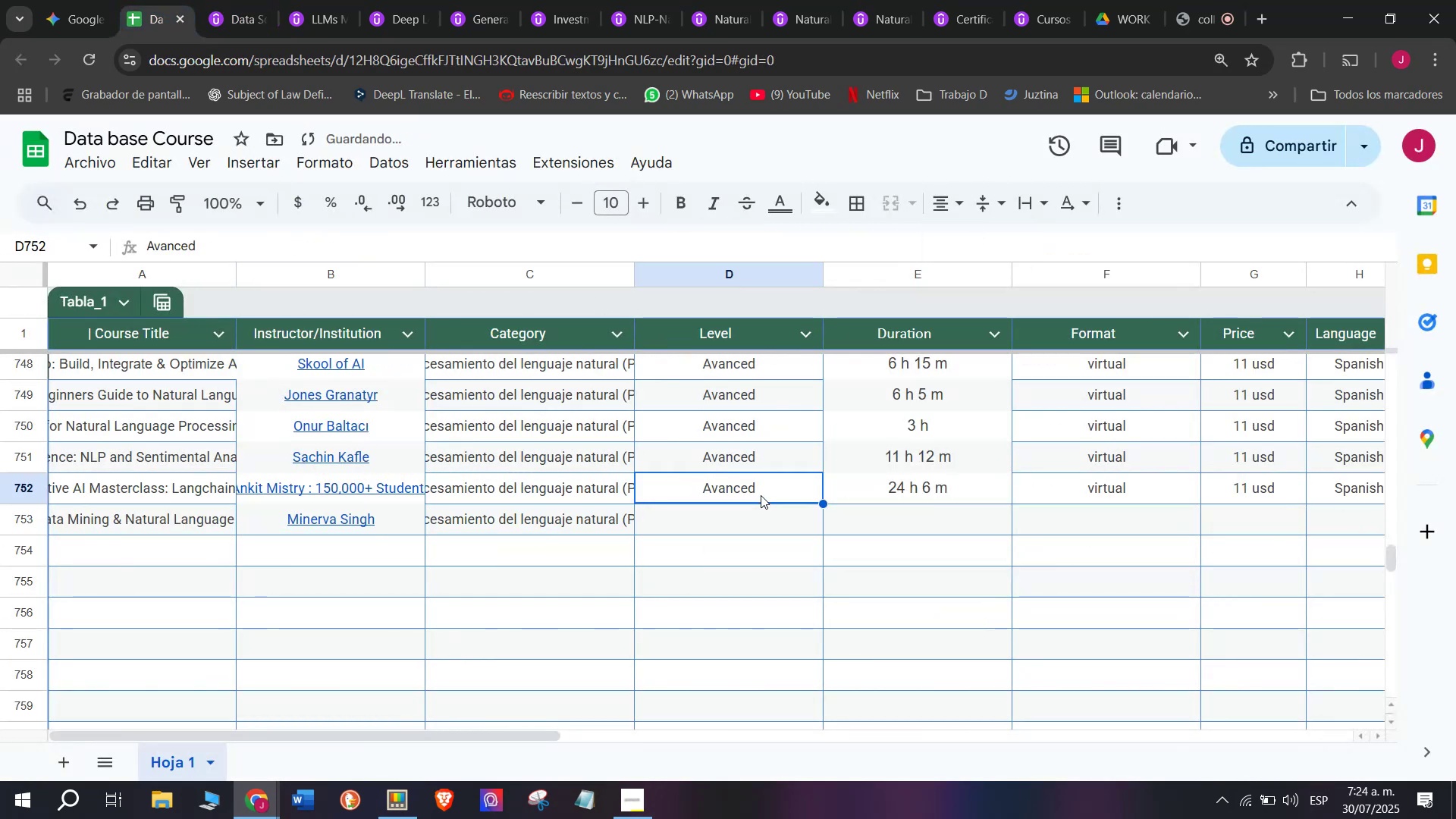 
key(Break)
 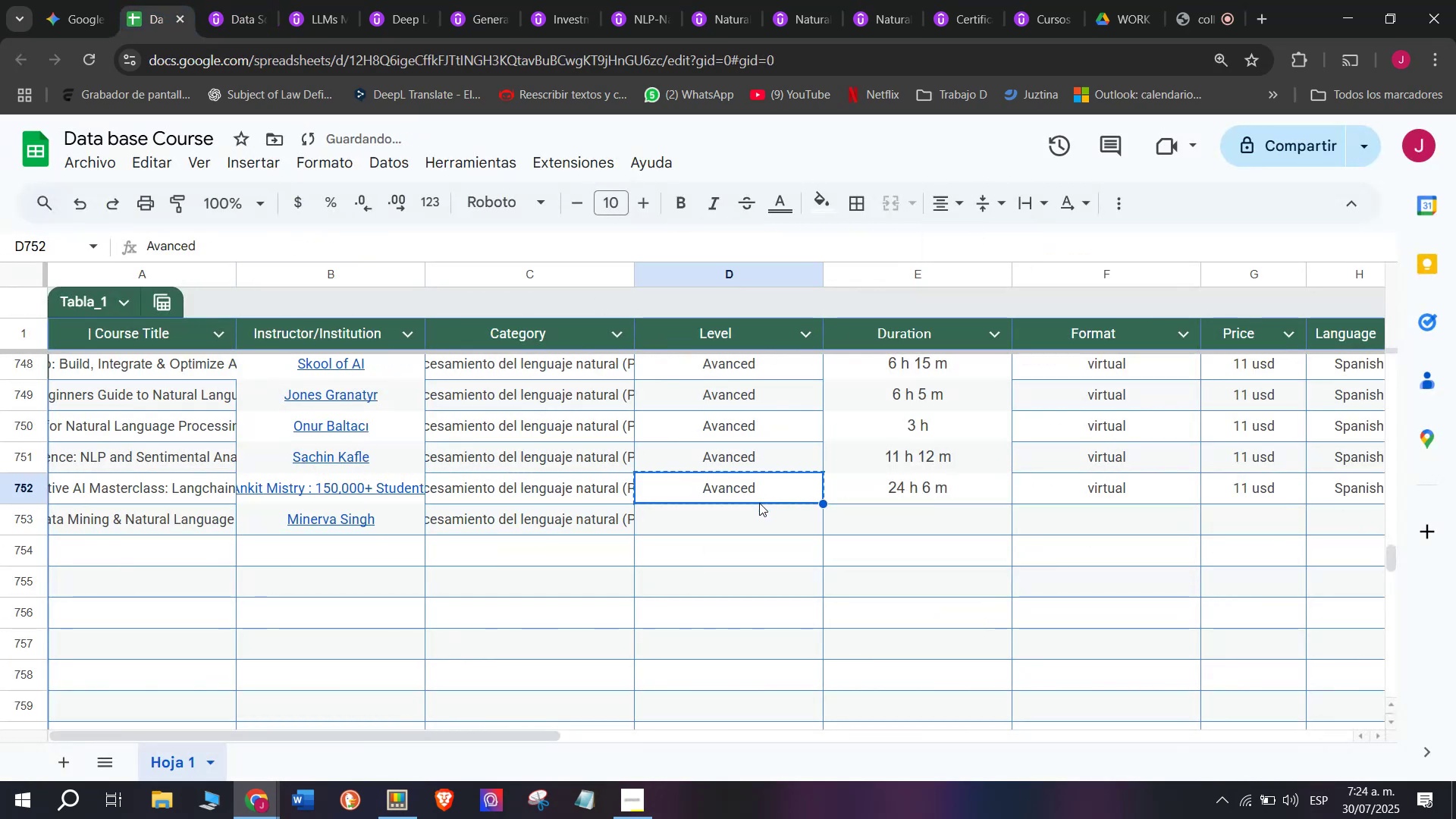 
key(Control+ControlLeft)
 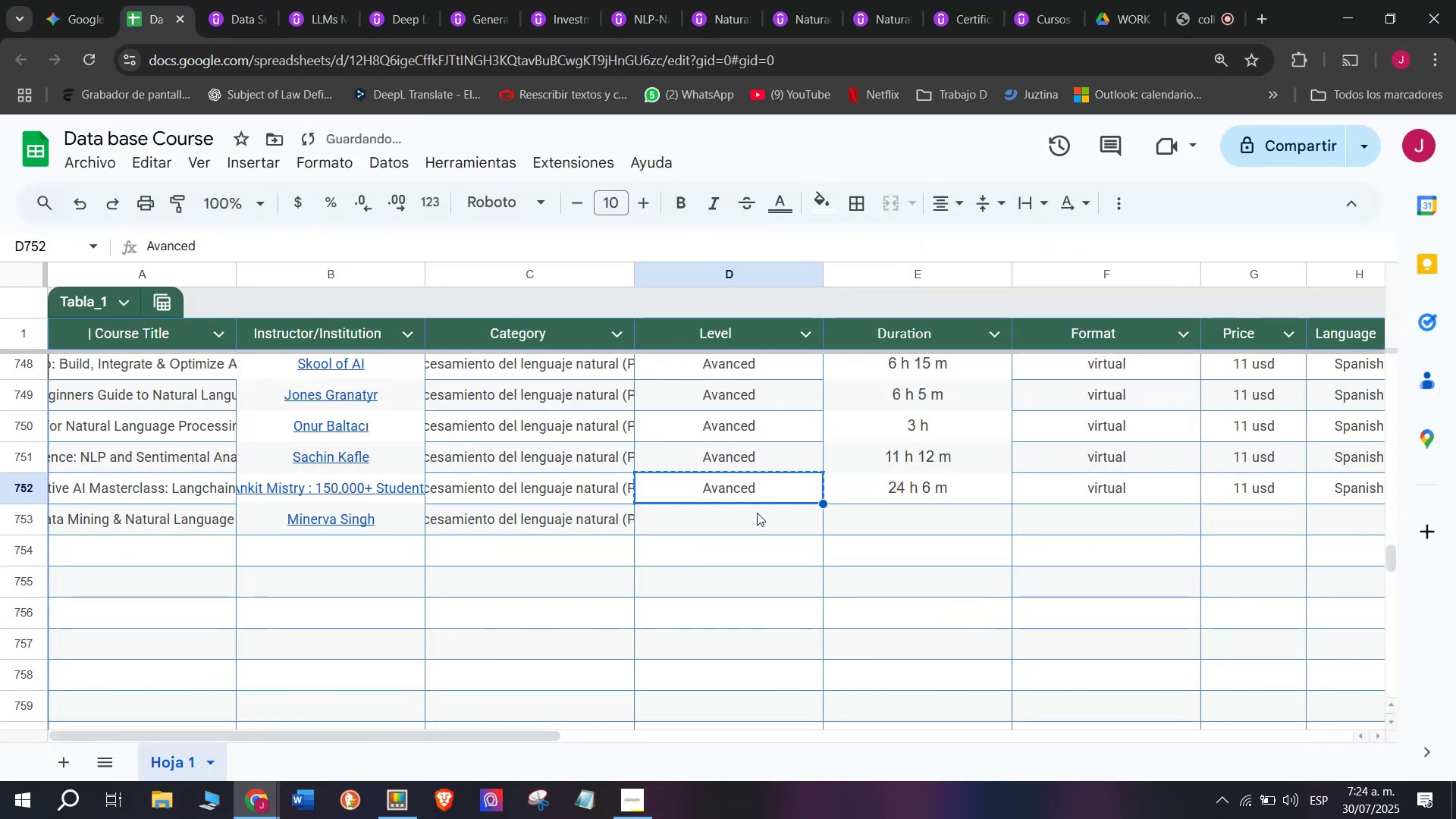 
key(Control+C)
 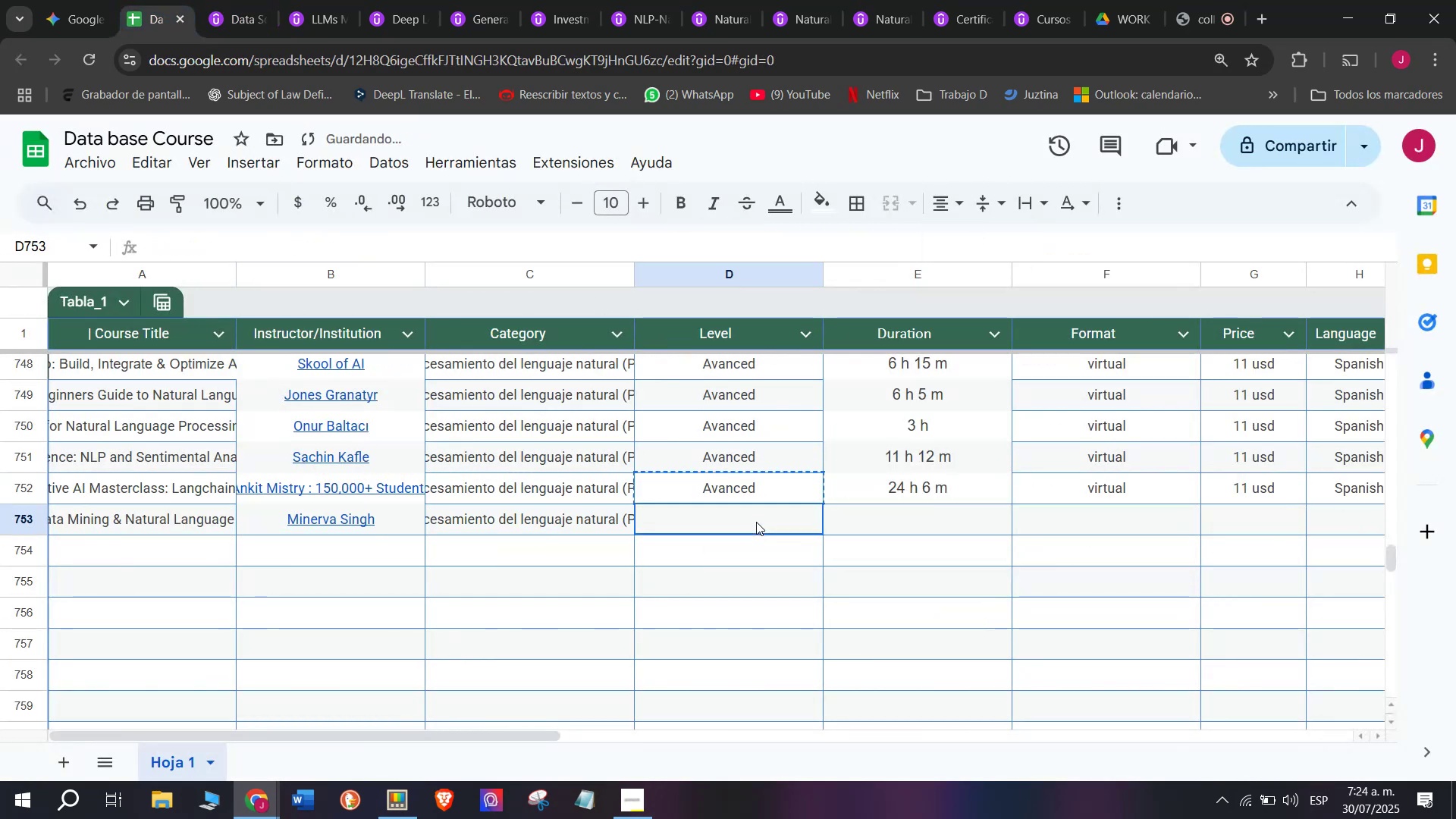 
double_click([756, 522])
 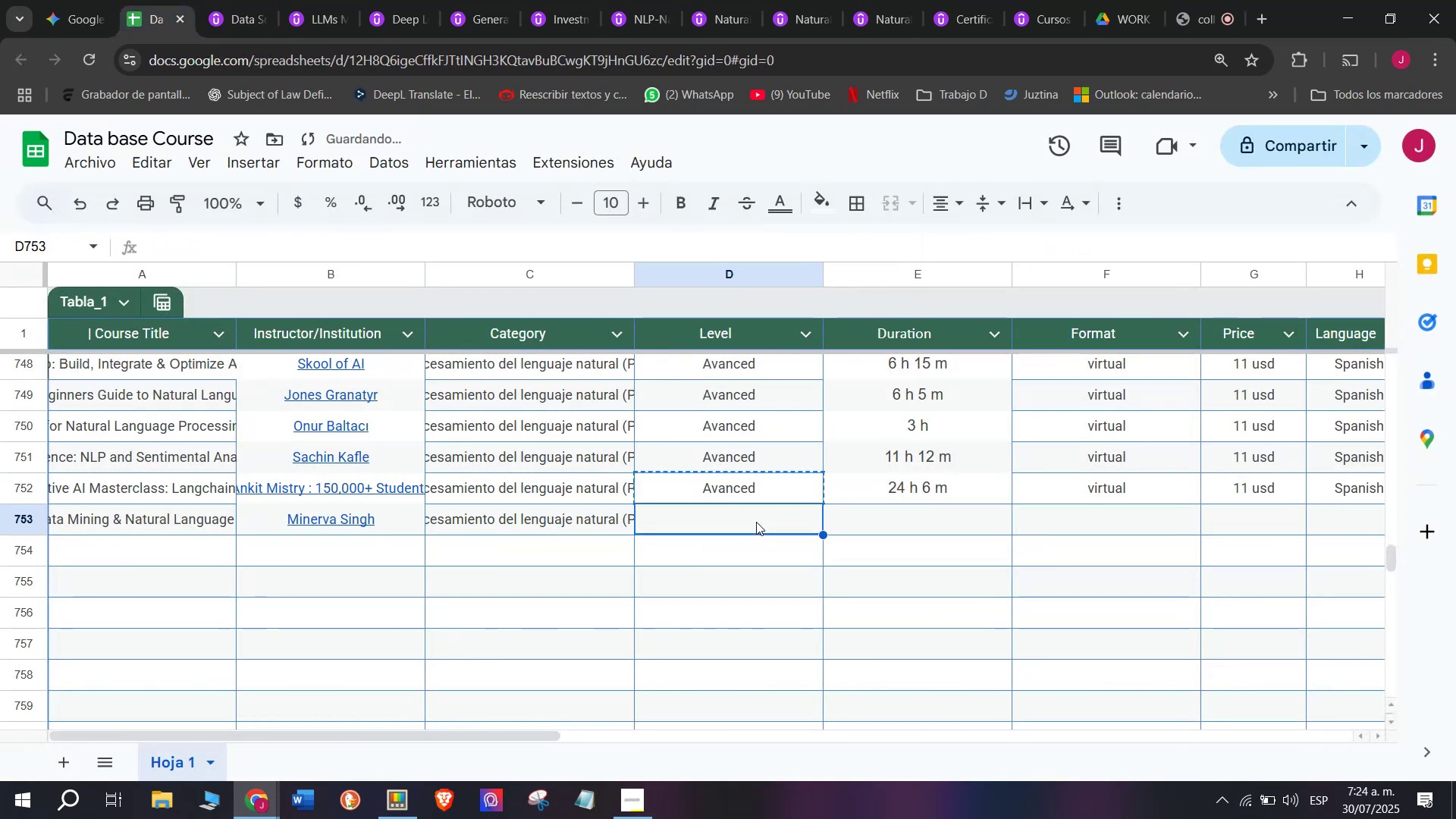 
key(Control+ControlLeft)
 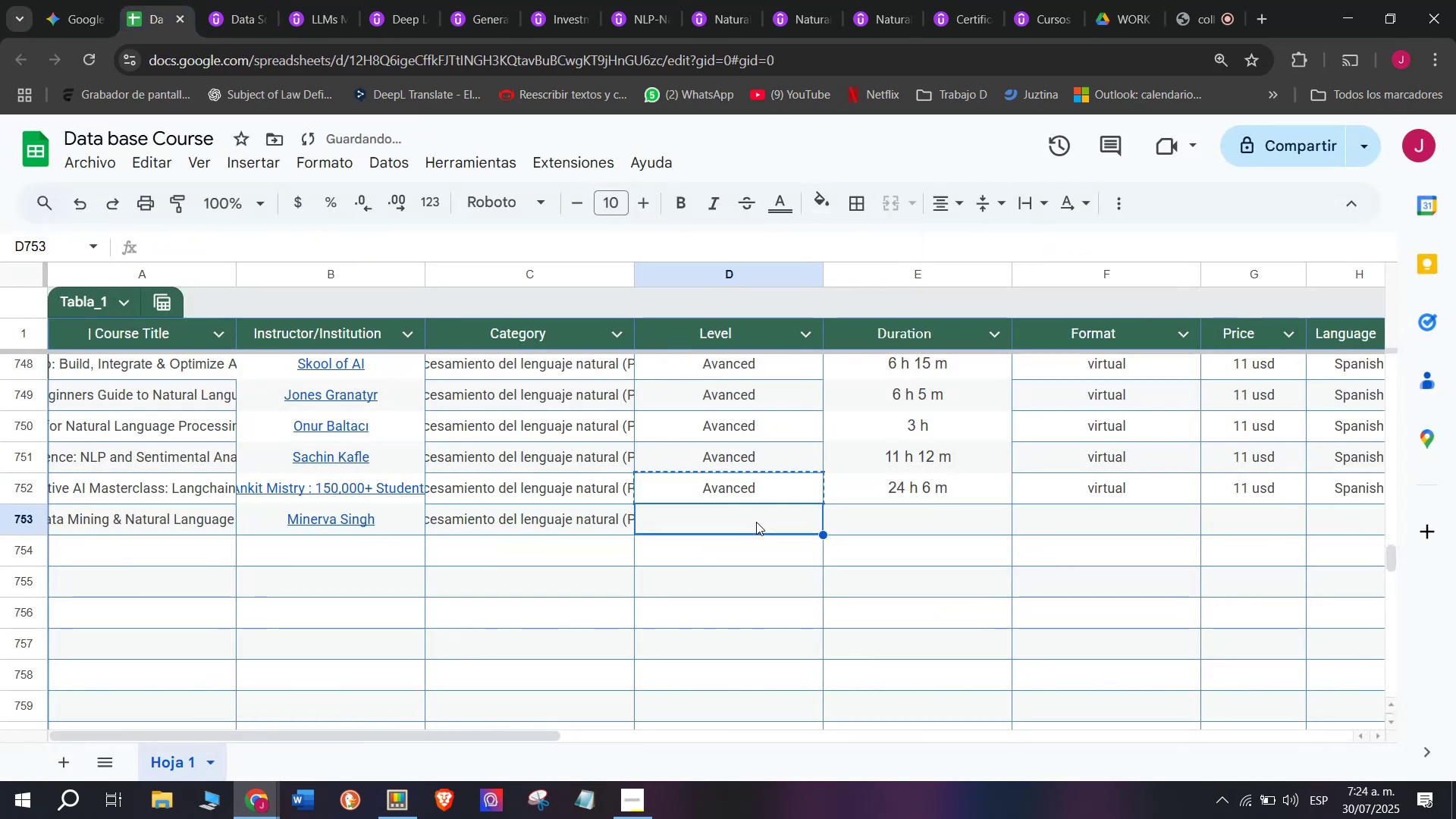 
key(Z)
 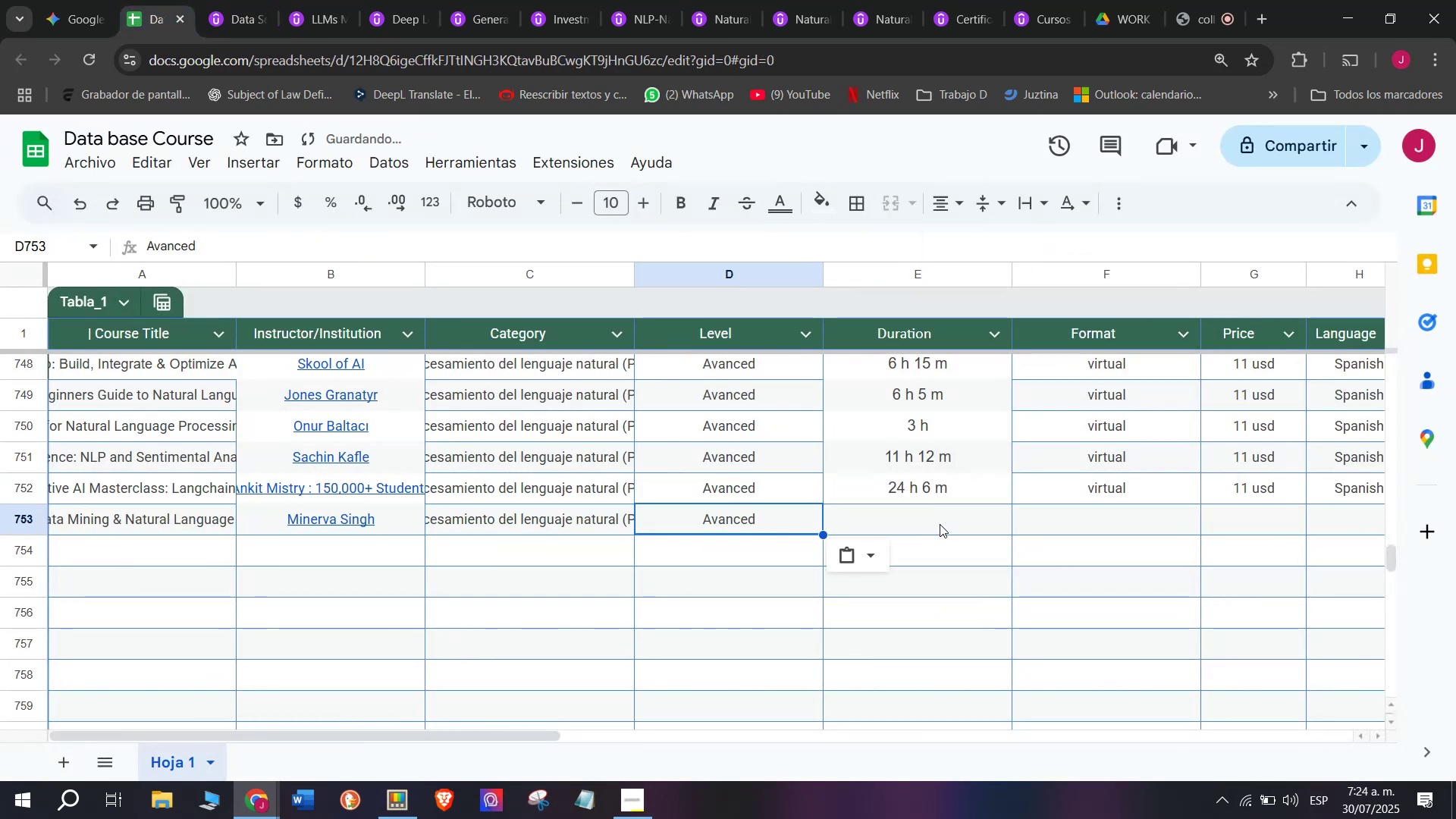 
key(Control+V)
 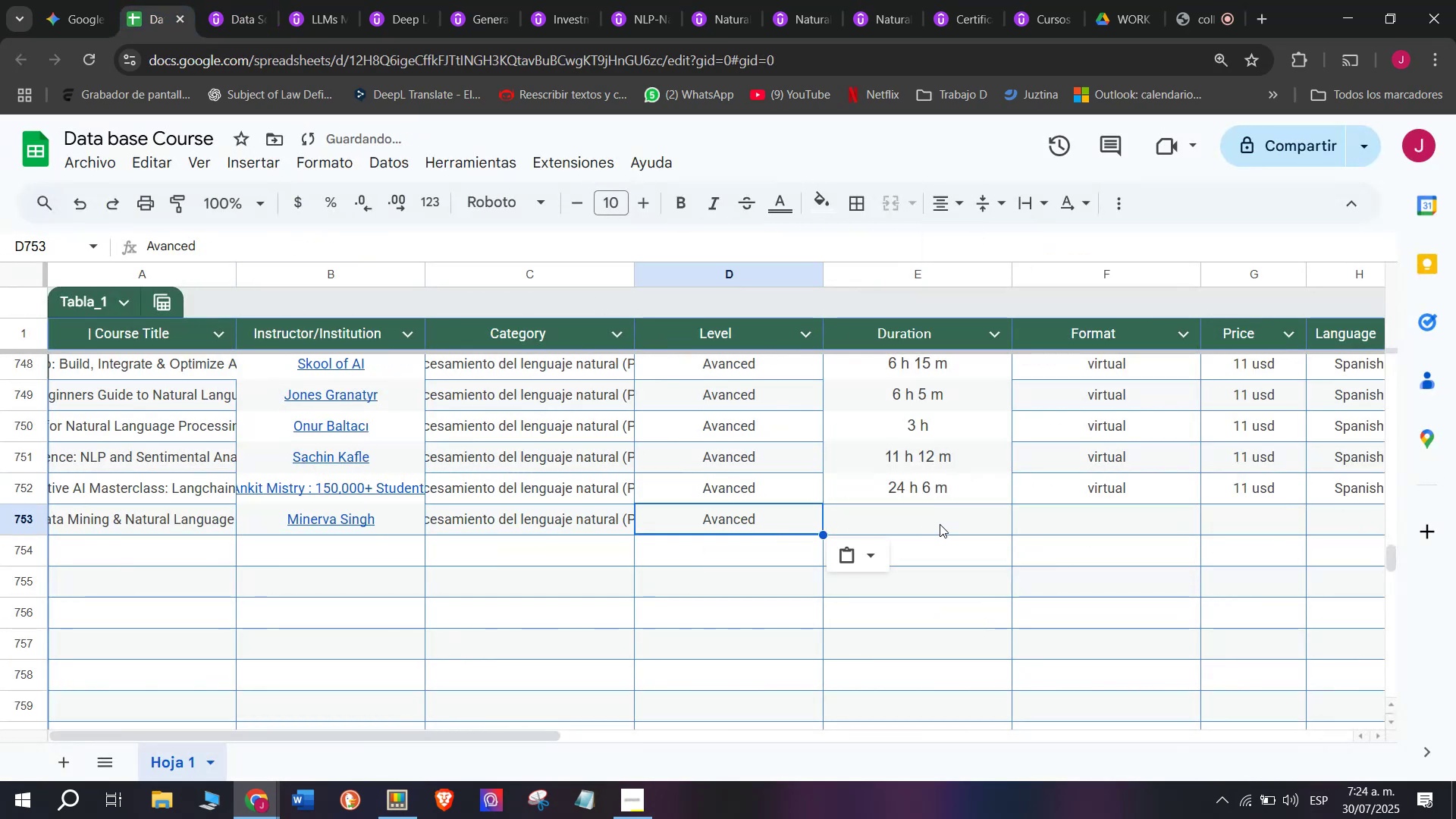 
left_click([940, 524])
 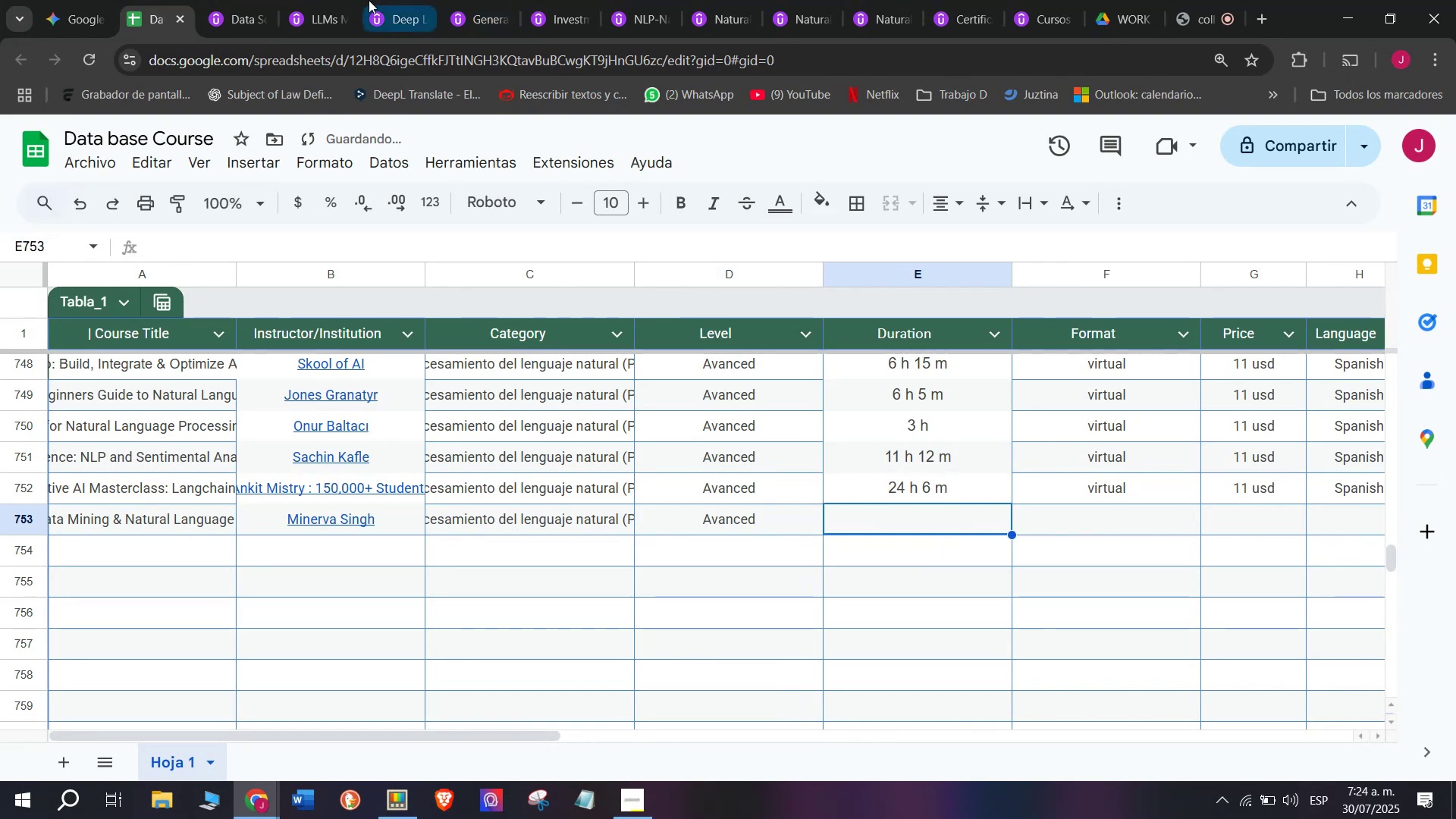 
left_click_drag(start_coordinate=[259, 0], to_coordinate=[269, 21])
 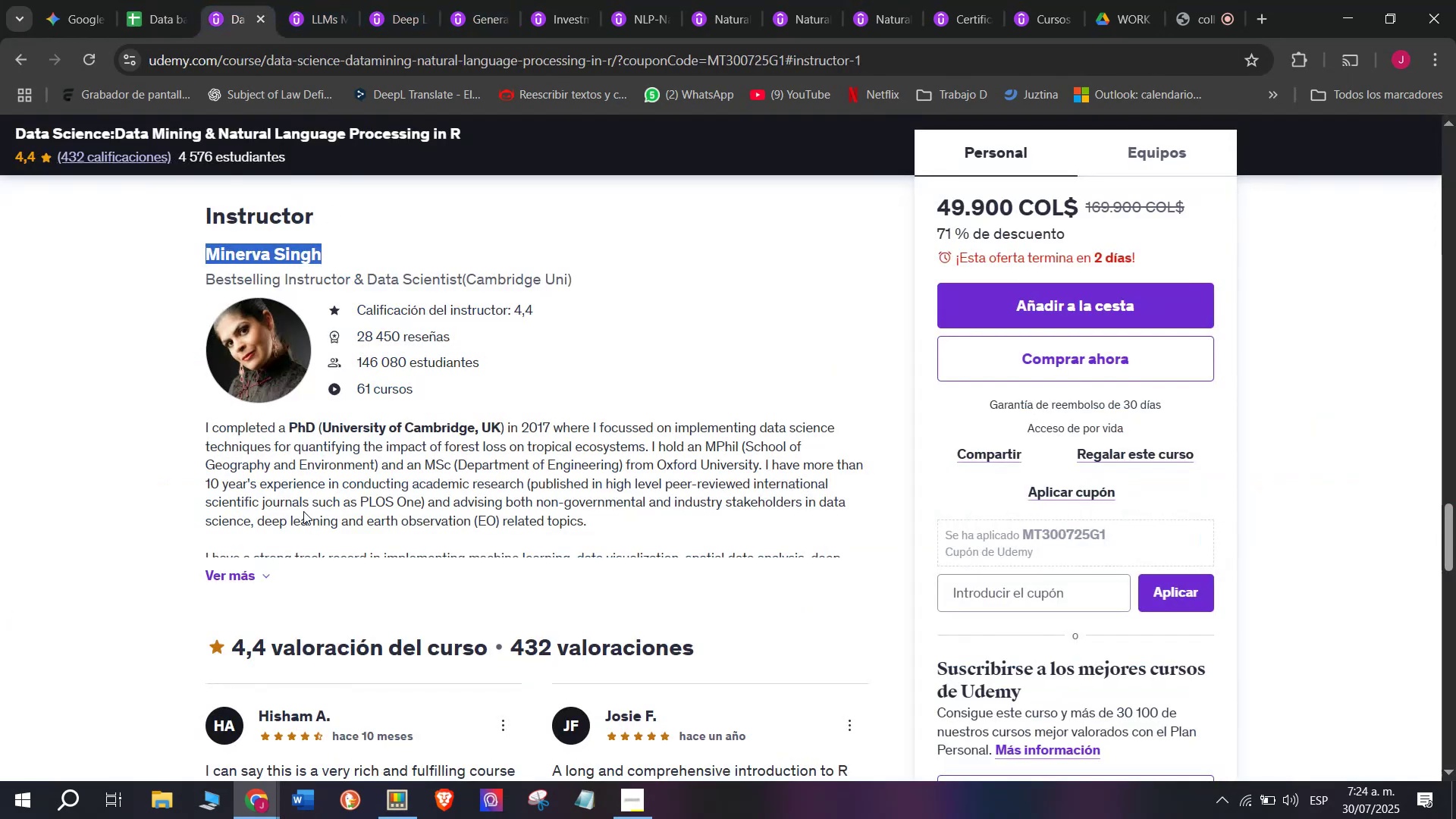 
scroll: coordinate [312, 511], scroll_direction: up, amount: 11.0
 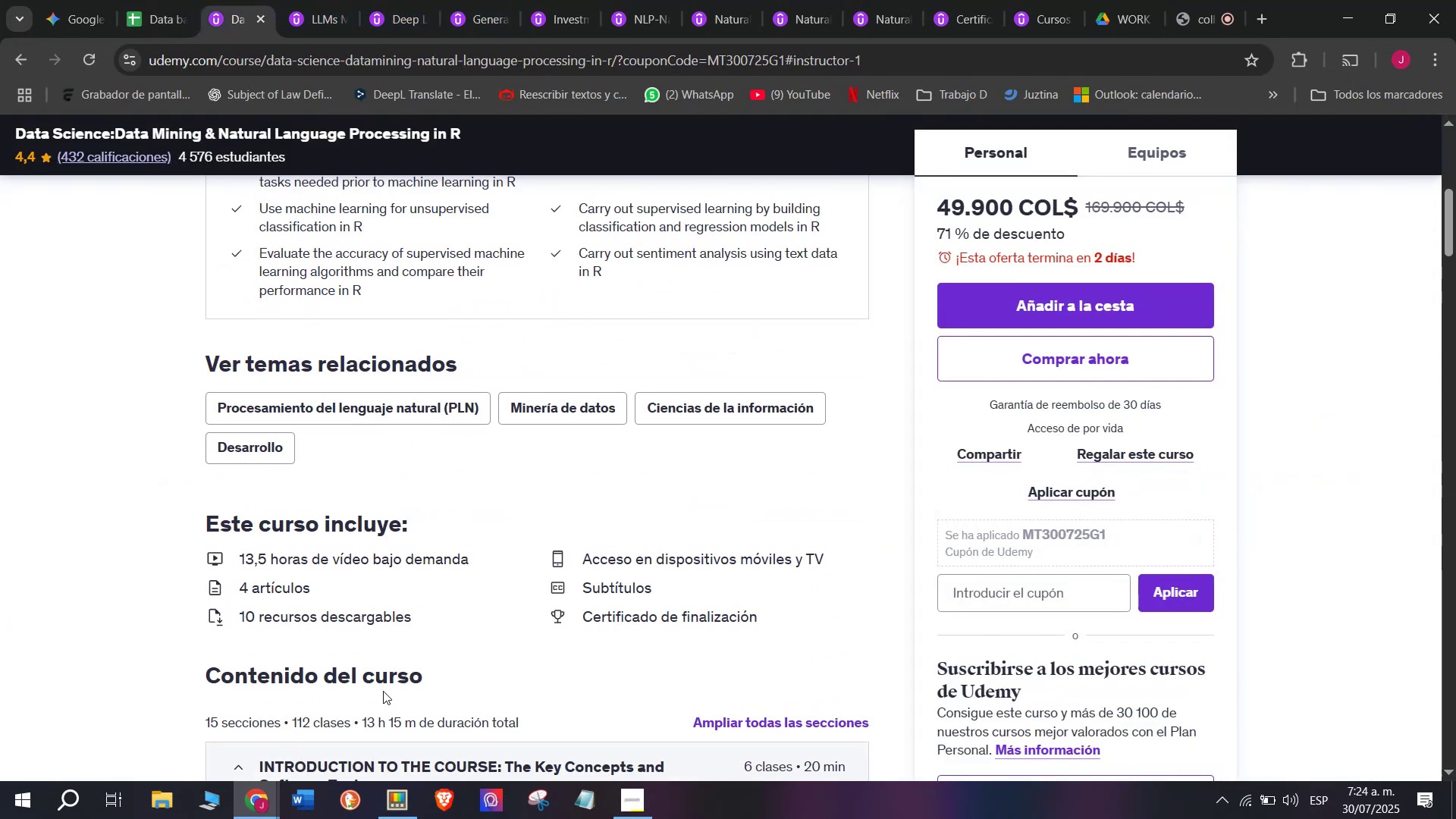 
scroll: coordinate [383, 691], scroll_direction: down, amount: 1.0
 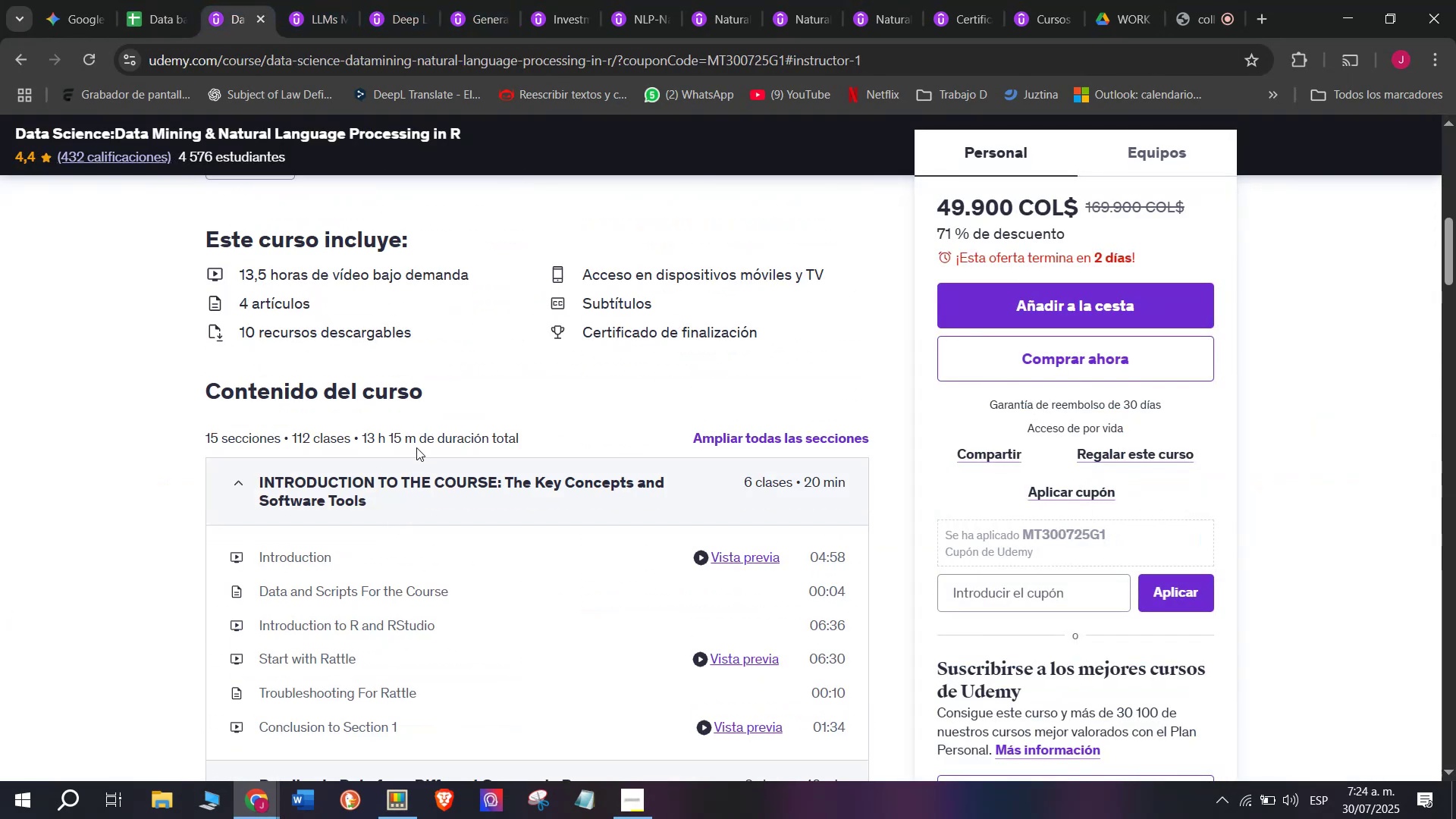 
left_click_drag(start_coordinate=[416, 447], to_coordinate=[360, 432])
 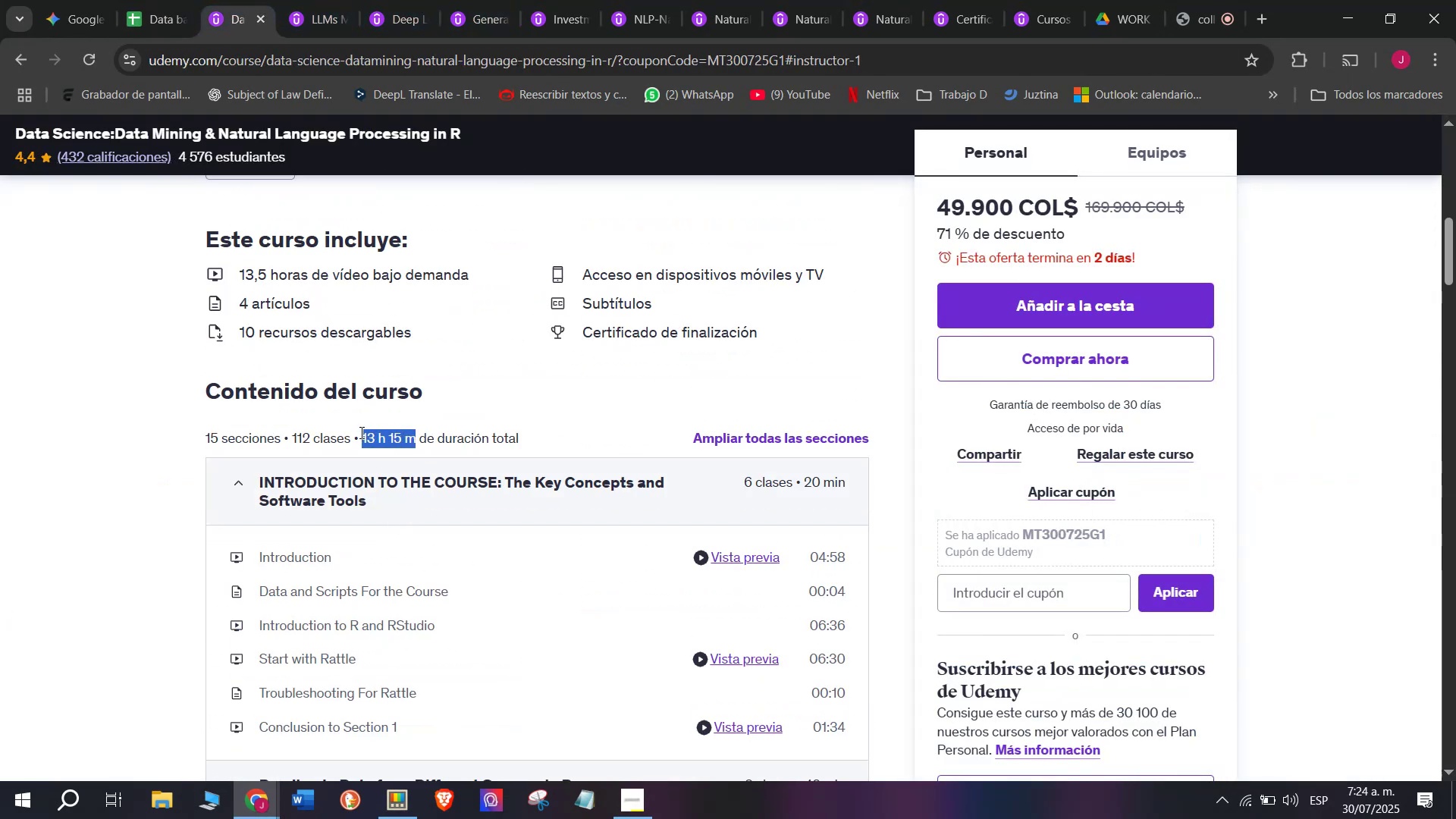 
key(Control+ControlLeft)
 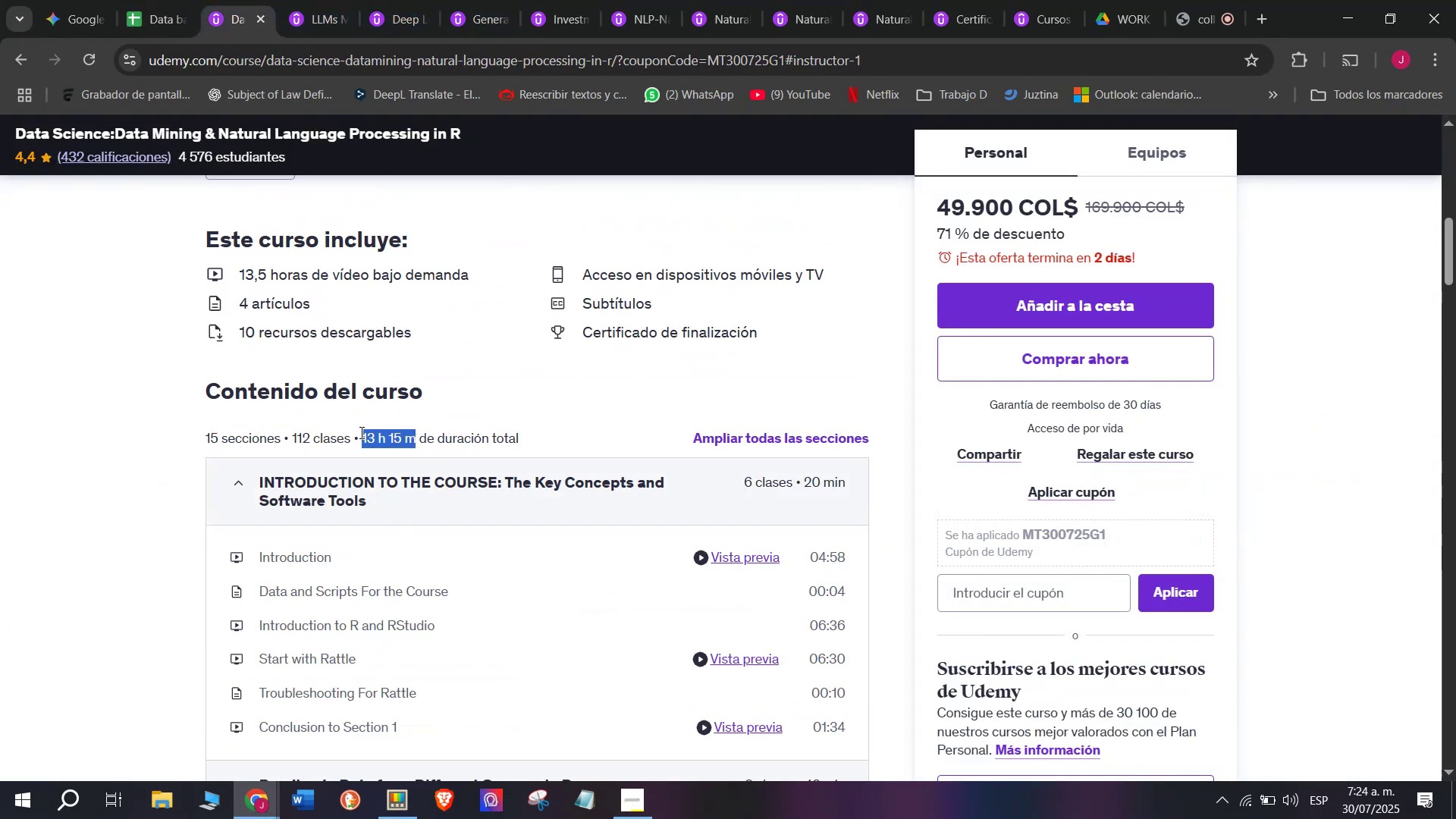 
key(Break)
 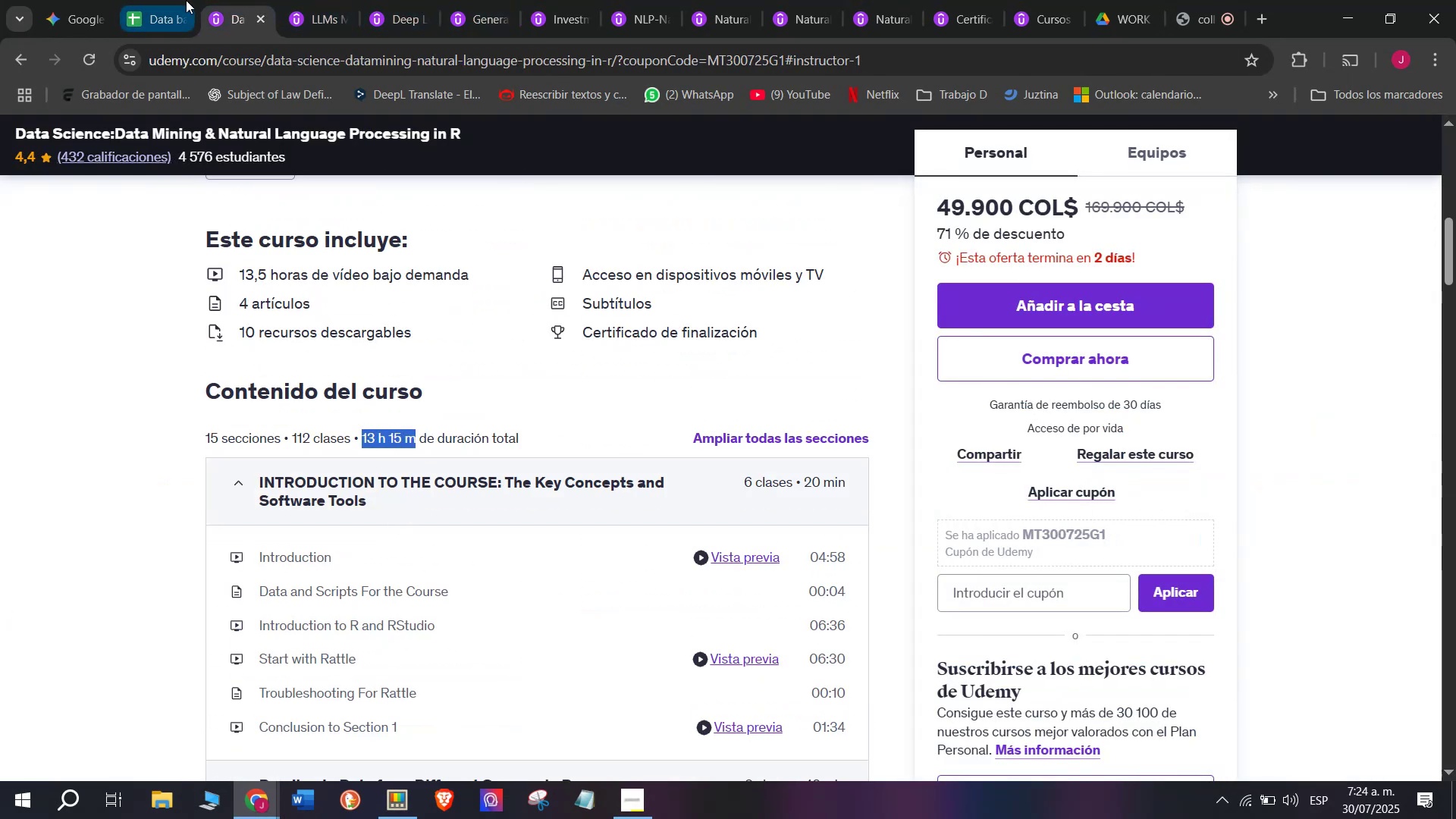 
key(Control+C)
 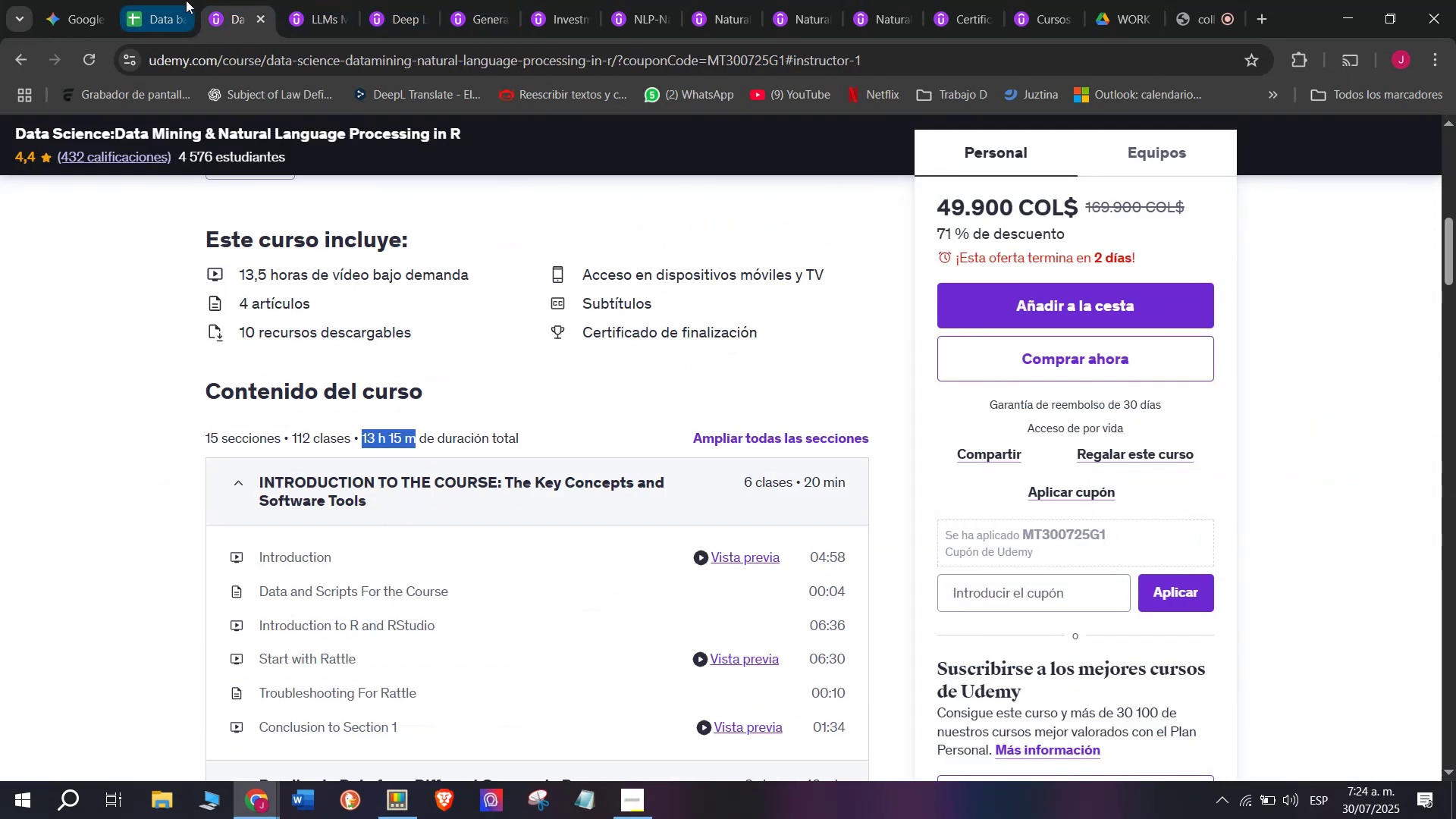 
left_click([186, 0])
 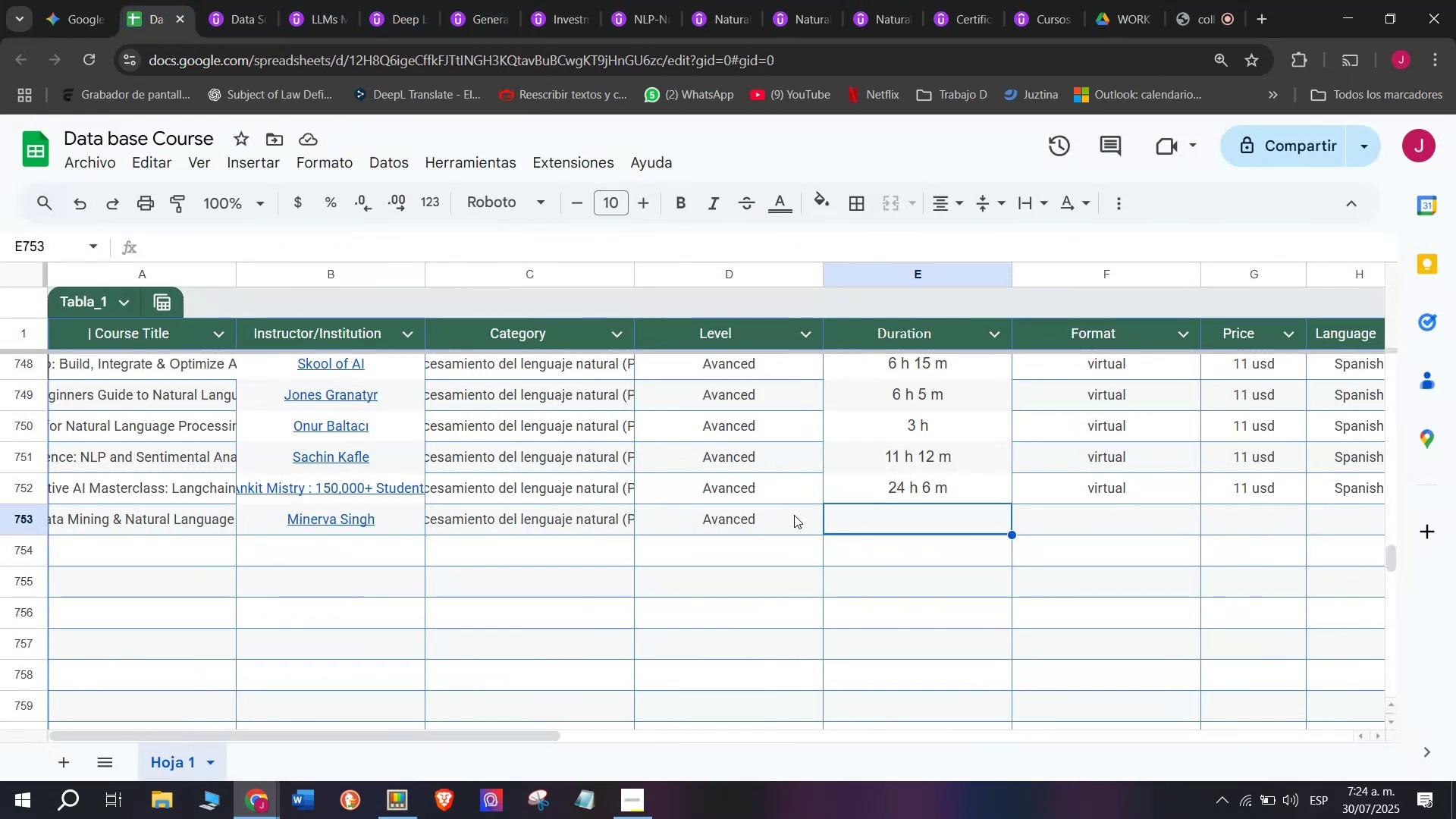 
key(Control+ControlLeft)
 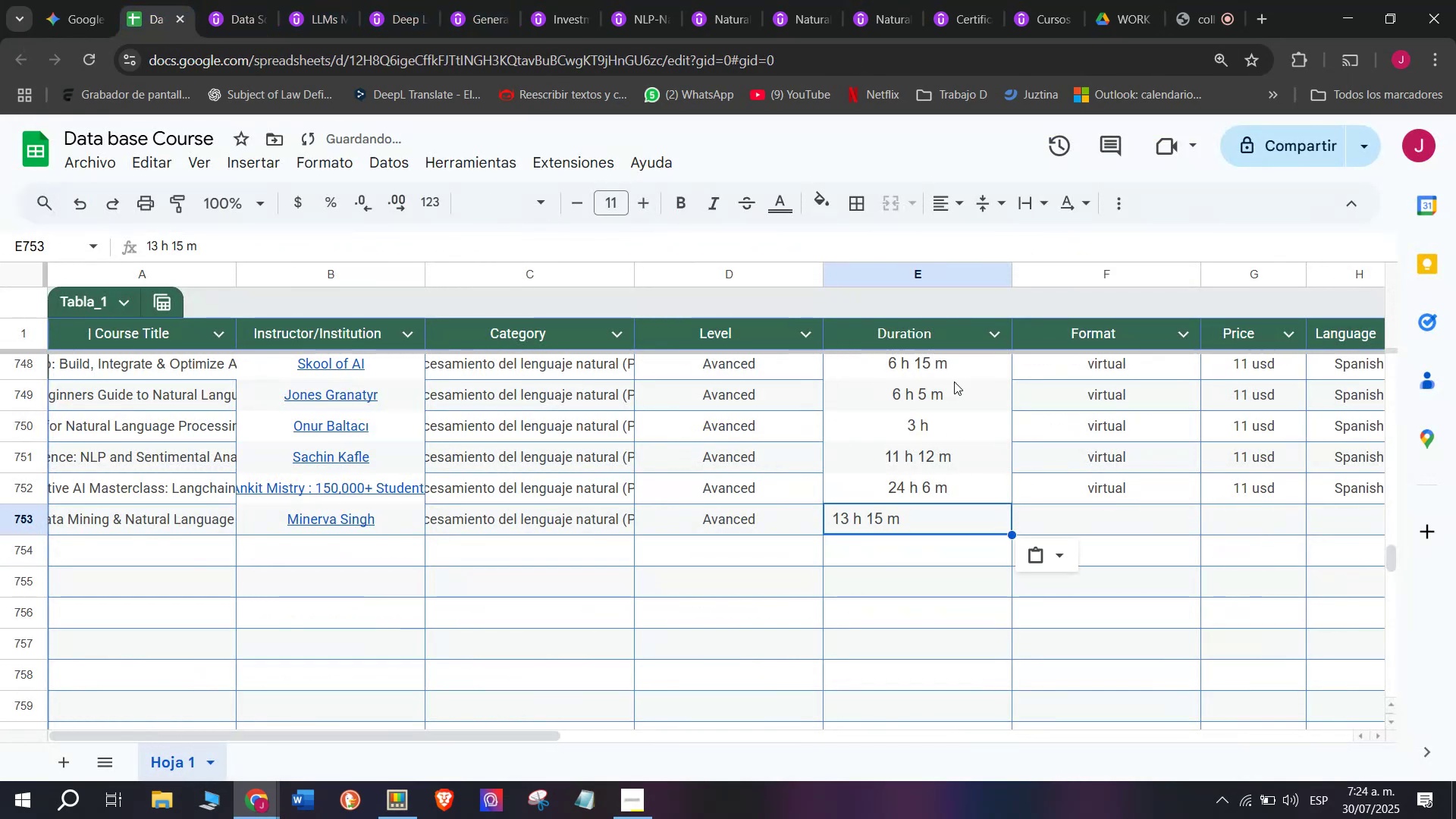 
key(Z)
 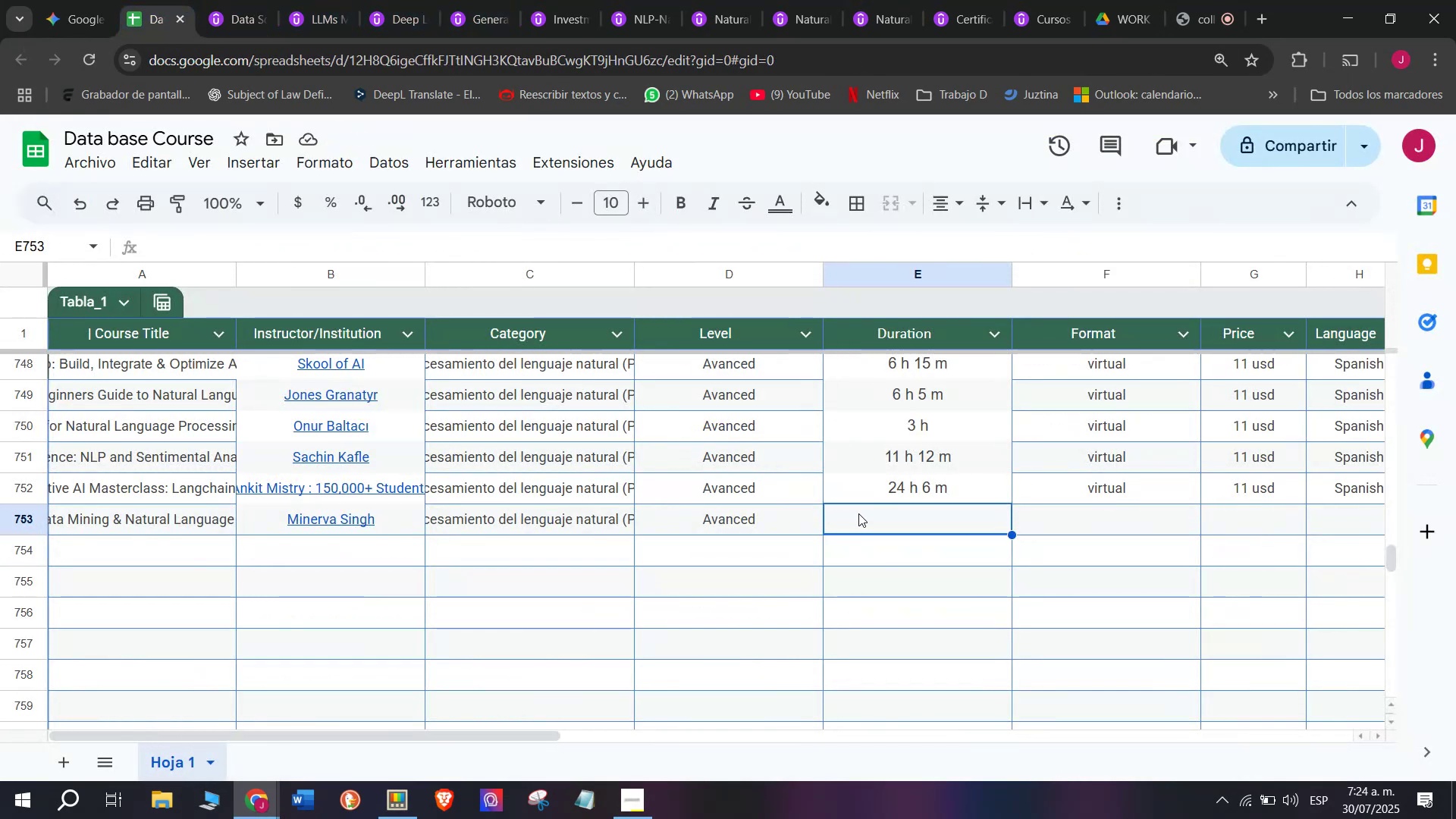 
key(Control+V)
 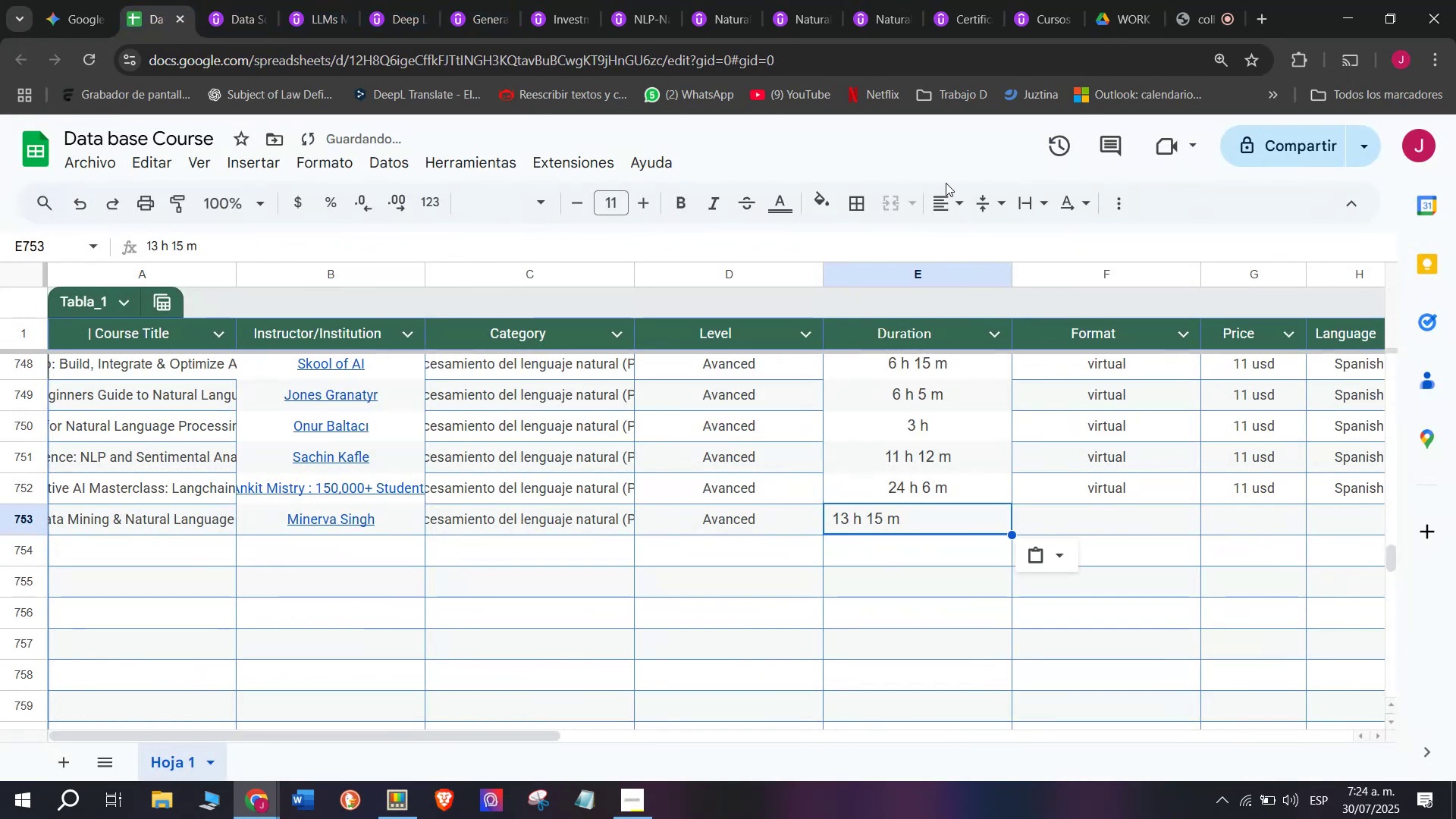 
left_click([952, 199])
 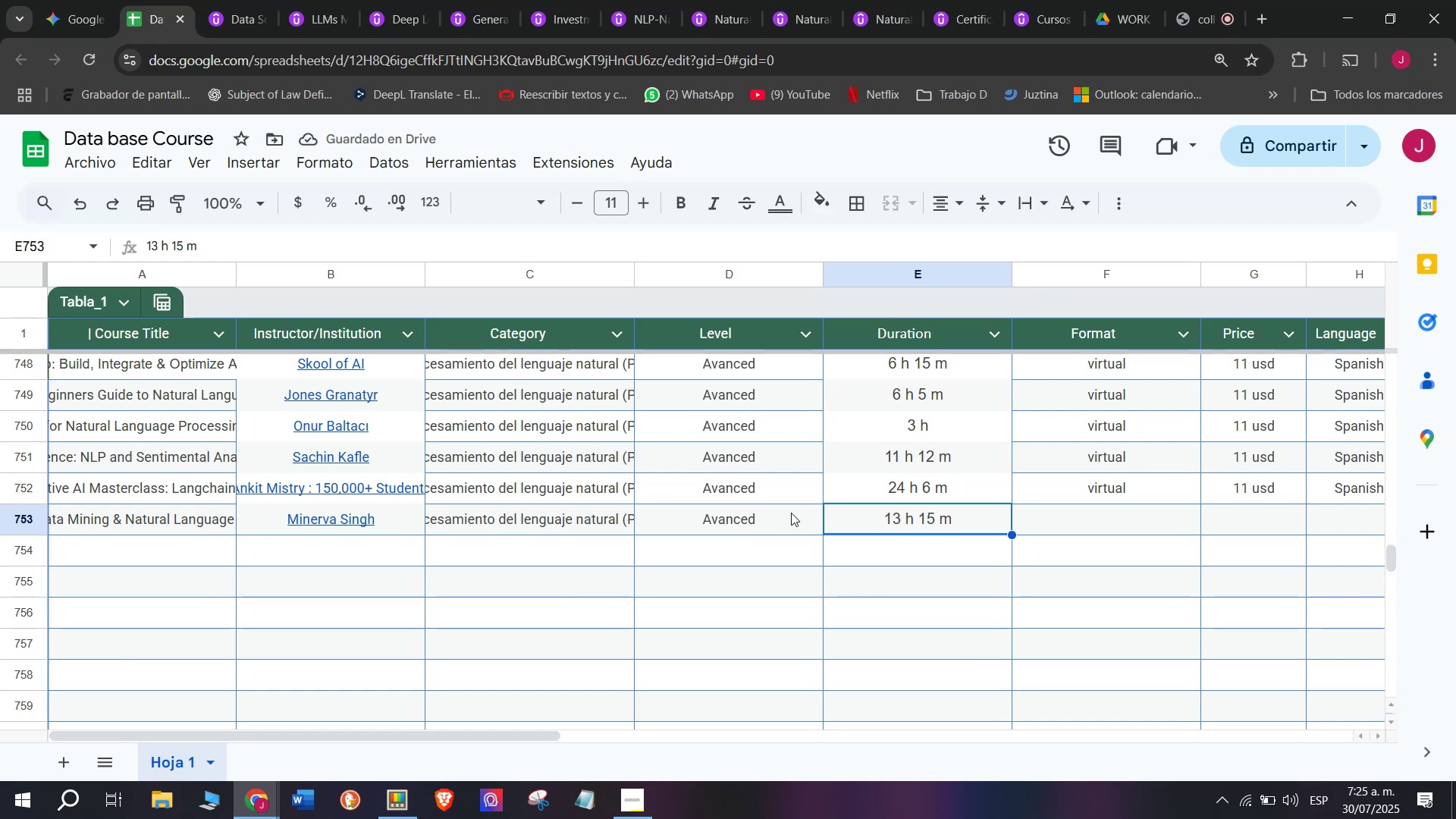 
wait(9.2)
 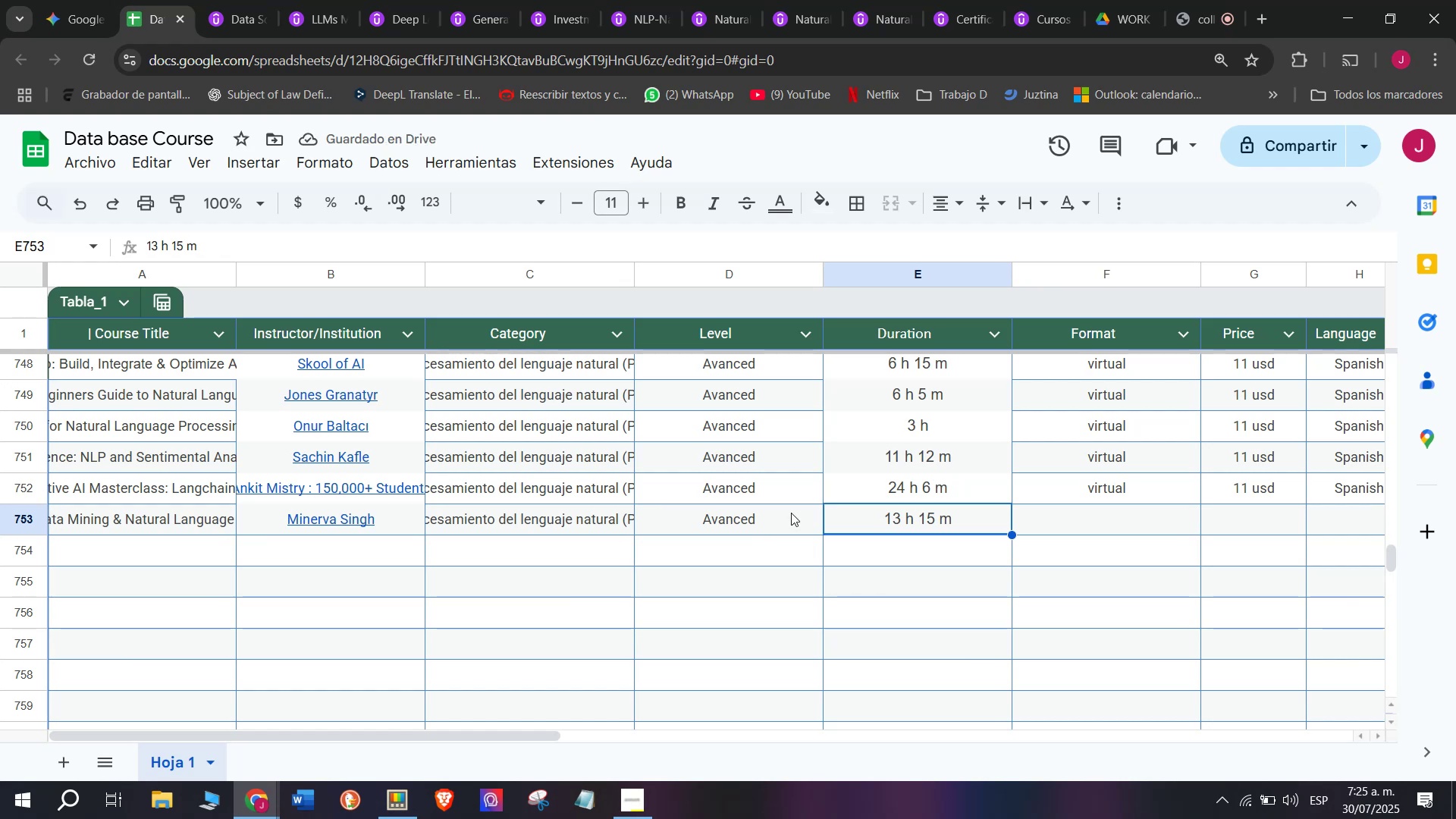 
left_click([1109, 496])
 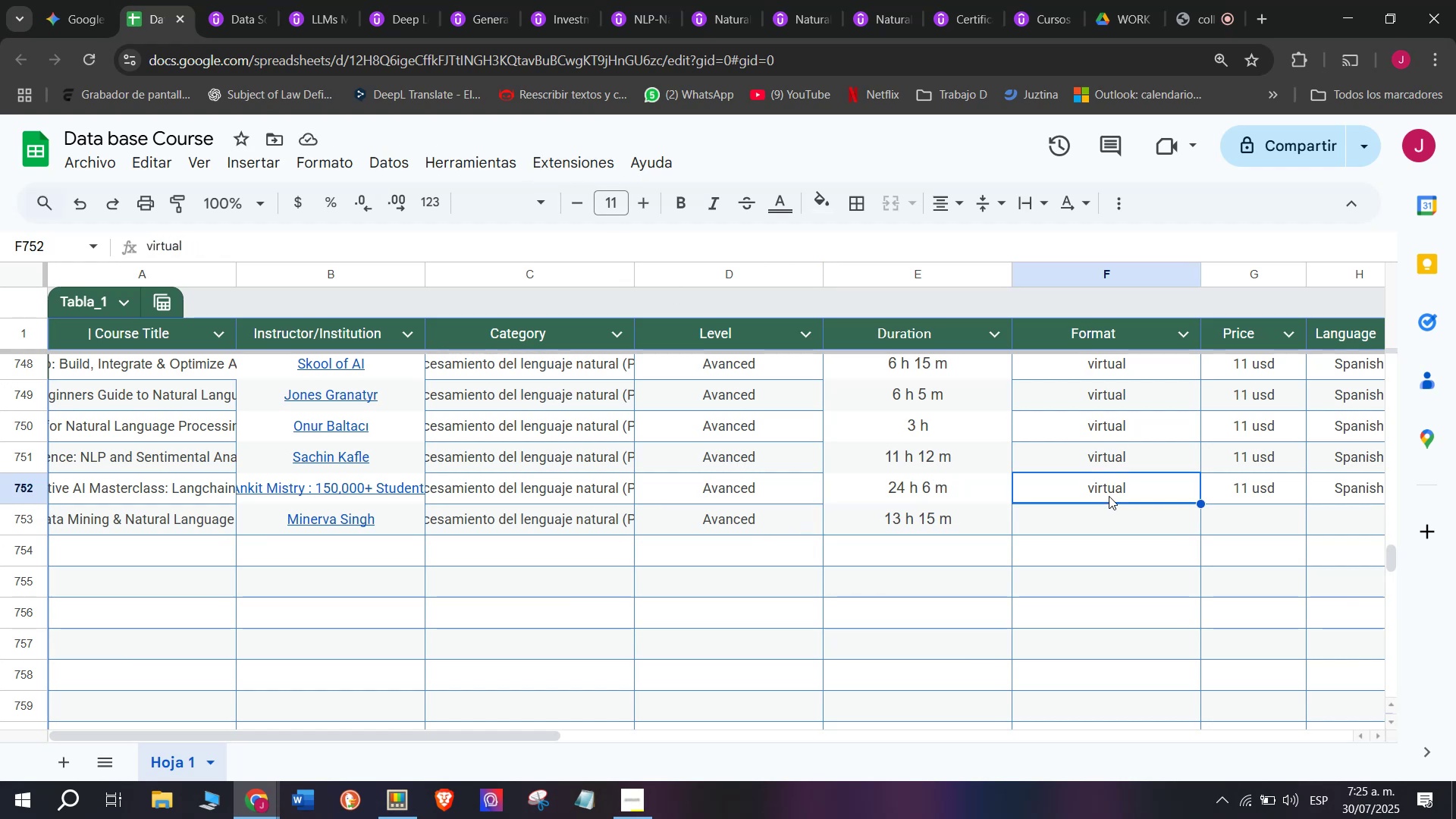 
key(Control+ControlLeft)
 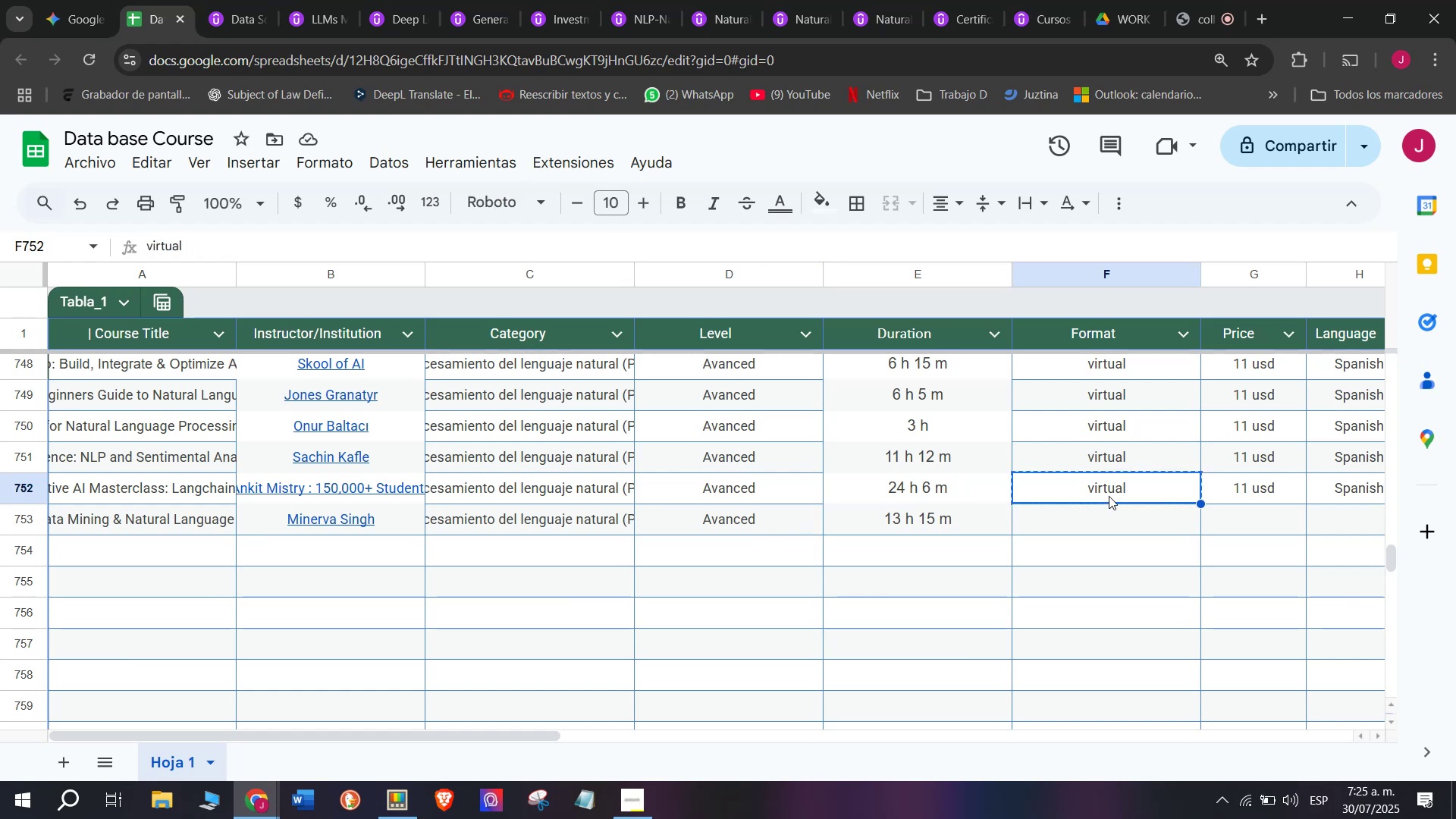 
key(Break)
 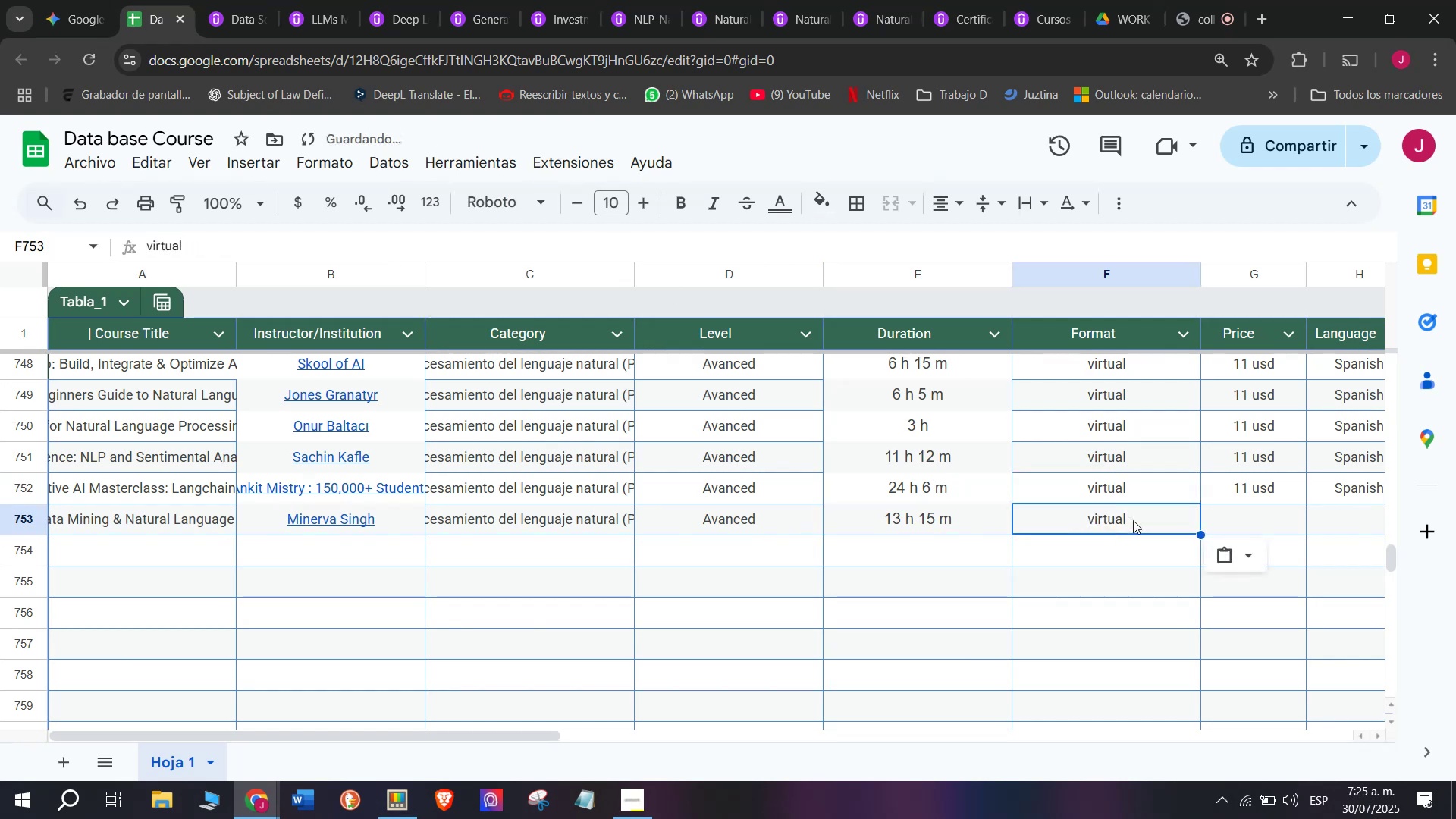 
key(Control+C)
 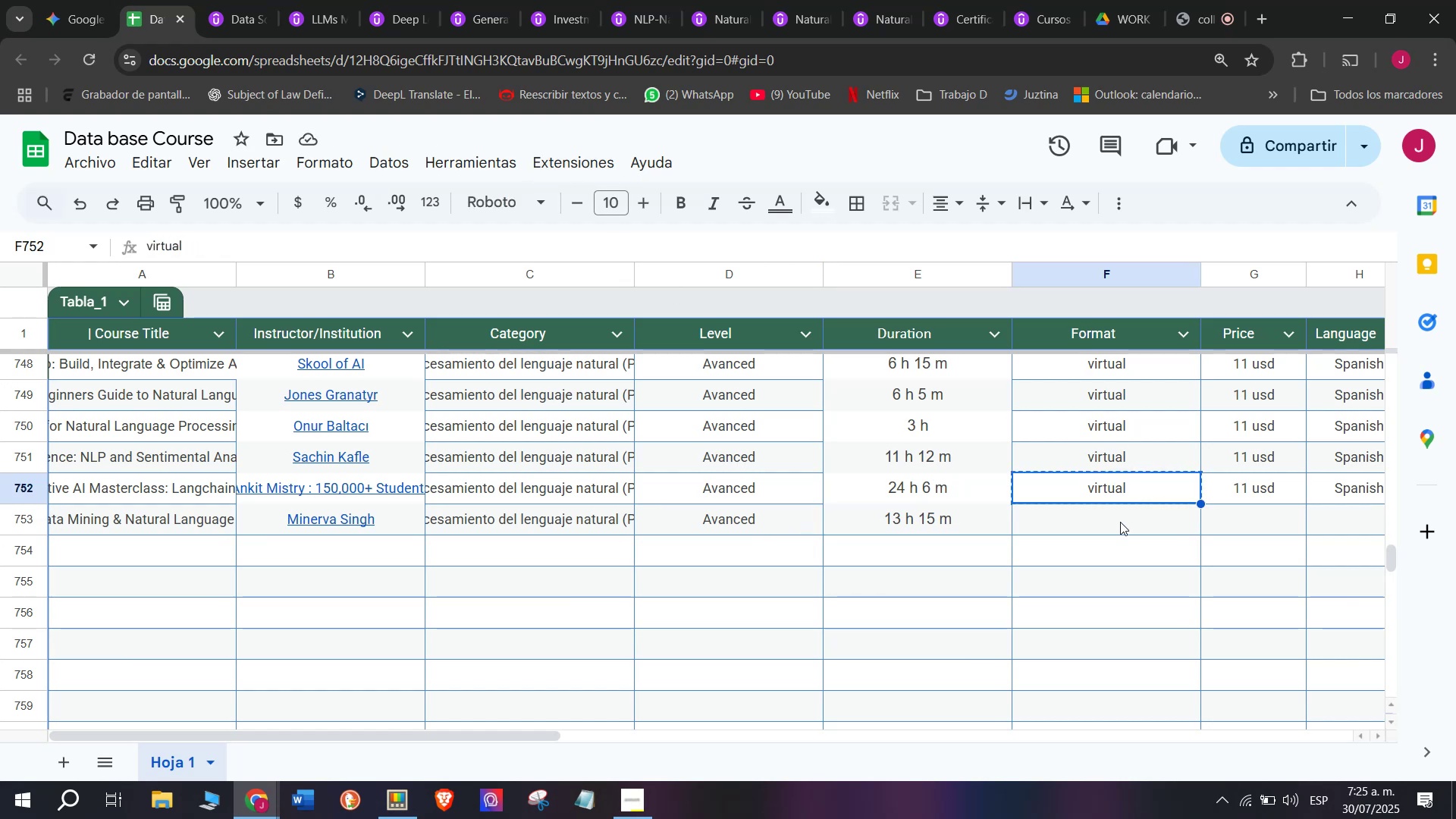 
double_click([1120, 522])
 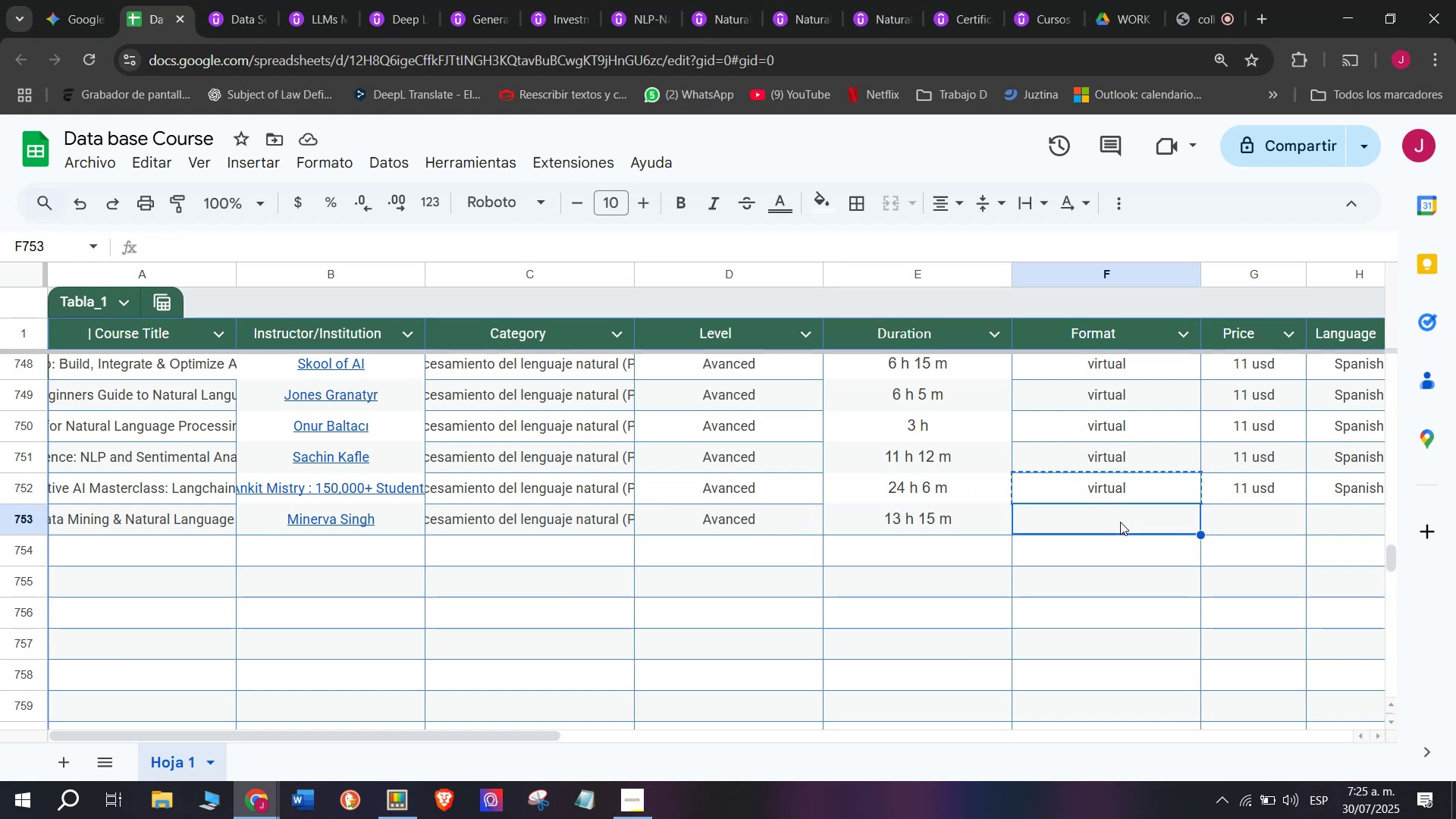 
key(Control+ControlLeft)
 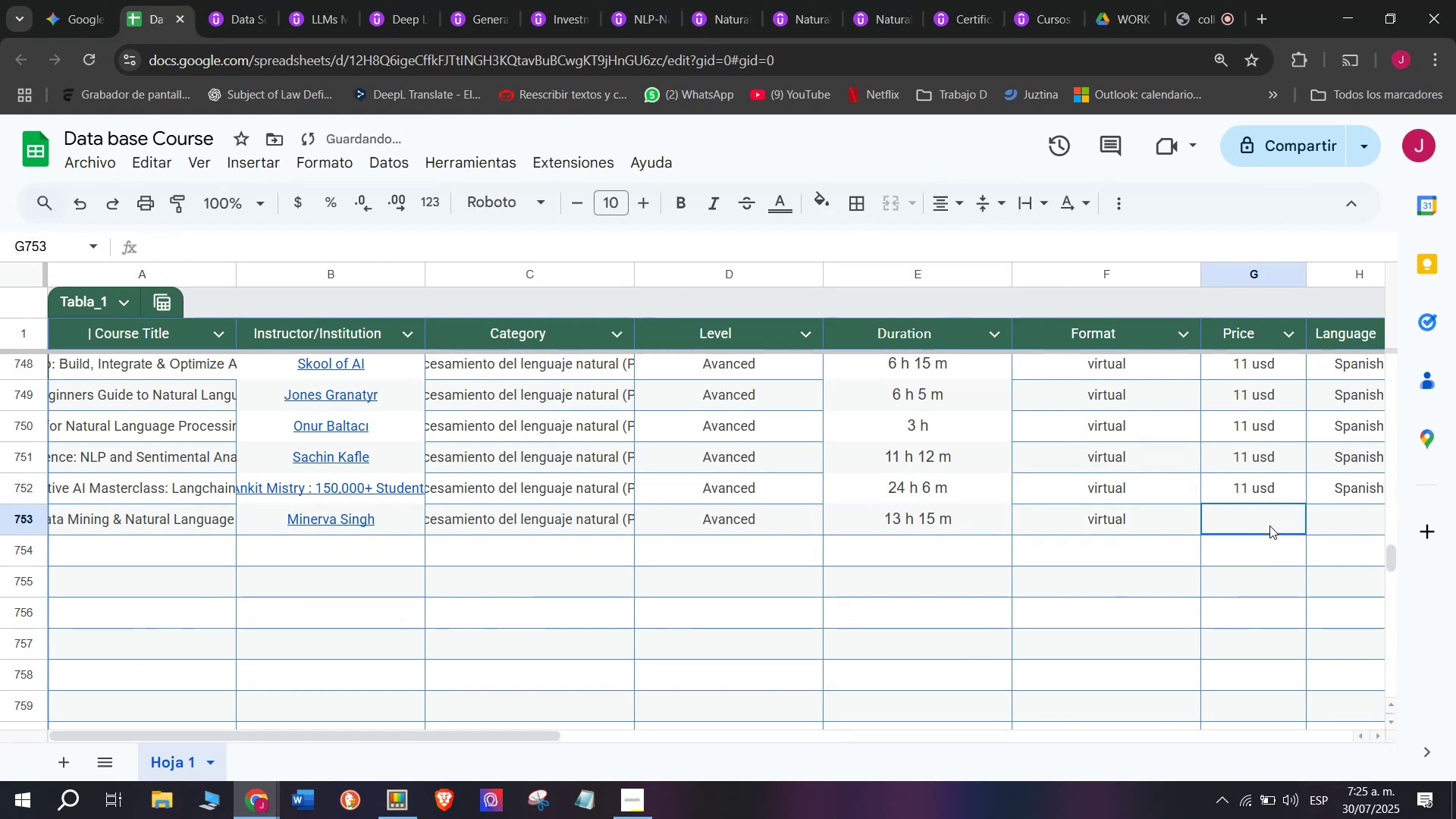 
key(Z)
 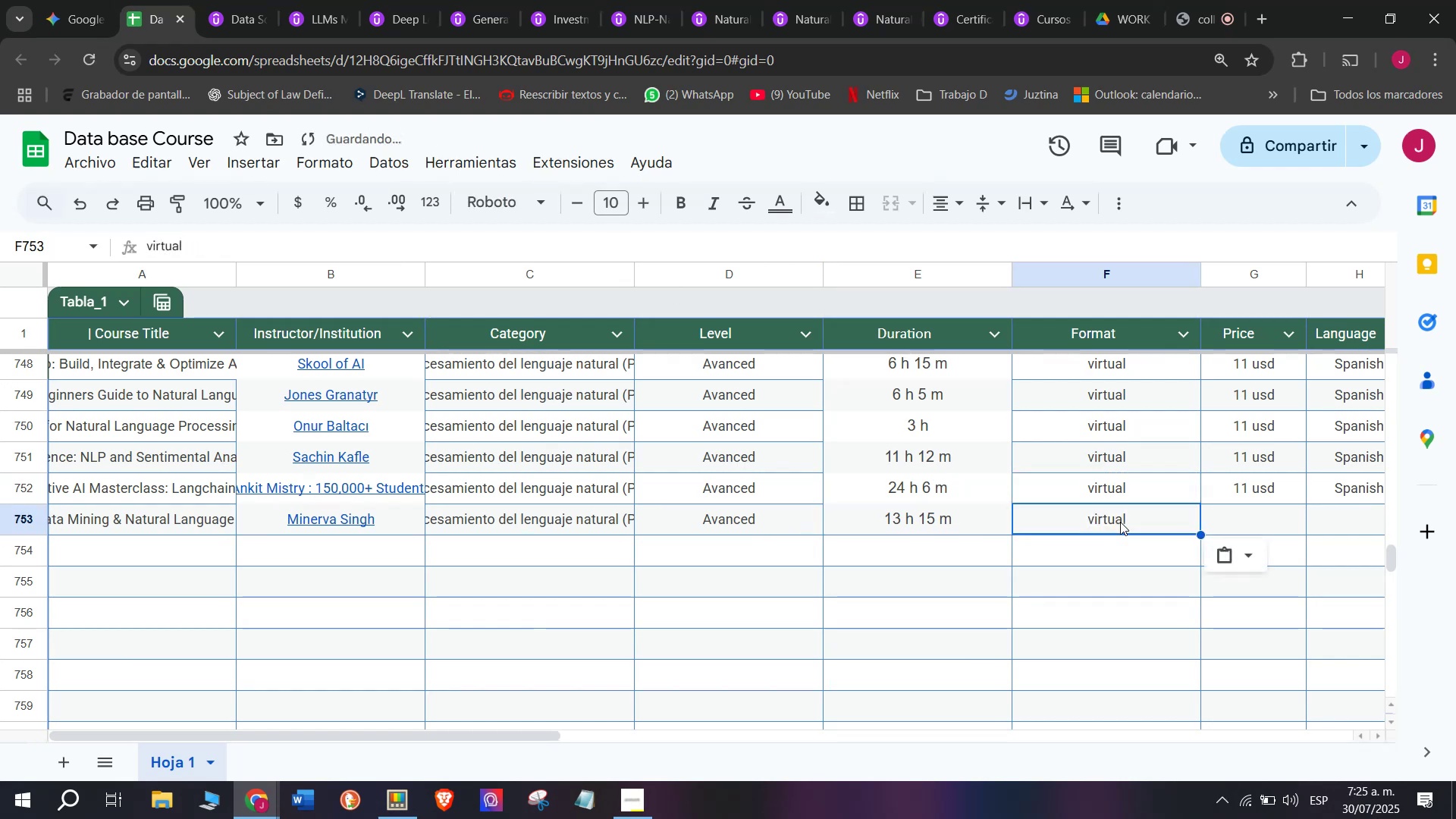 
key(Control+V)
 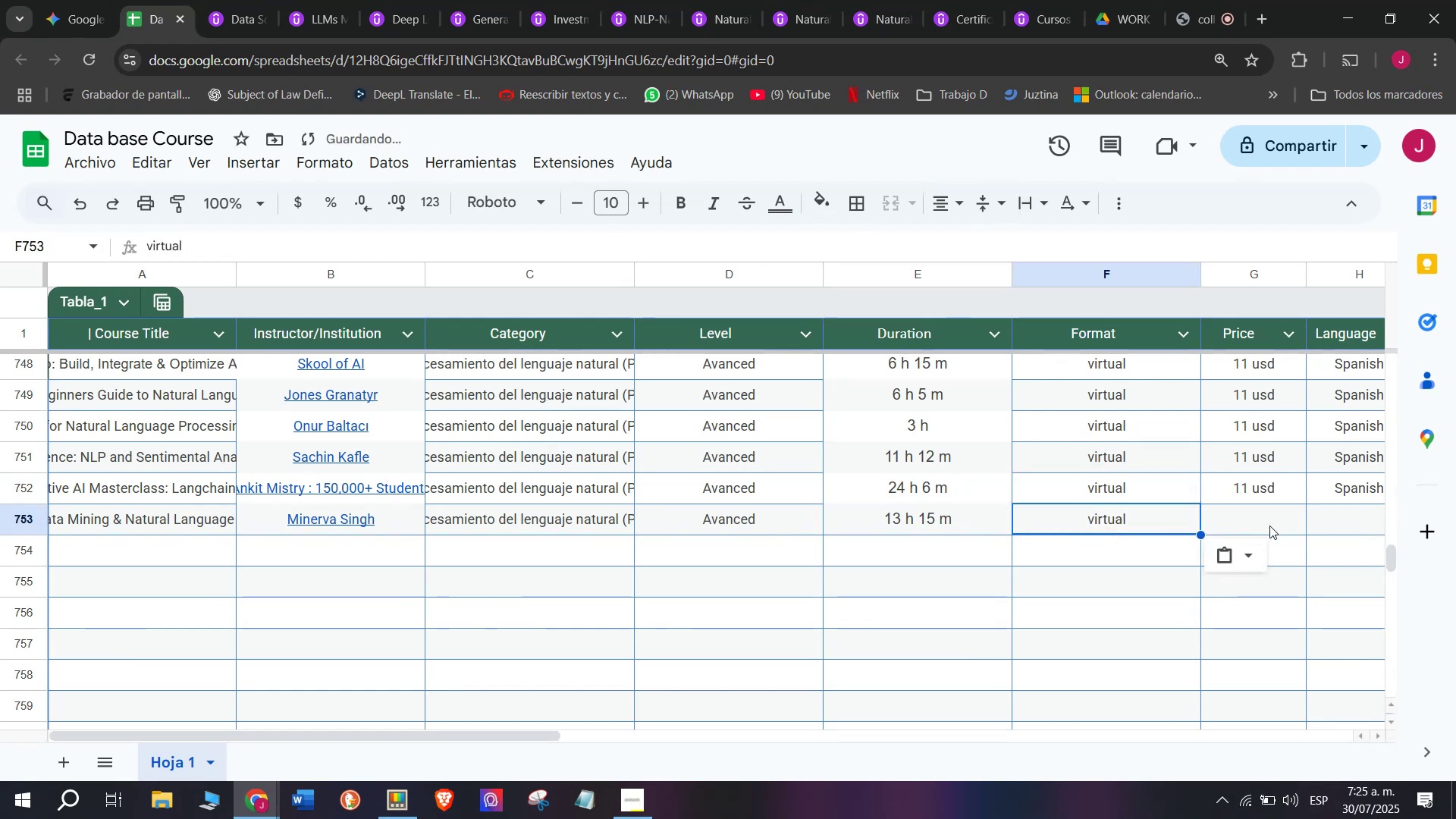 
left_click([1269, 526])
 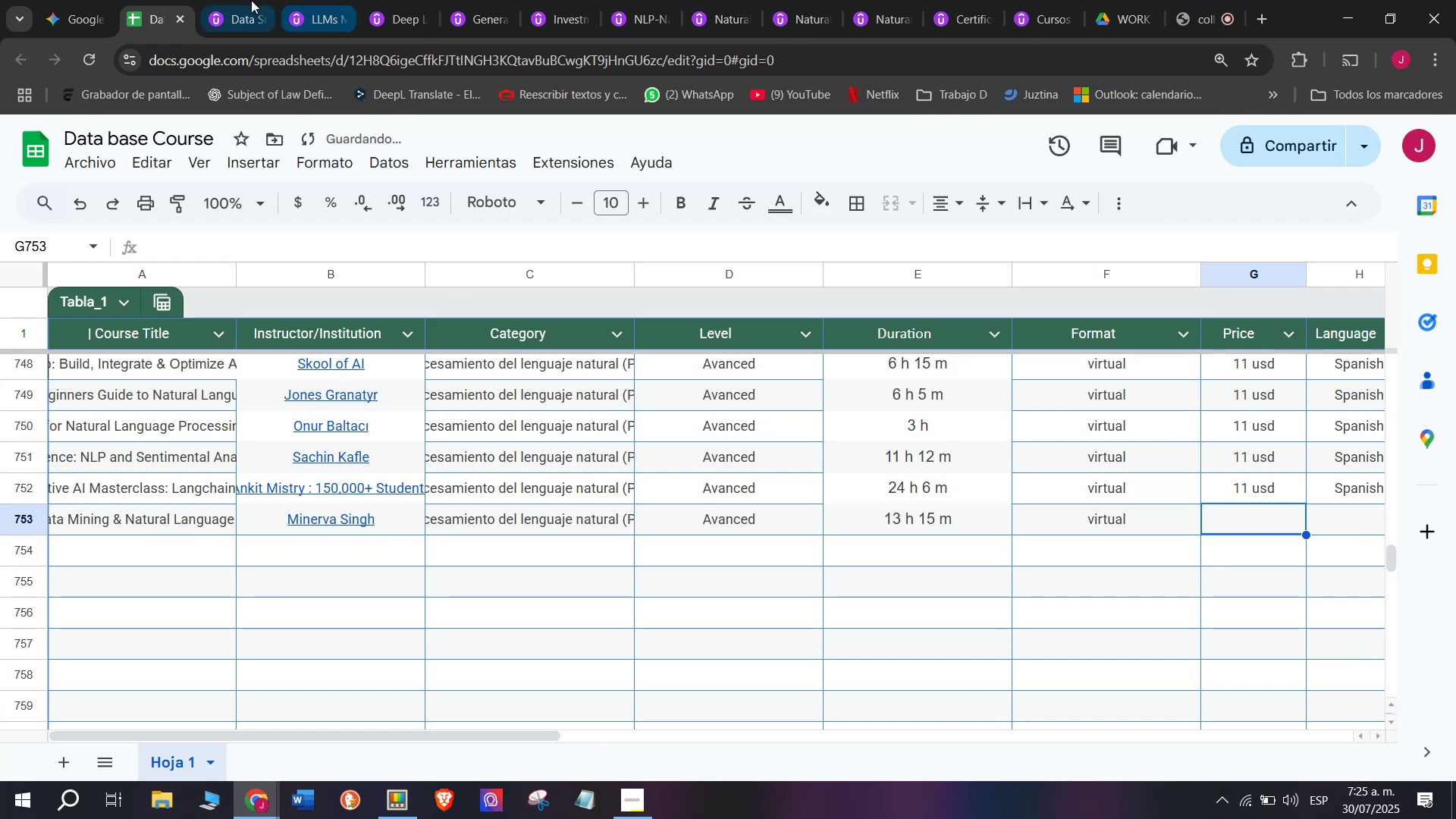 
left_click([219, 0])
 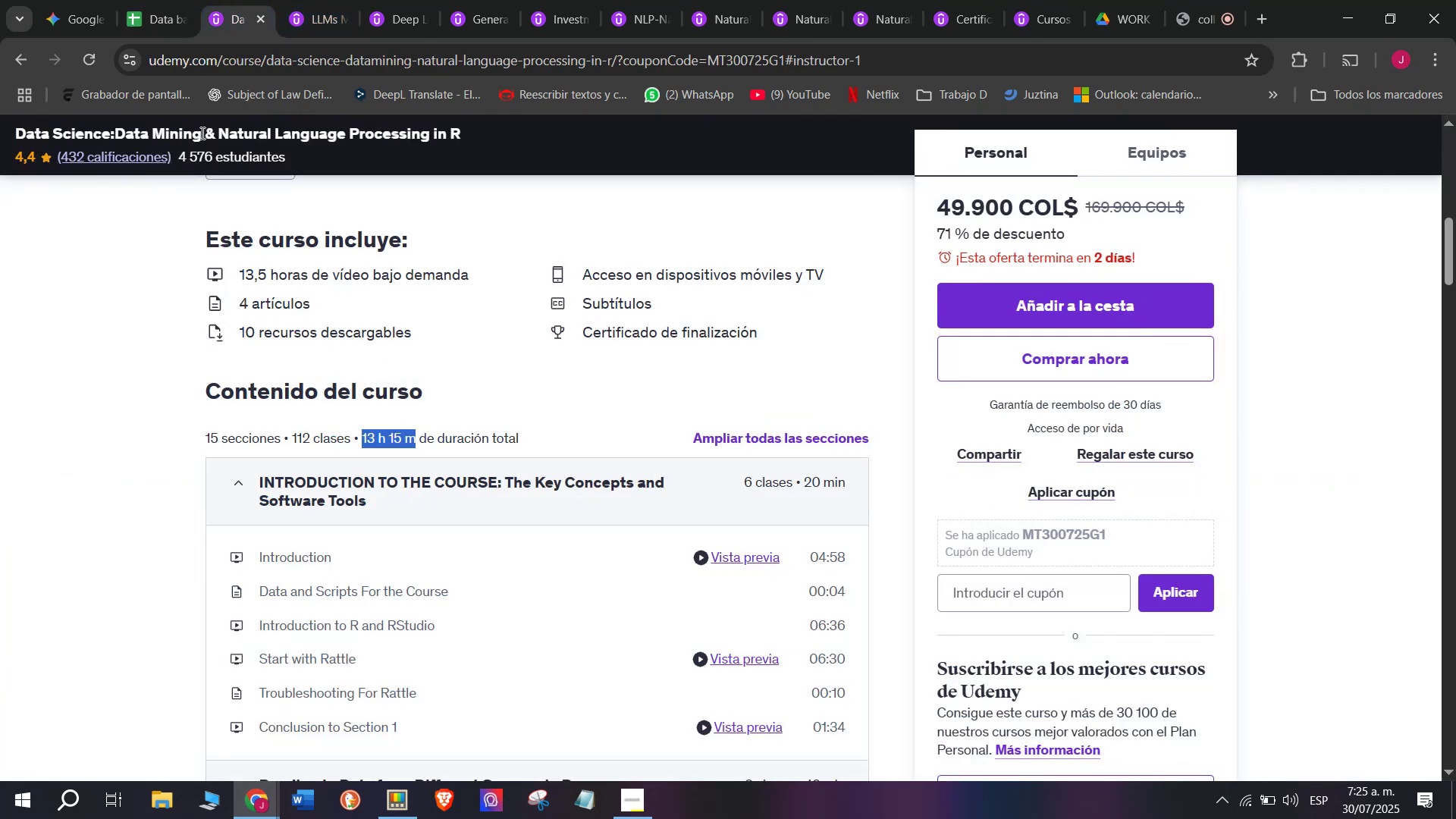 
left_click([140, 0])
 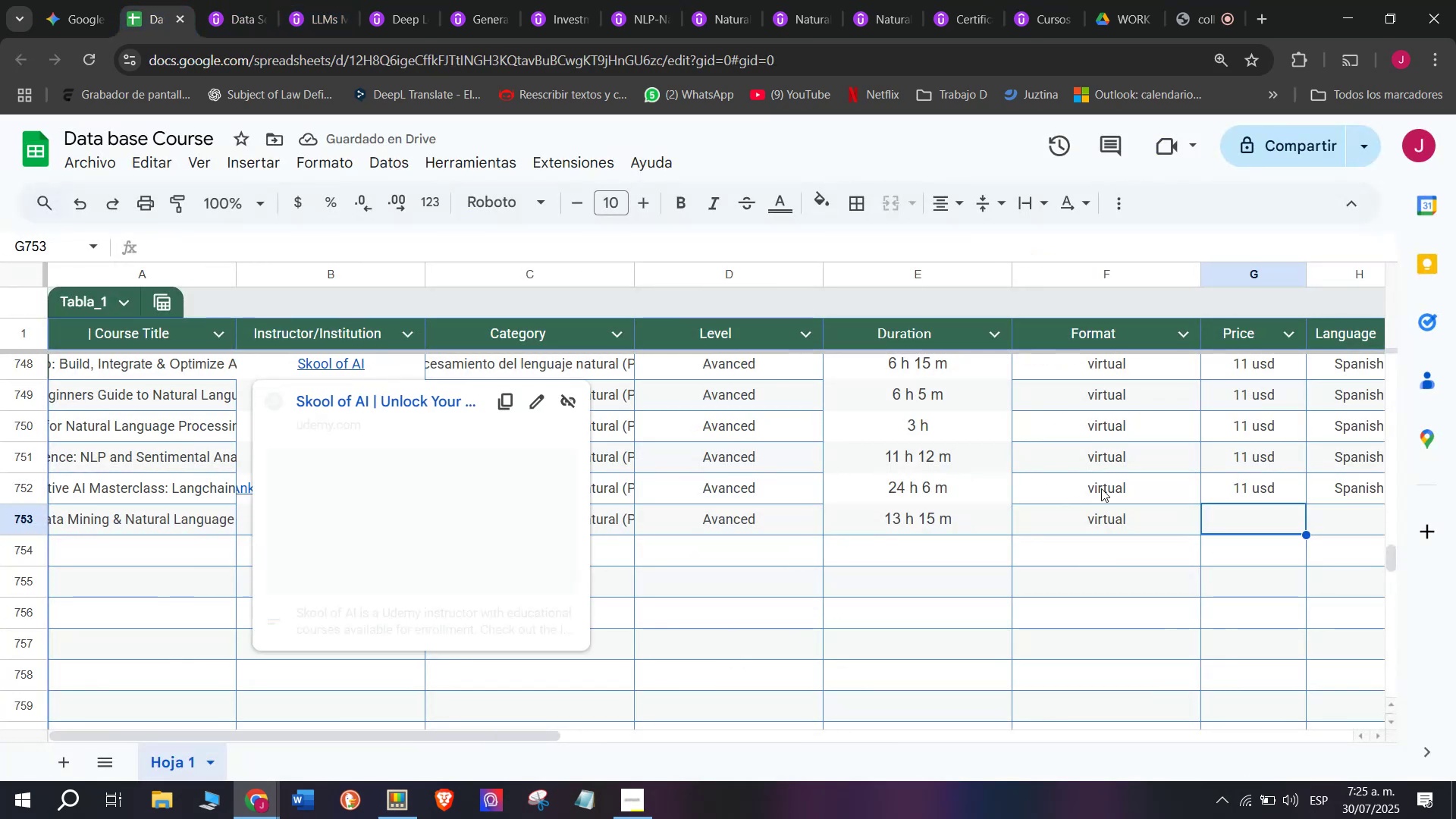 
left_click([1232, 500])
 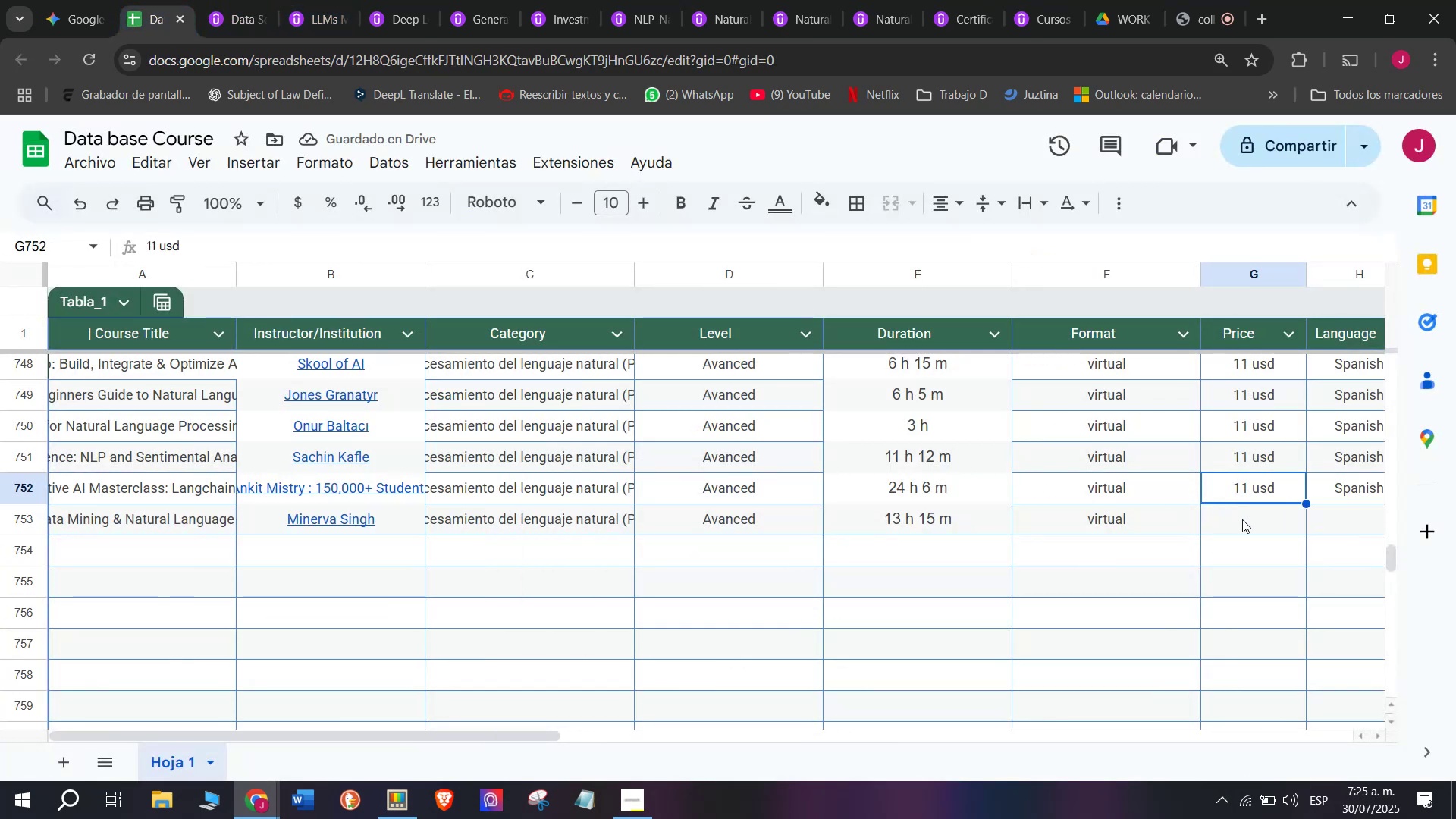 
key(Control+ControlLeft)
 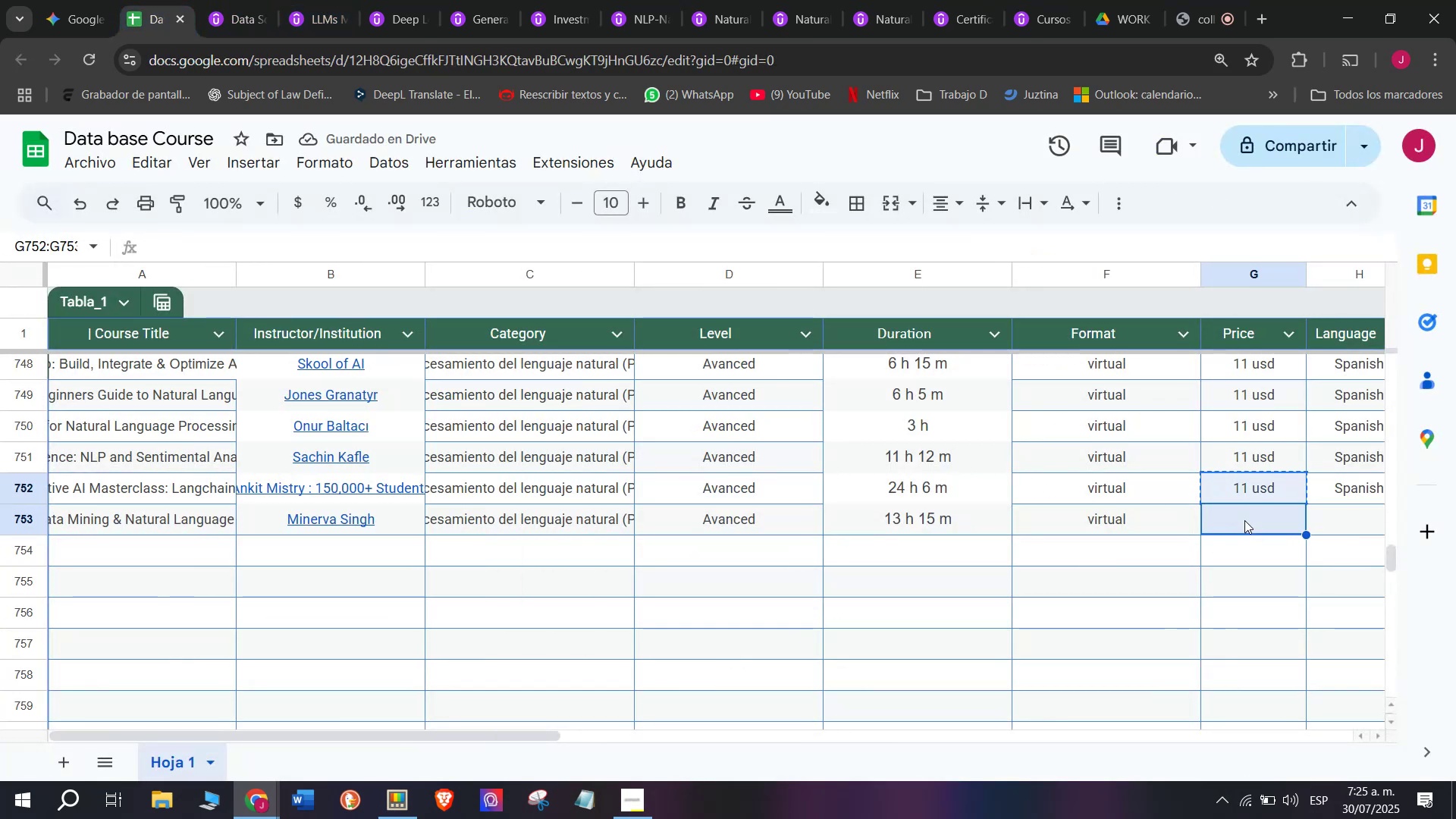 
key(Break)
 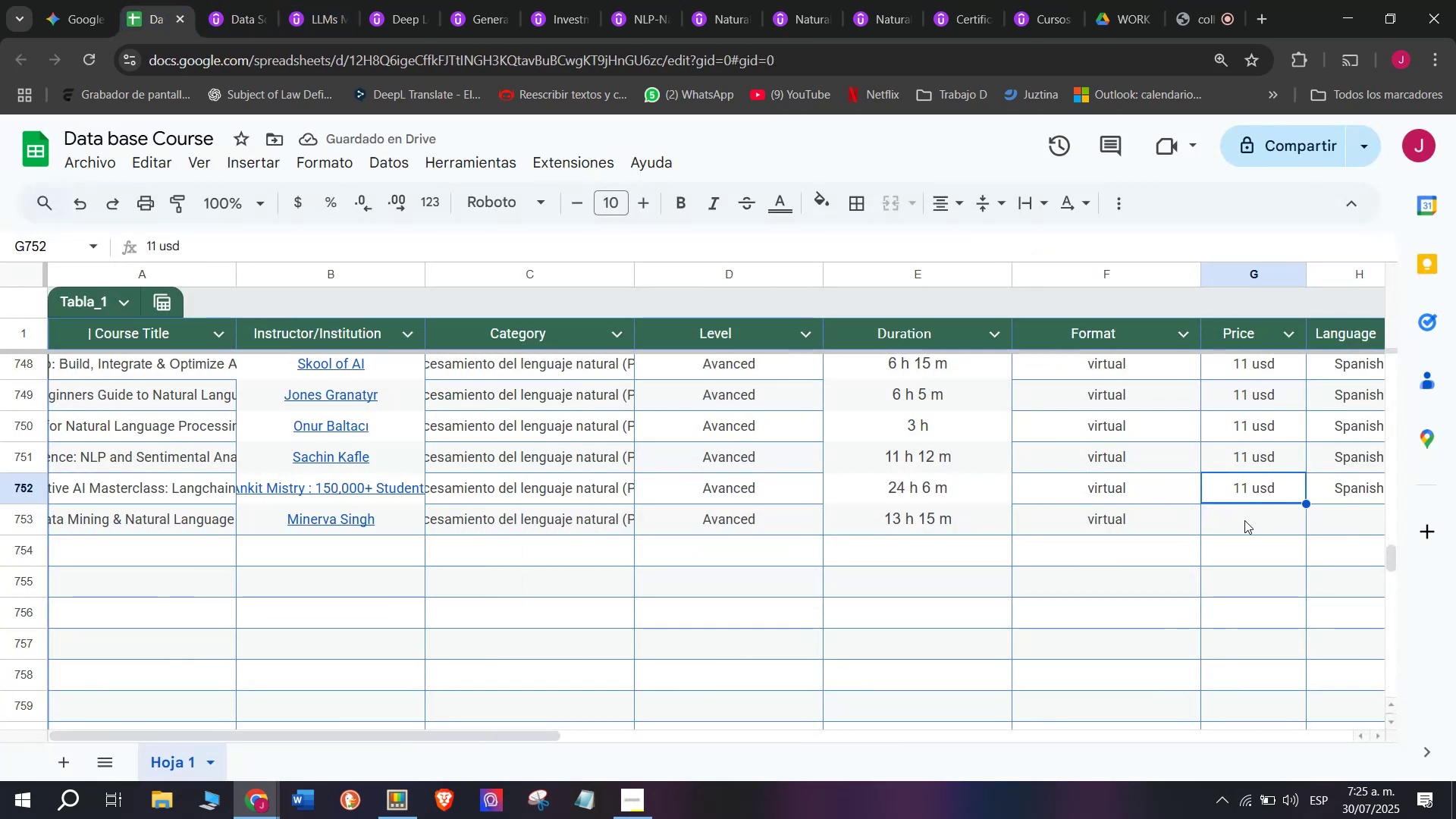 
key(Control+C)
 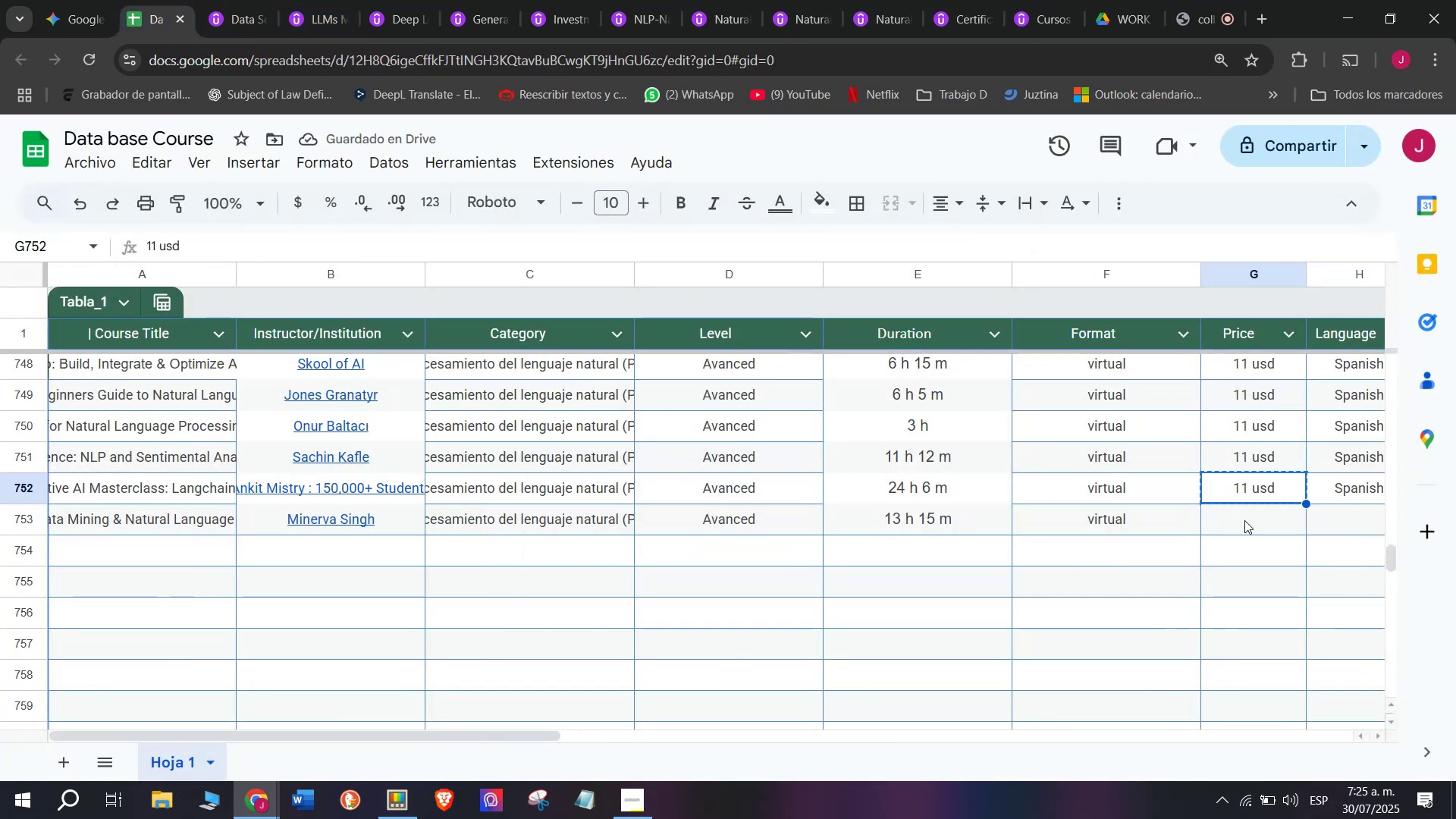 
double_click([1244, 520])
 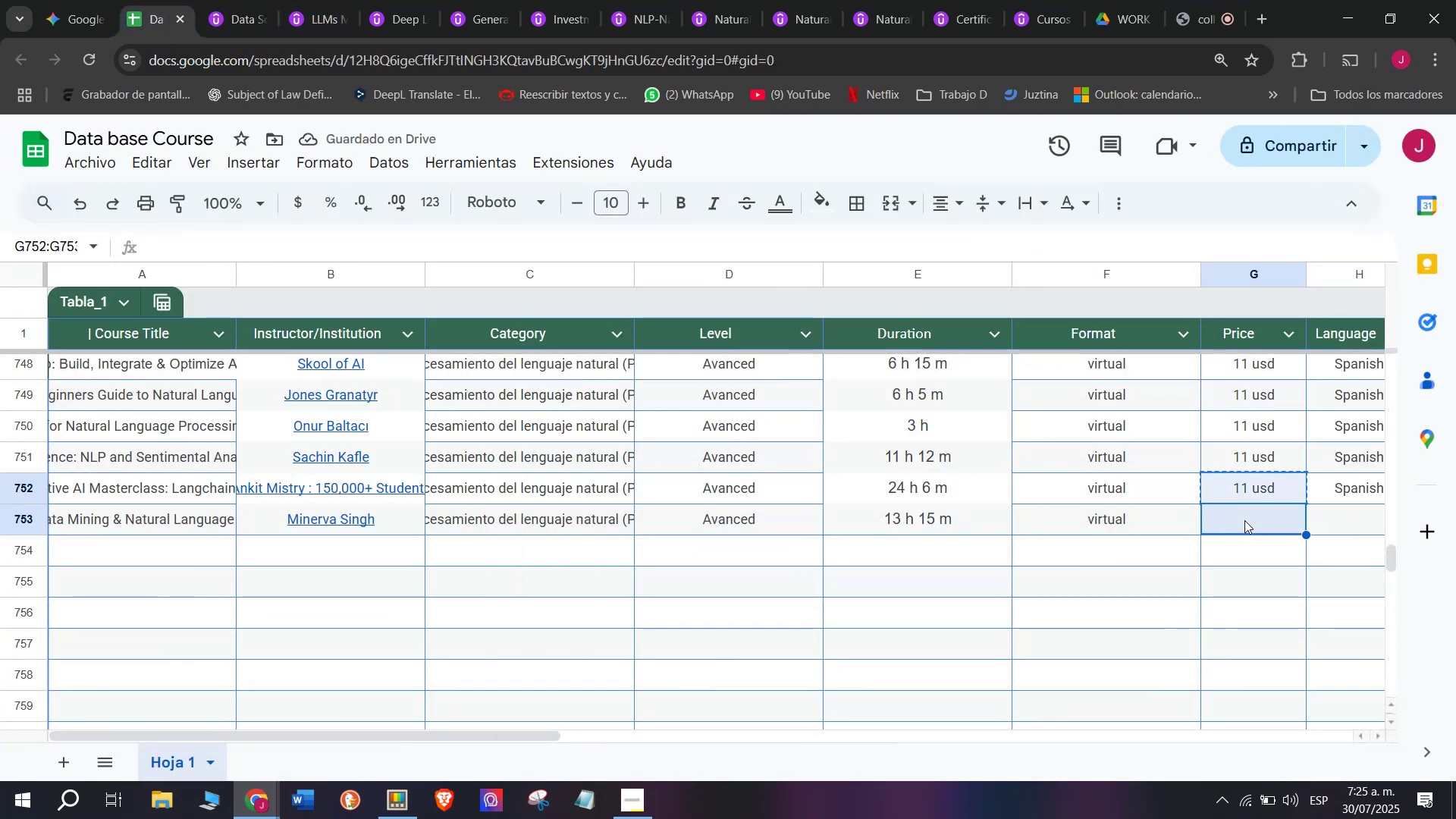 
key(Z)
 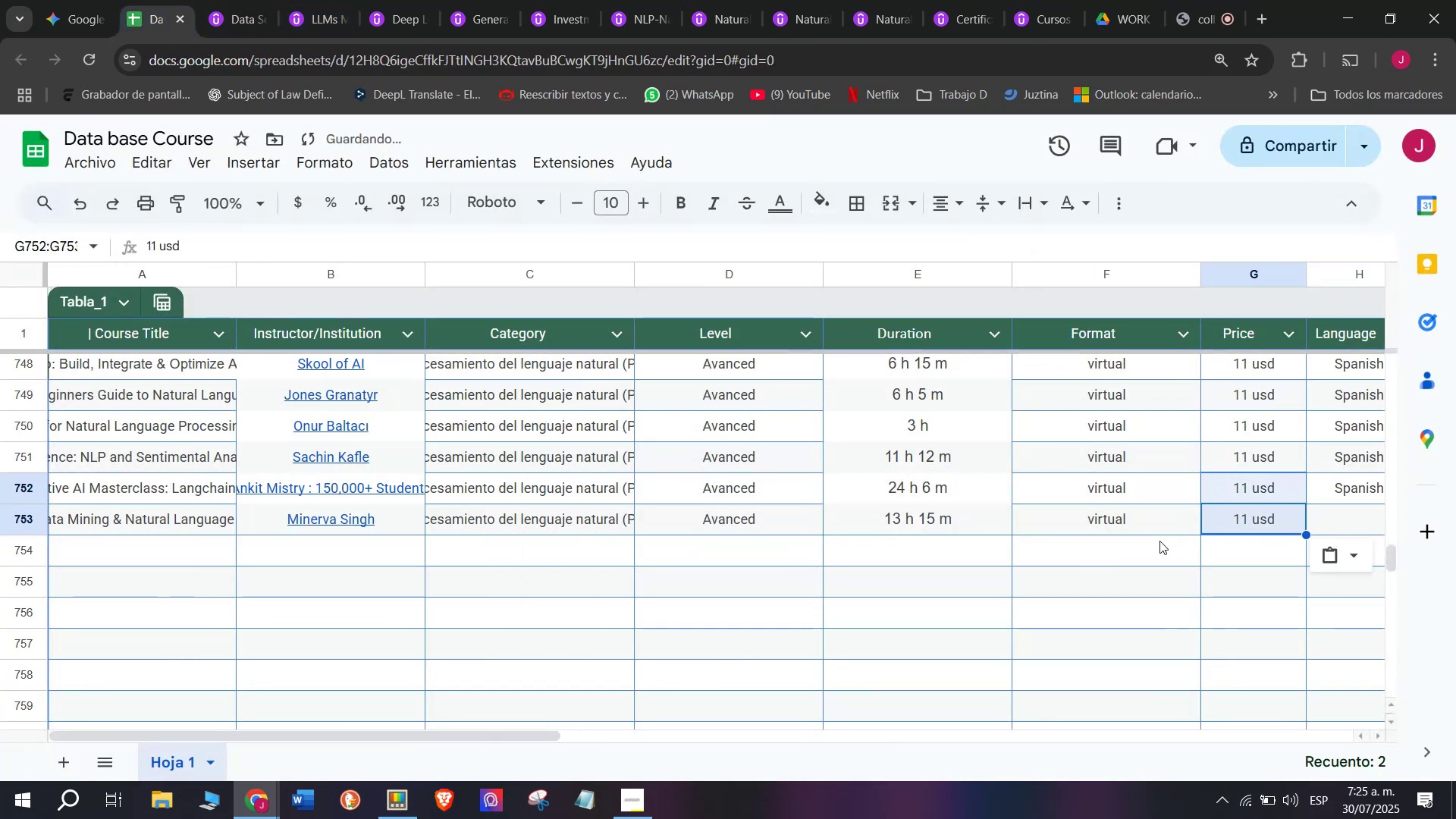 
key(Control+ControlLeft)
 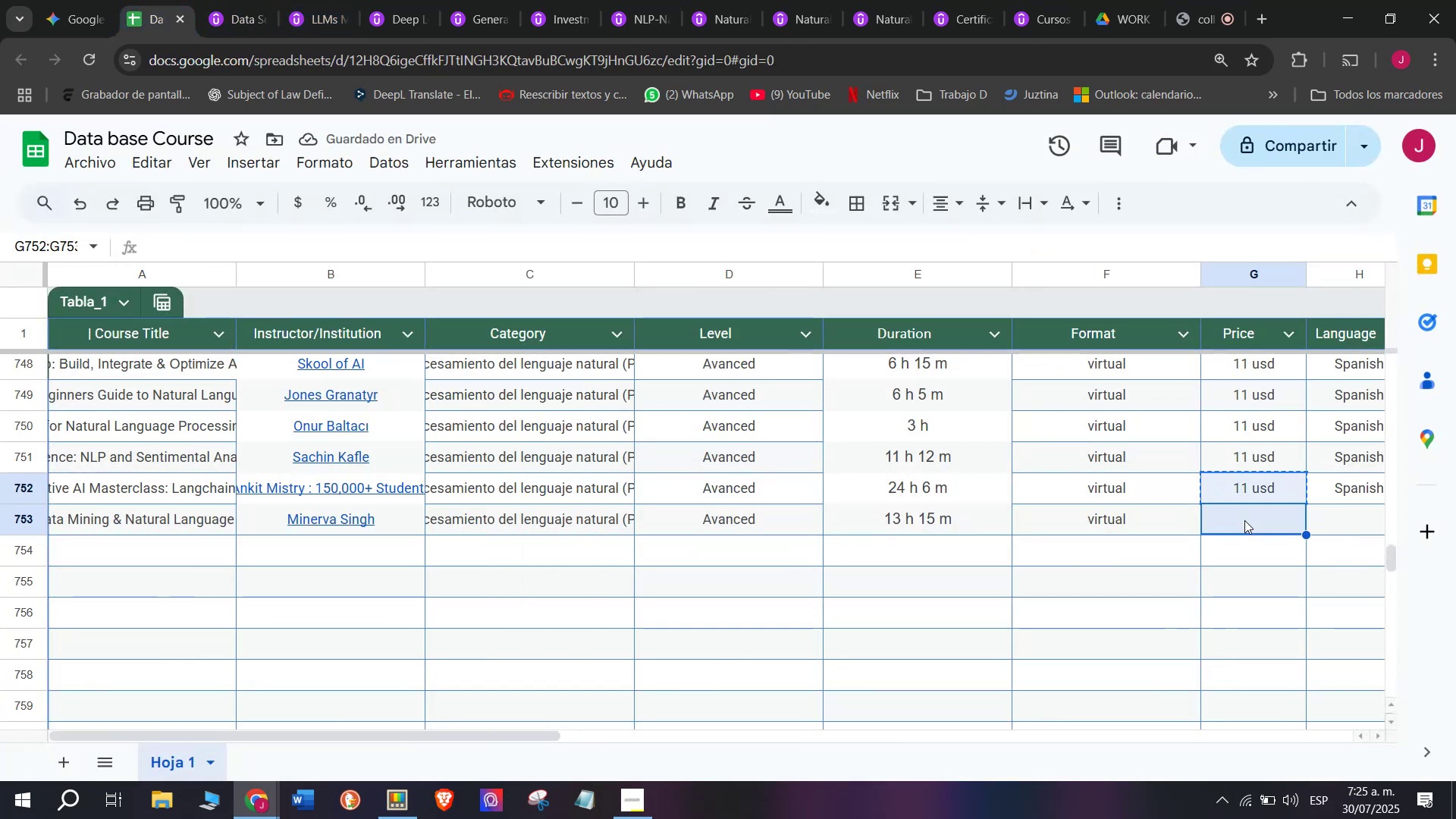 
key(Control+V)
 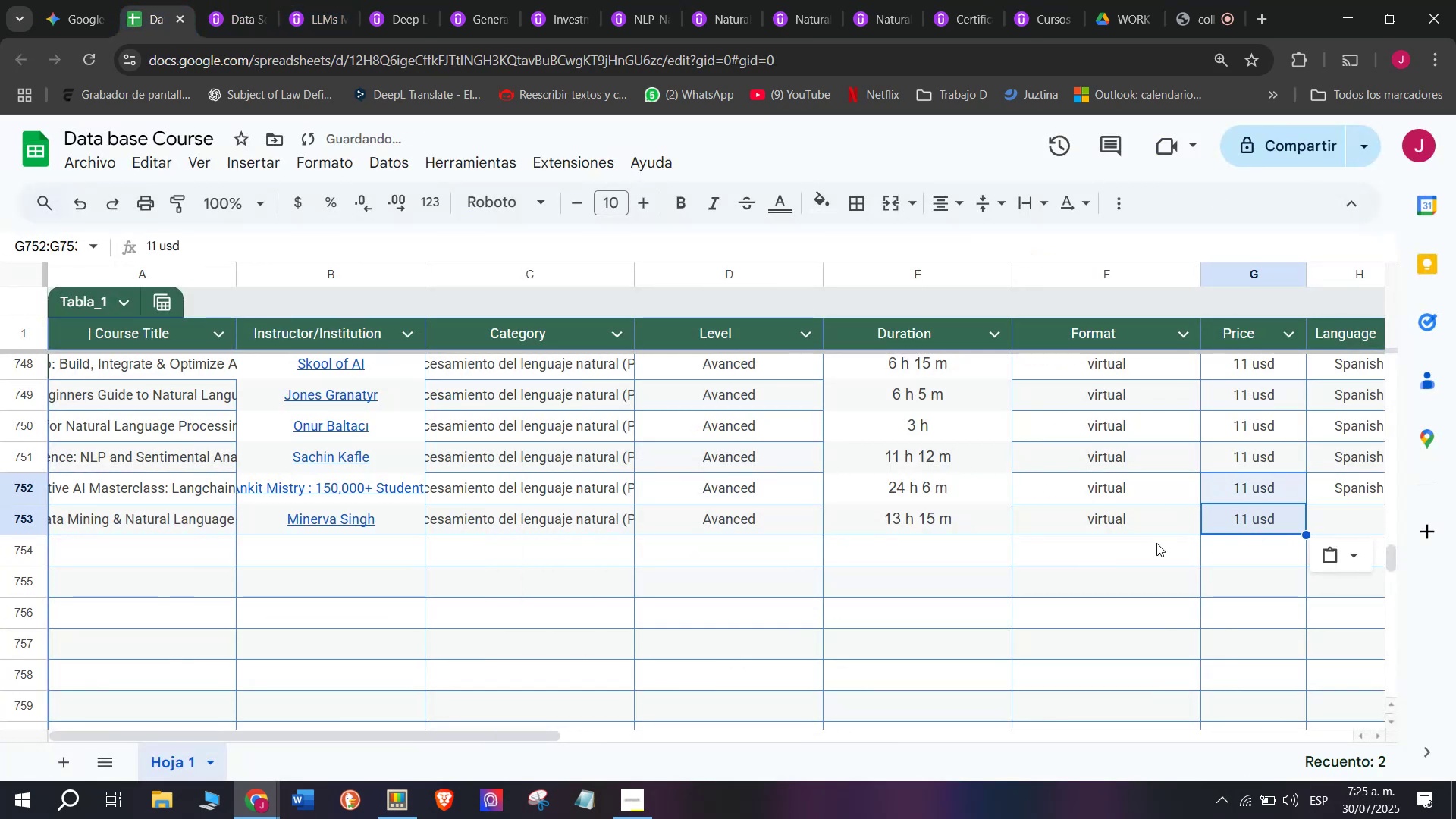 
left_click([1156, 543])
 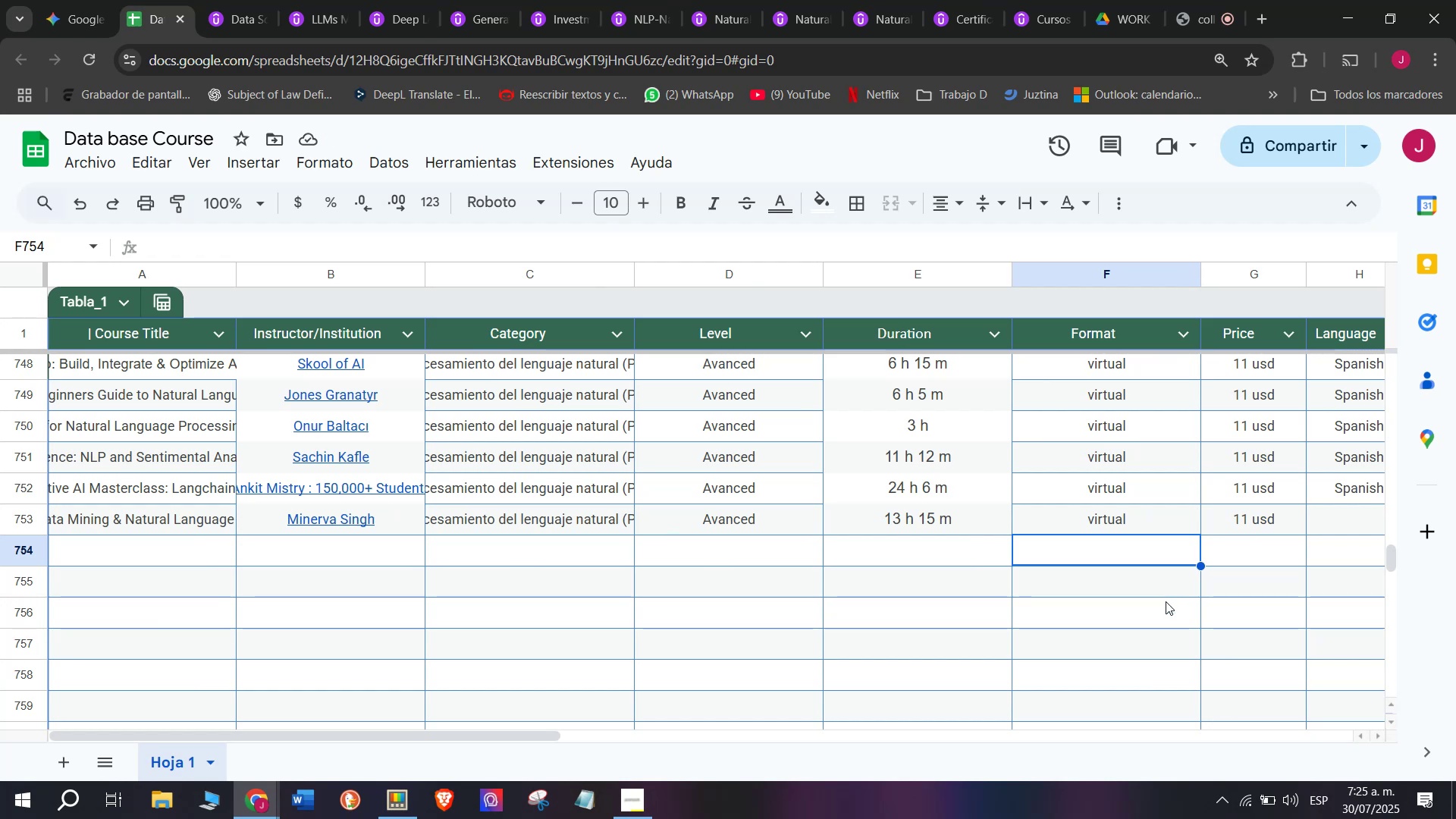 
wait(11.47)
 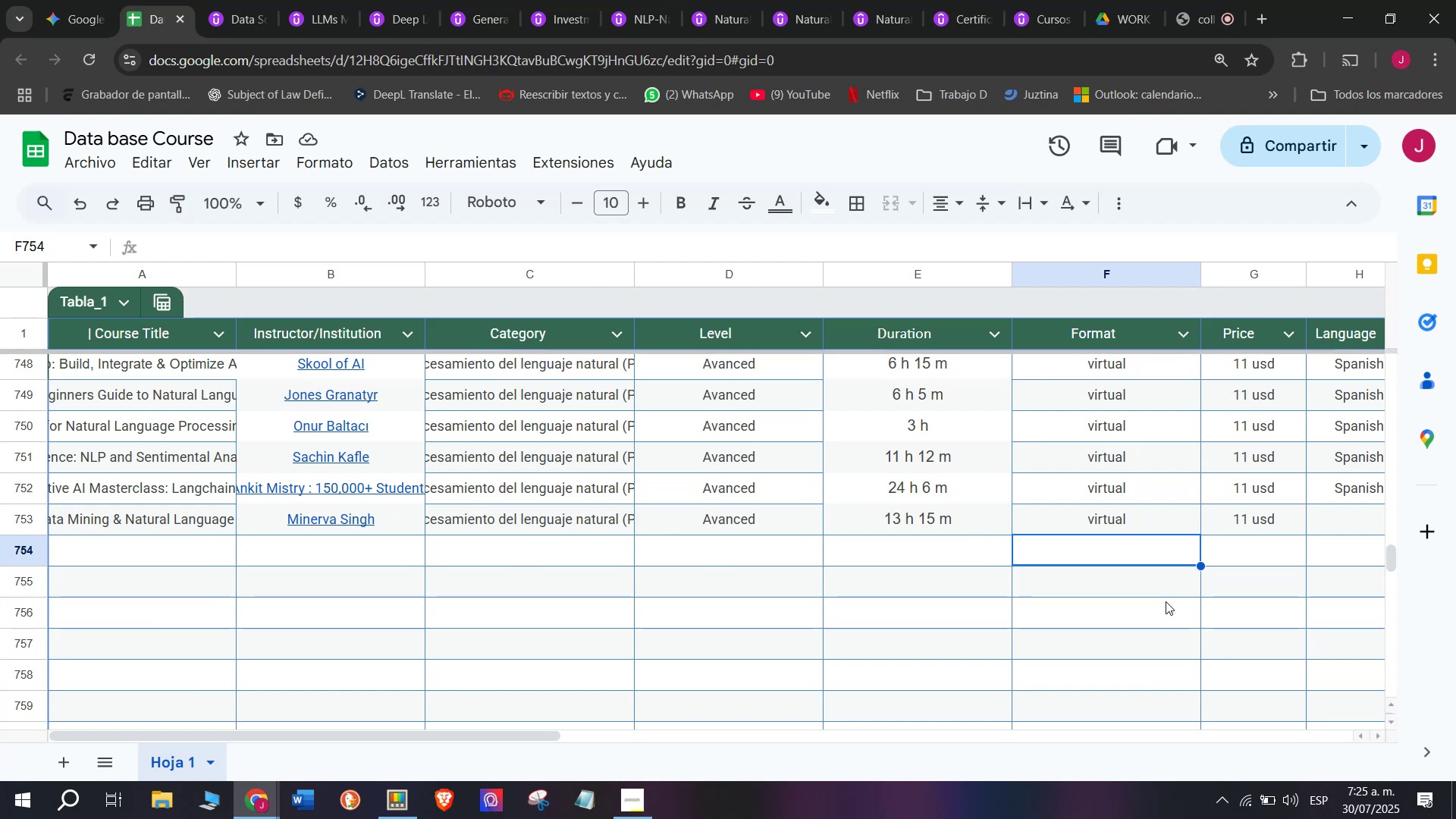 
left_click([209, 0])
 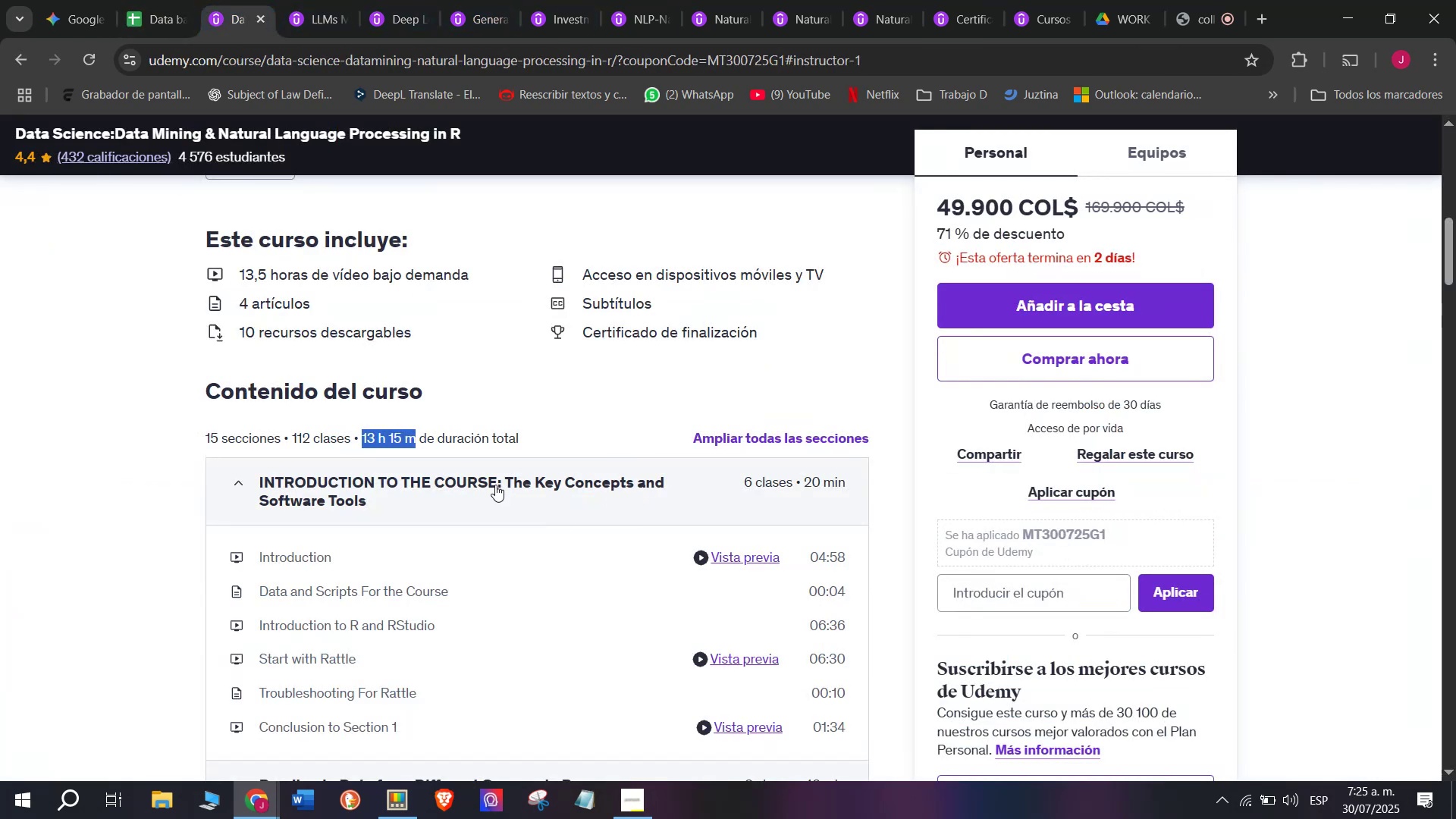 
left_click([138, 0])
 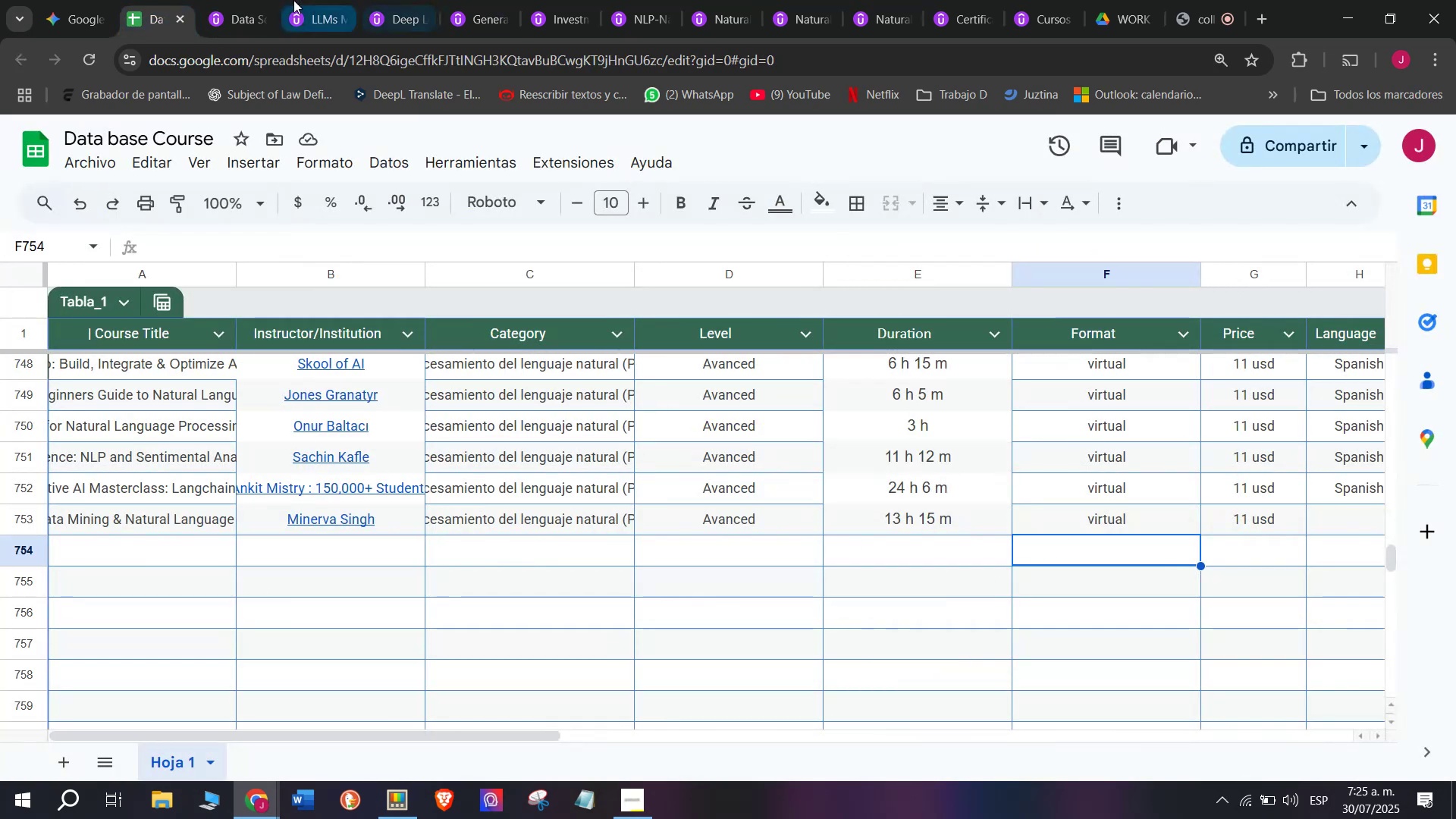 
left_click([243, 0])
 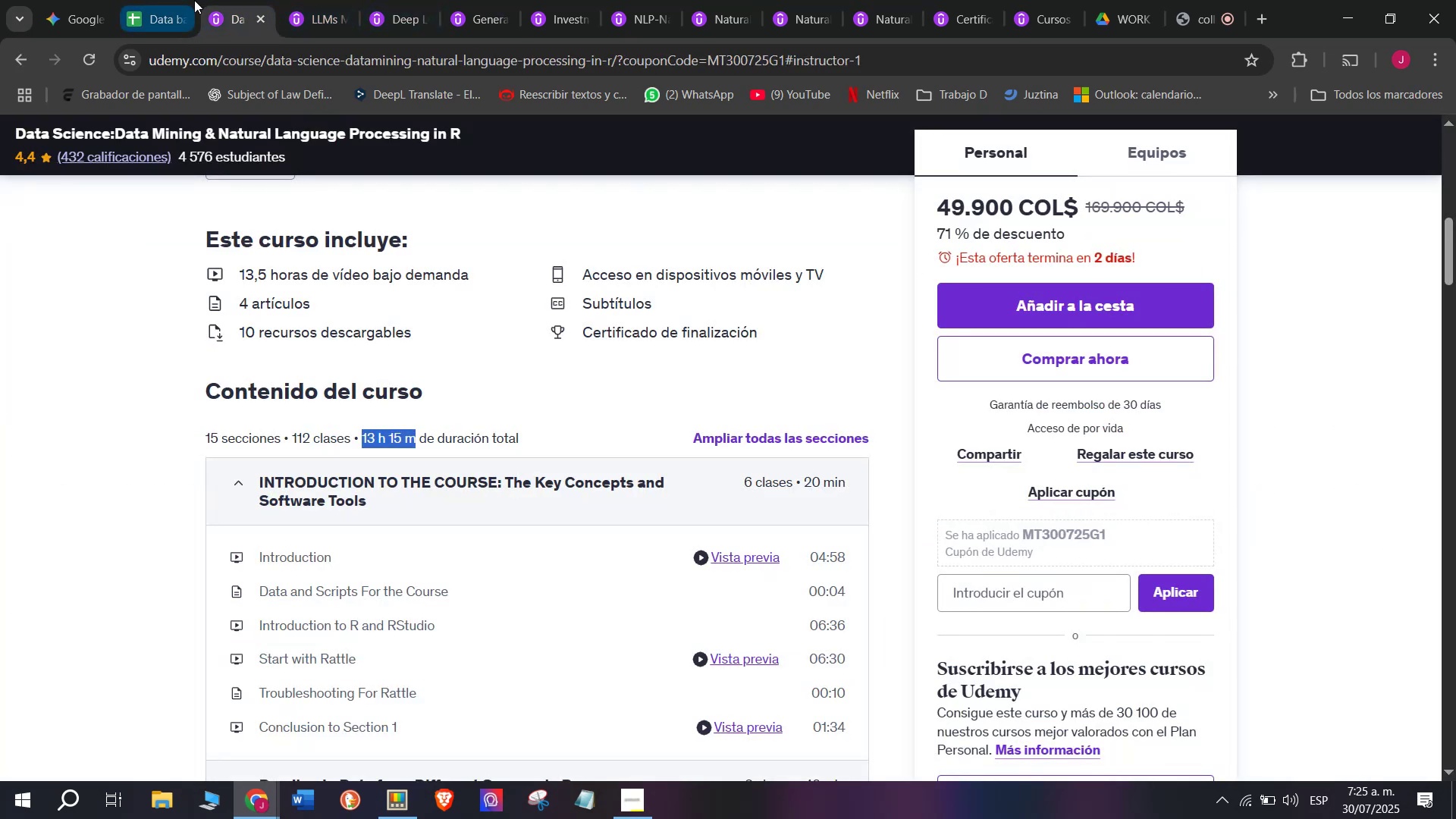 
left_click([177, 0])
 